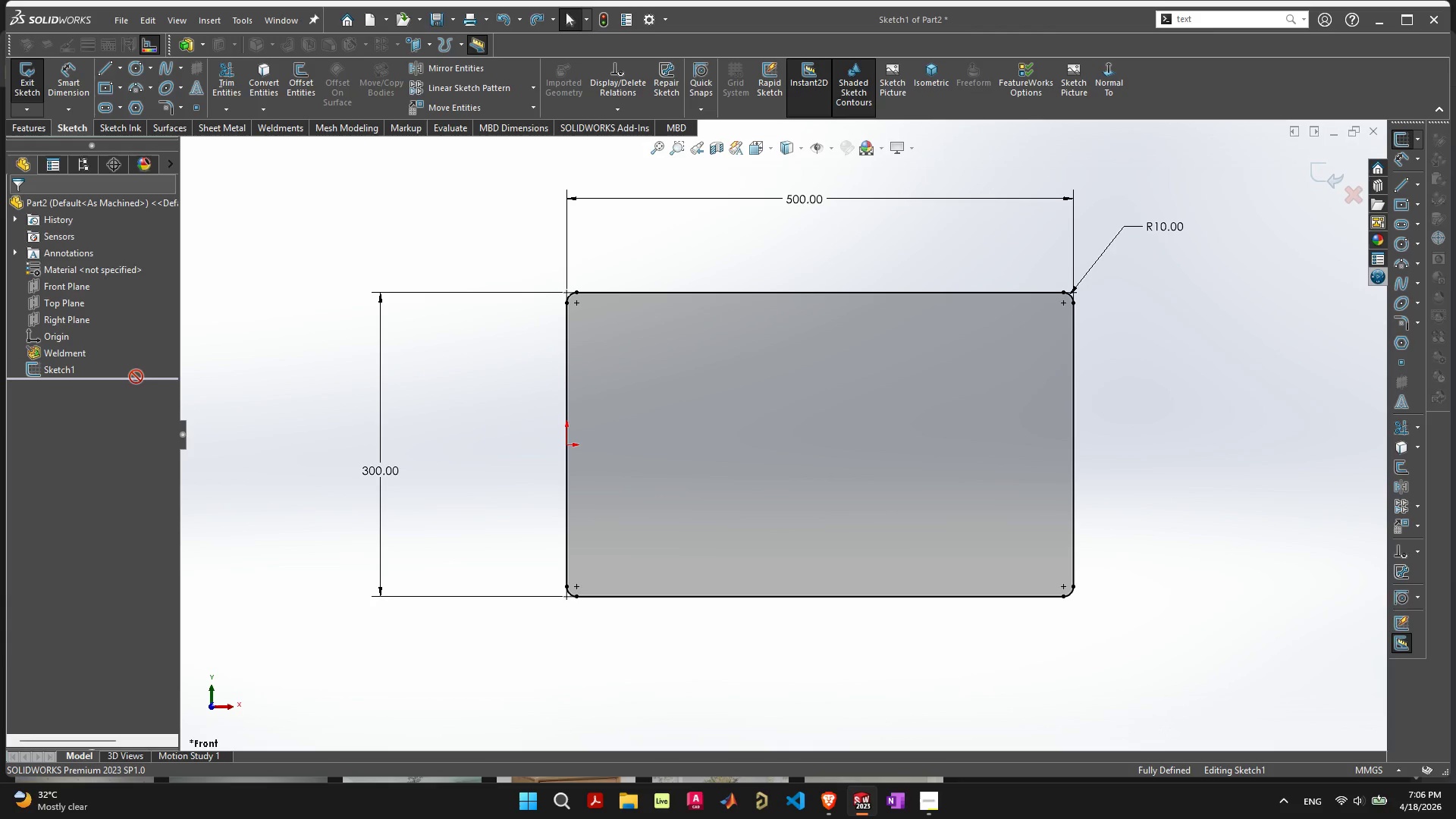 
key(Control+Z)
 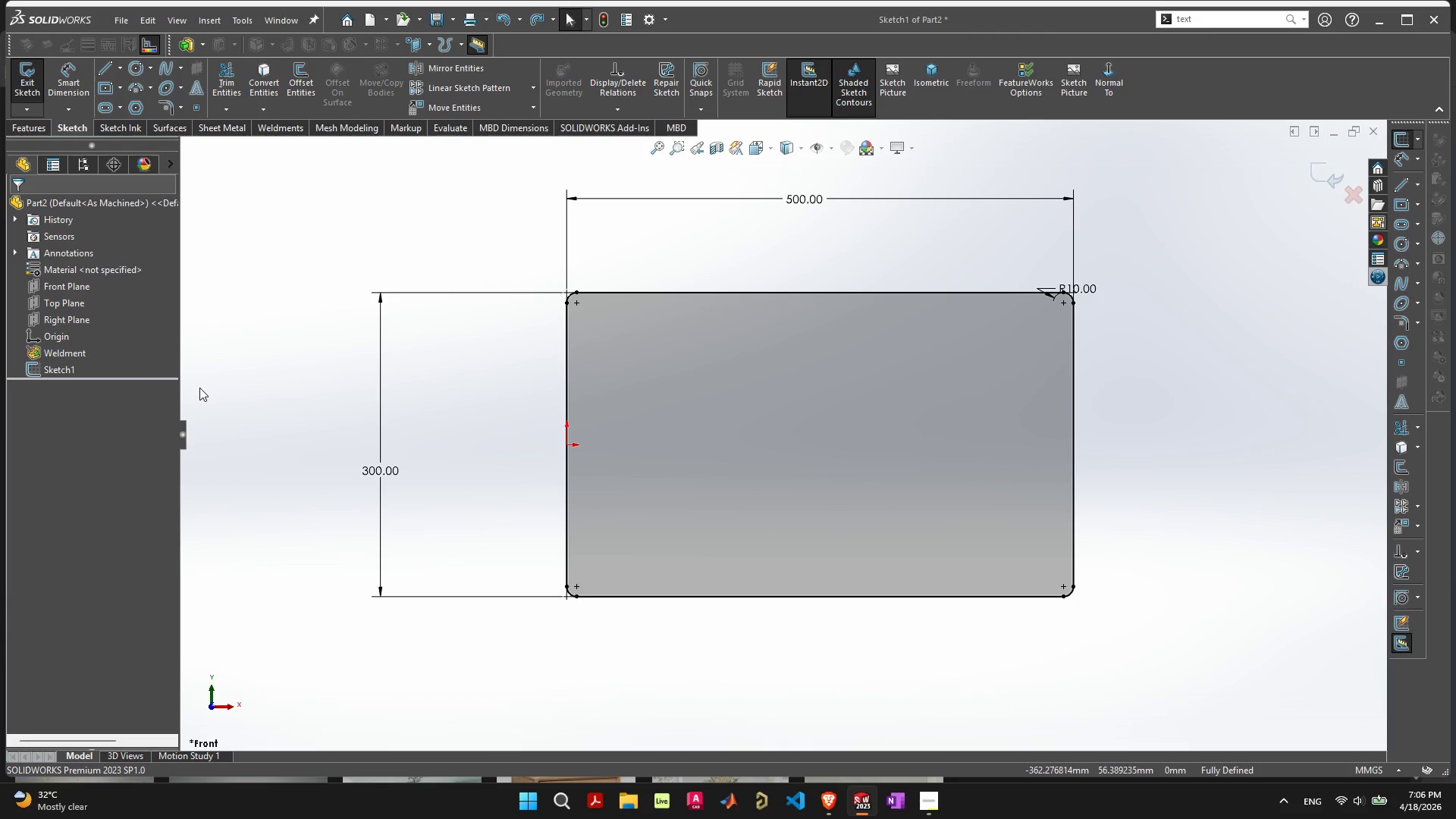 
key(Control+Z)
 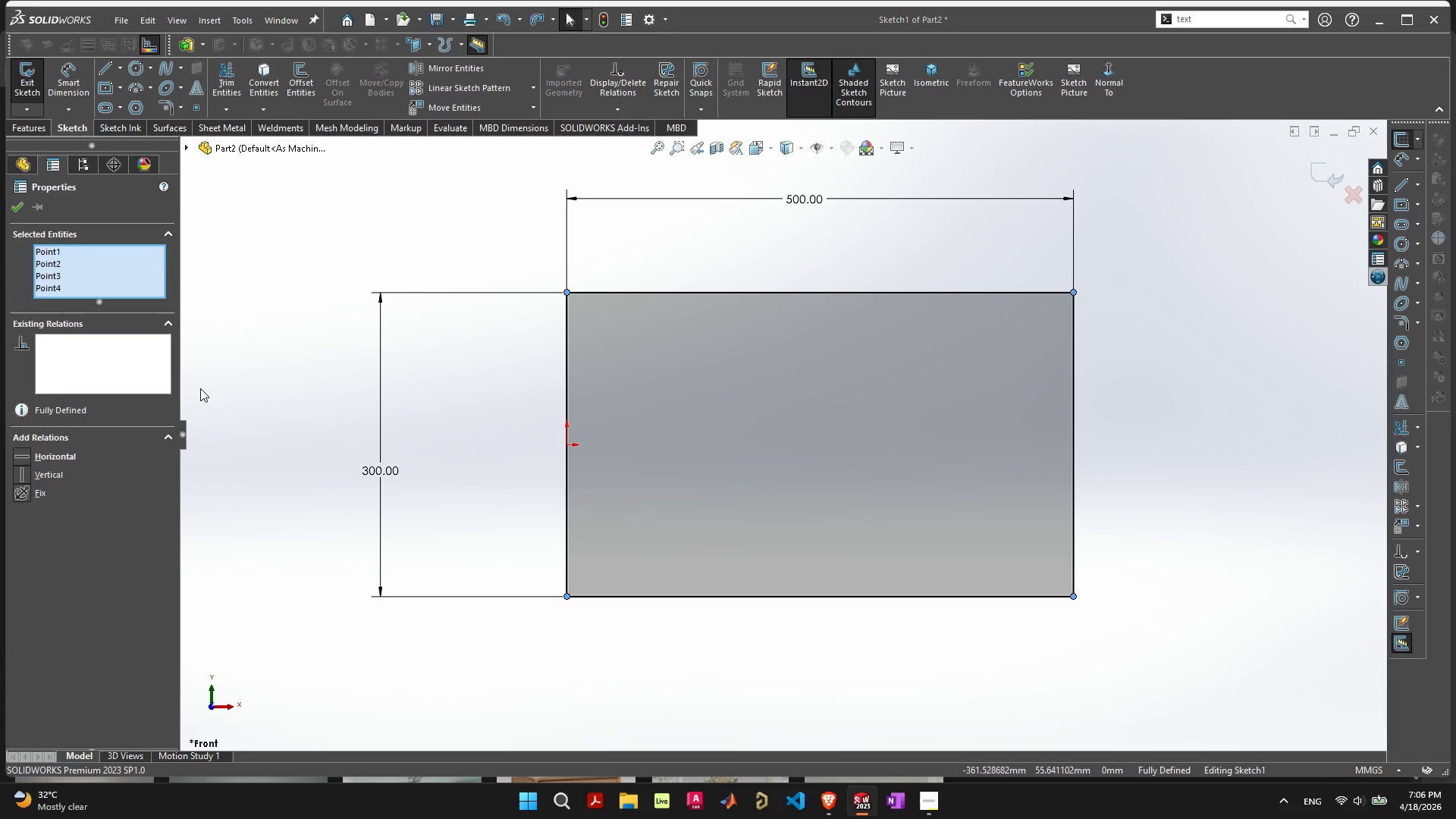 
key(Control+Z)
 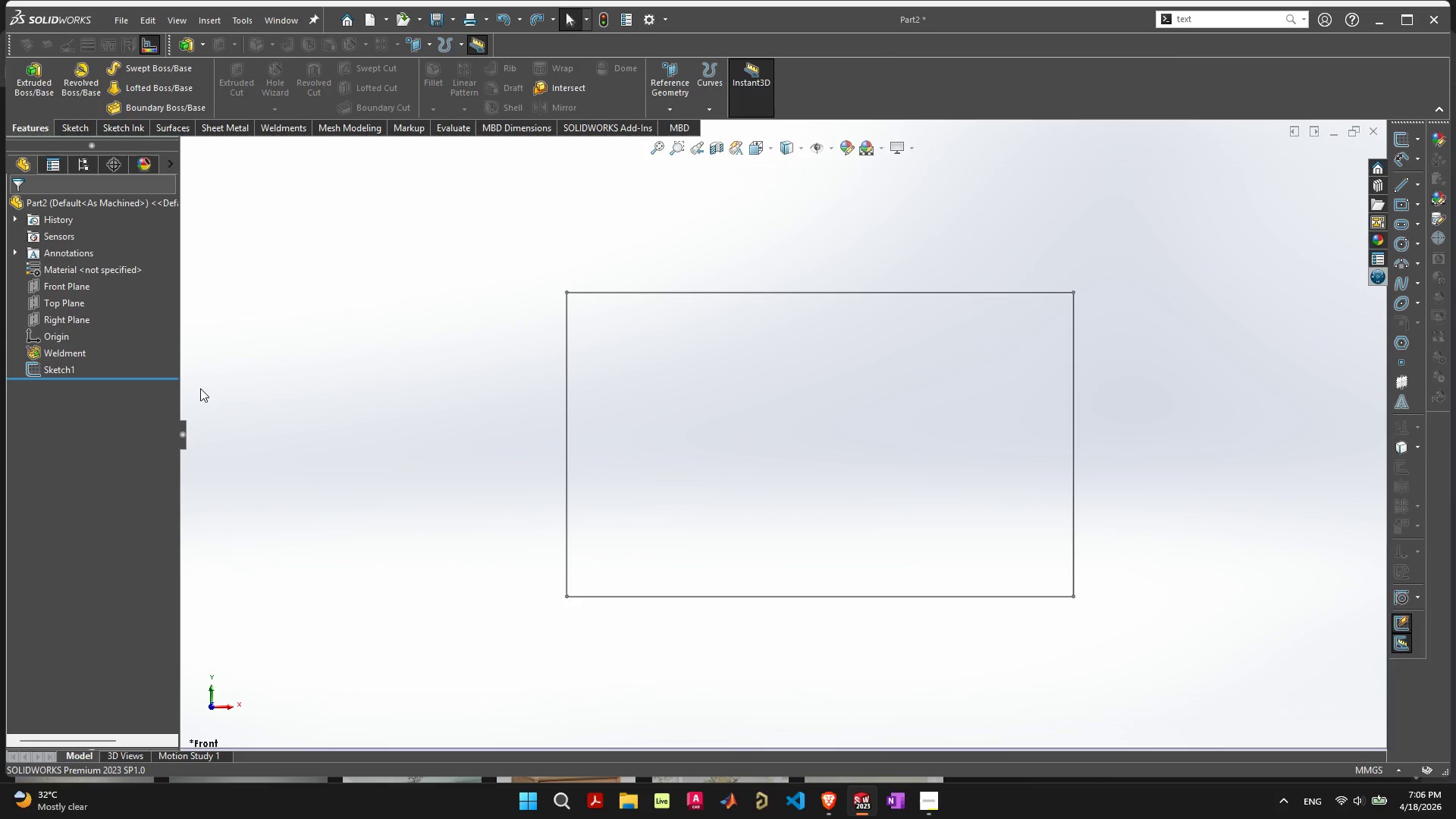 
key(Control+Z)
 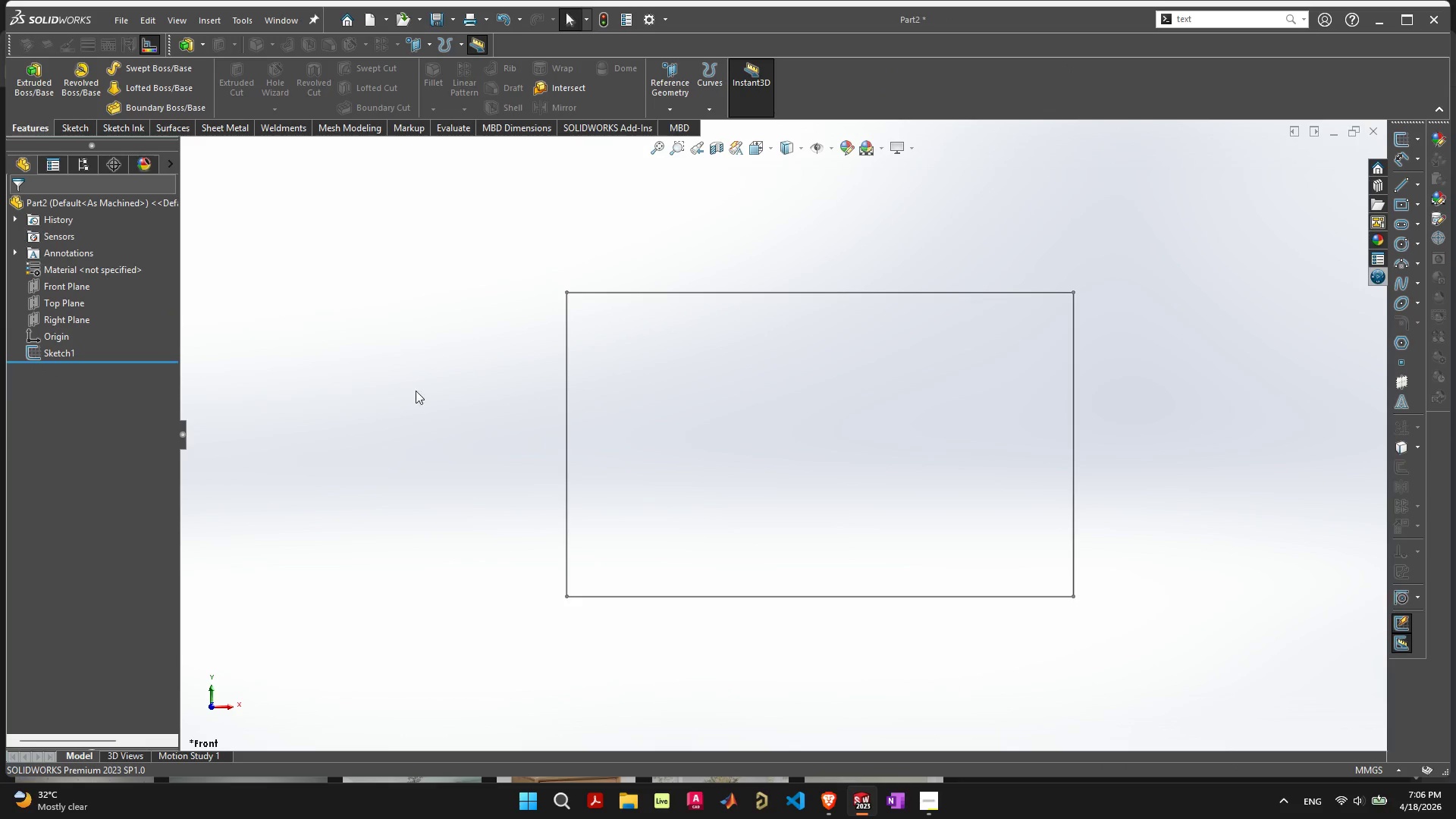 
key(Control+Z)
 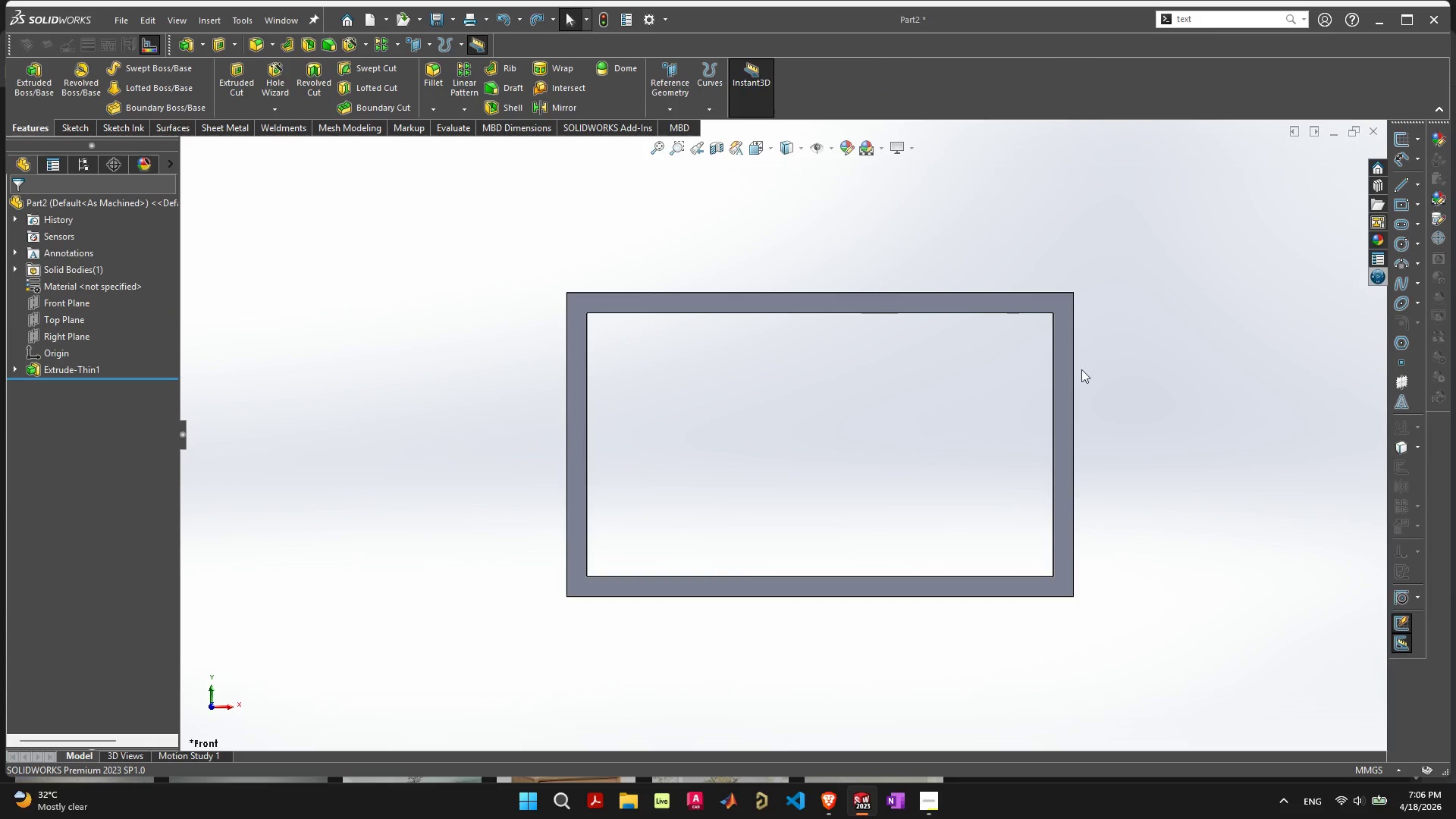 
left_click([1065, 363])
 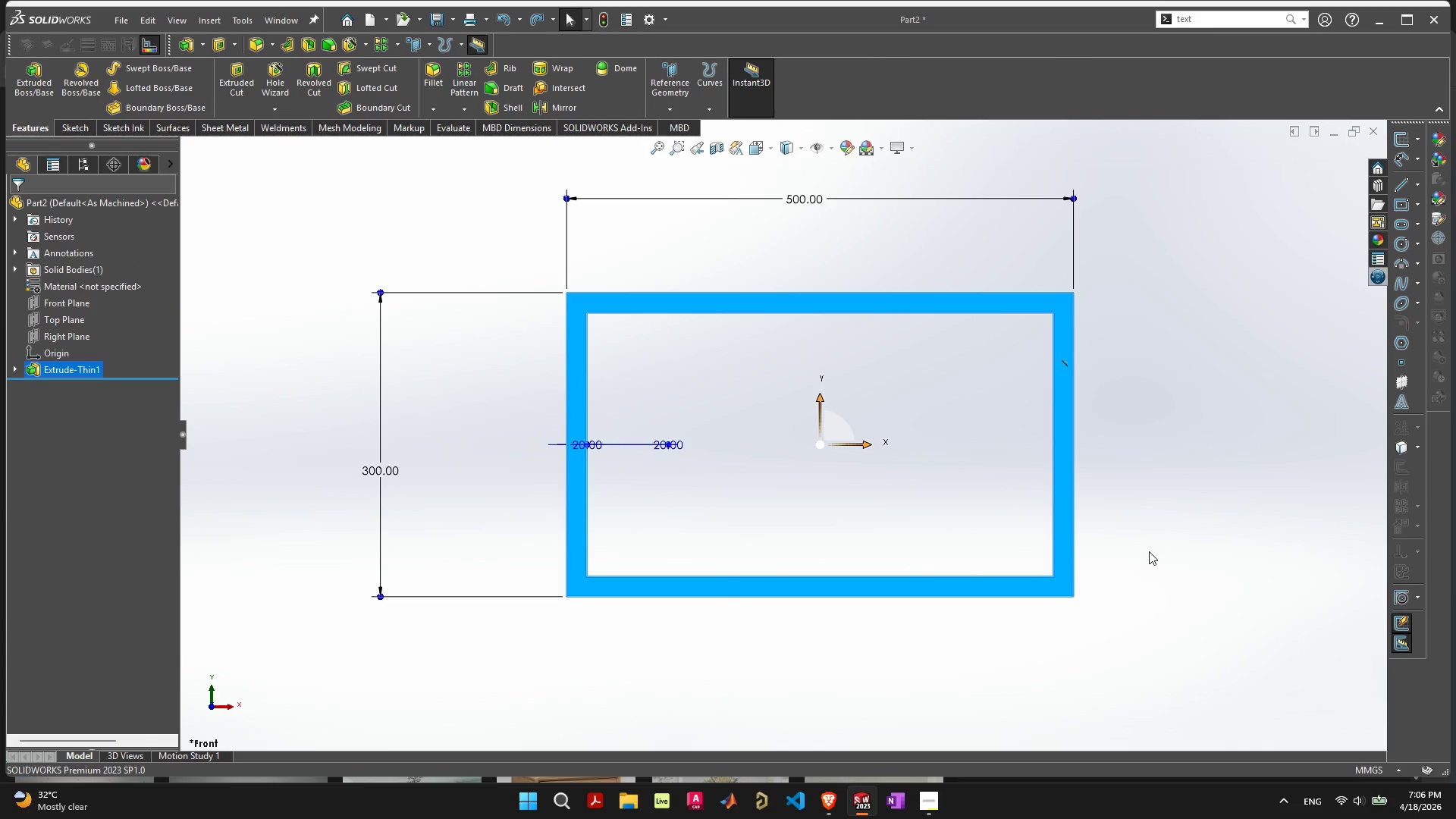 
left_click([1149, 551])
 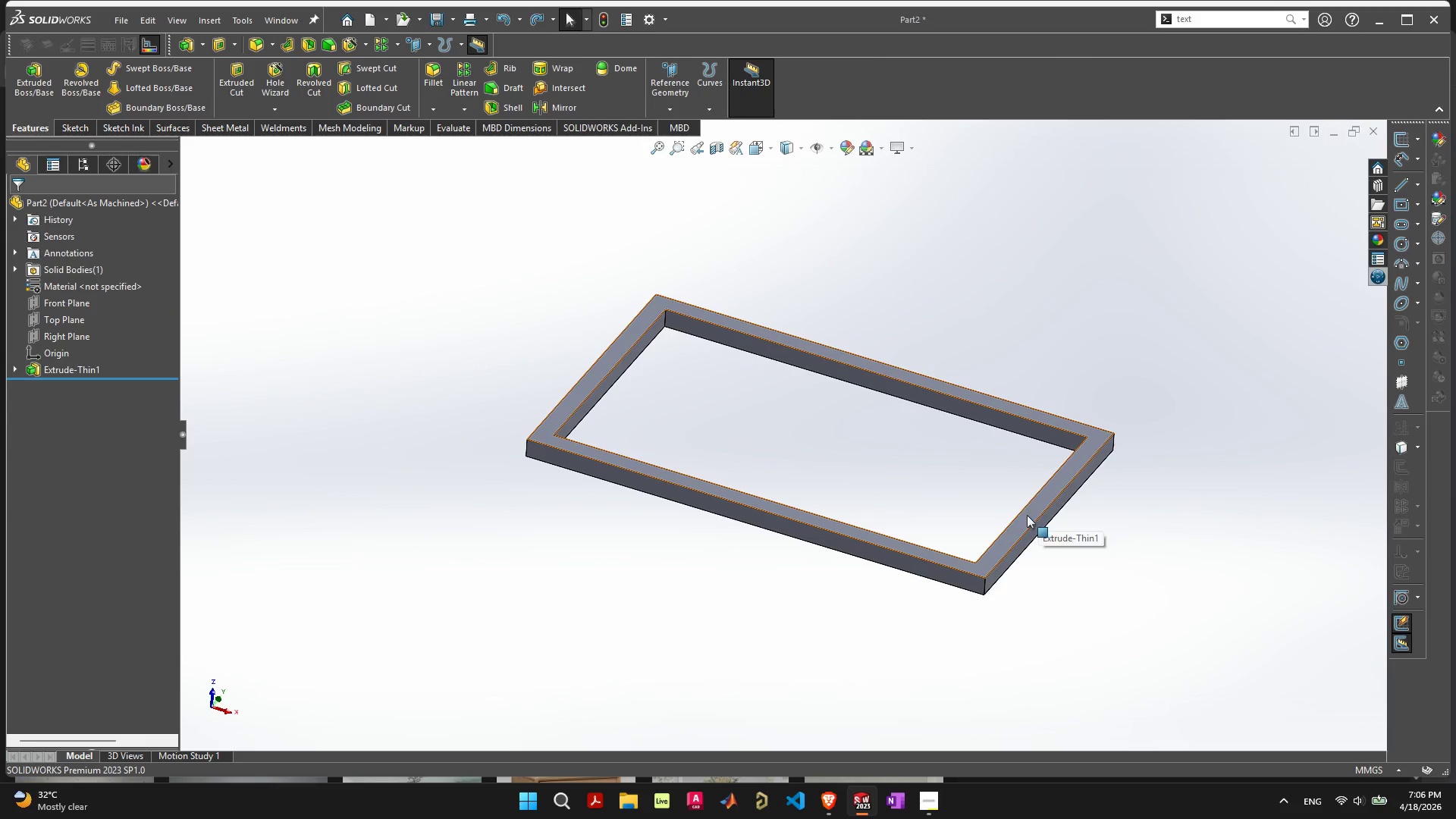 
wait(7.83)
 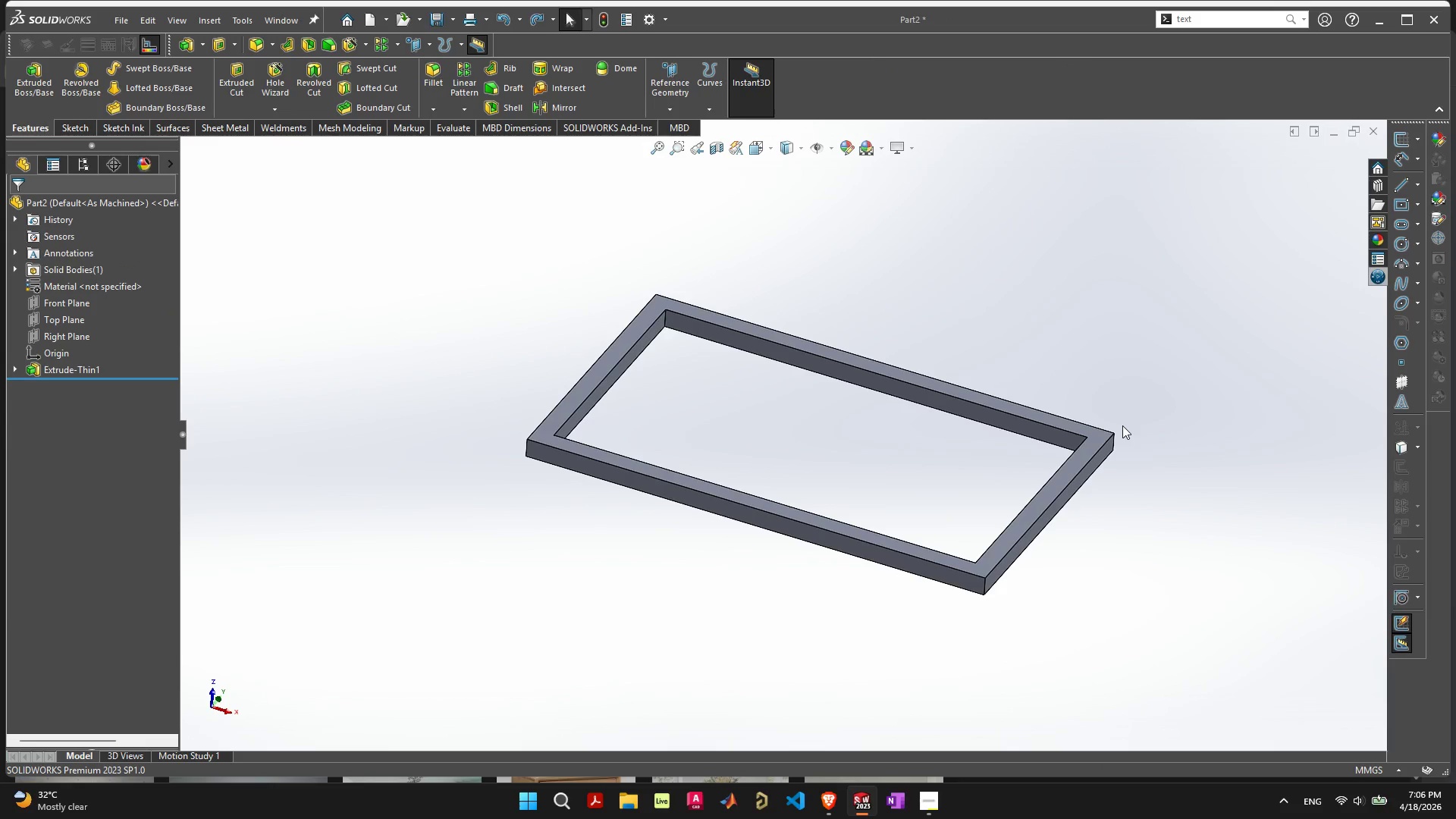 
scroll: coordinate [617, 523], scroll_direction: down, amount: 1.0
 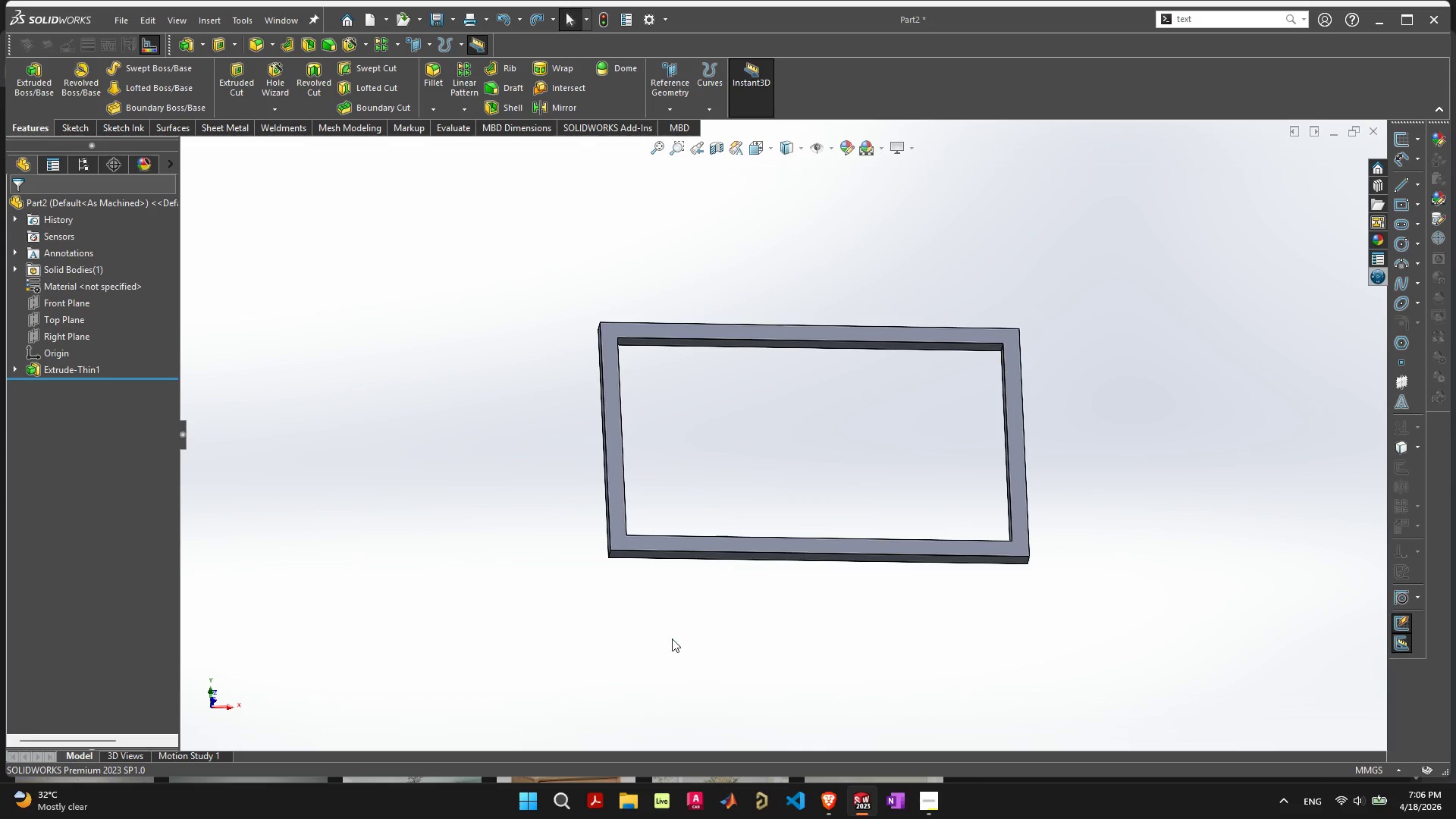 
scroll: coordinate [651, 536], scroll_direction: up, amount: 4.0
 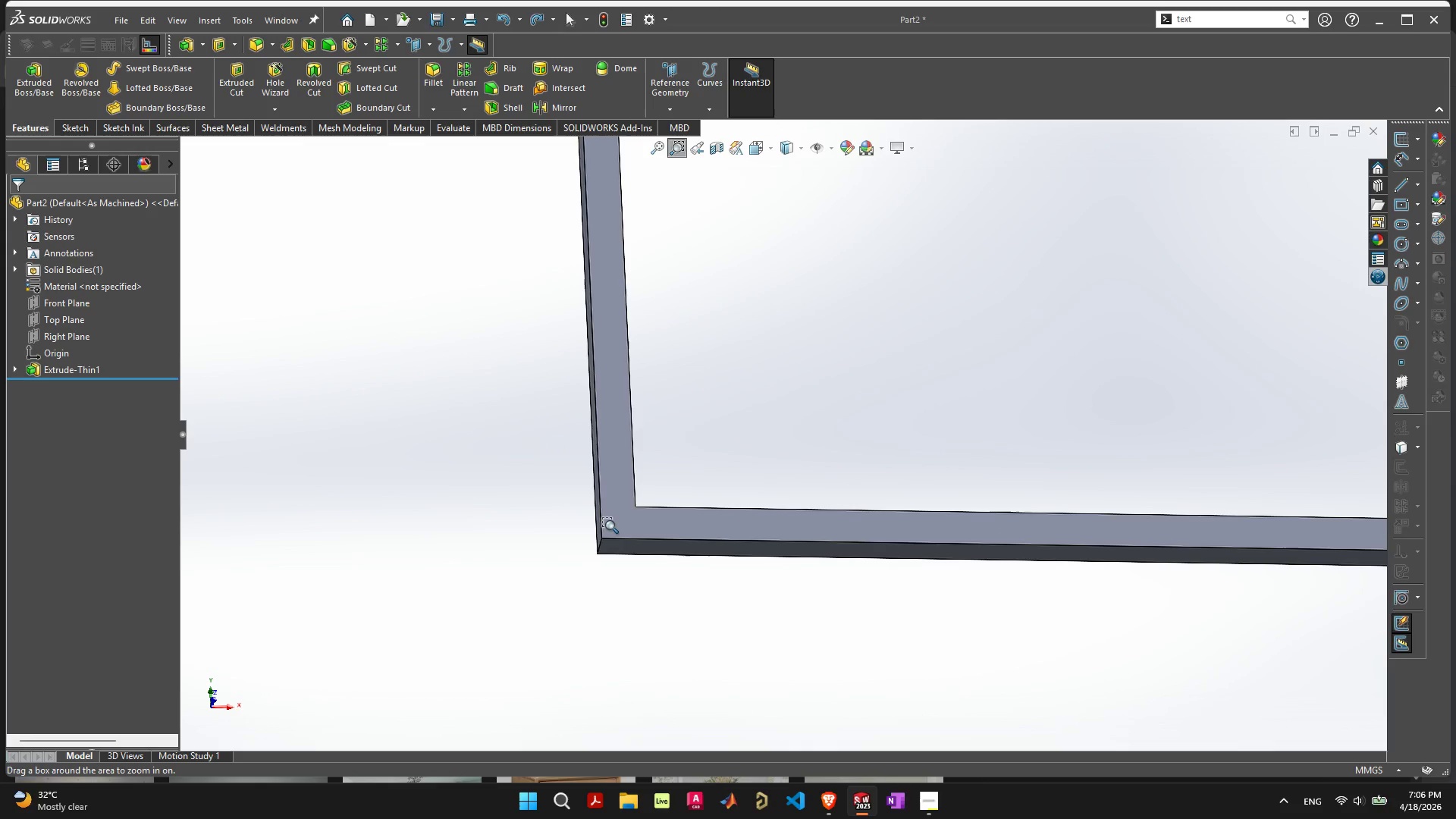 
key(Escape)
 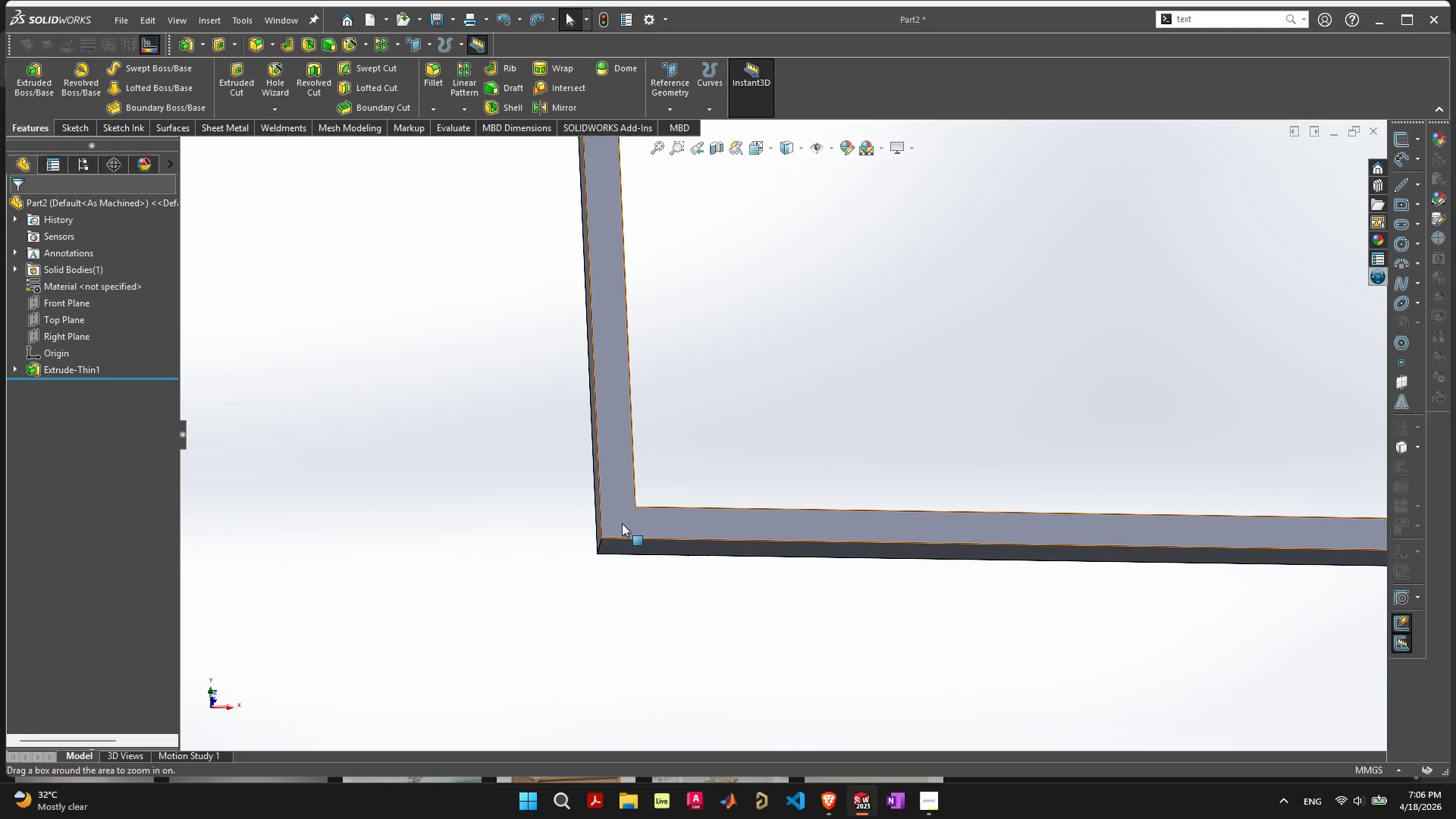 
left_click([622, 523])
 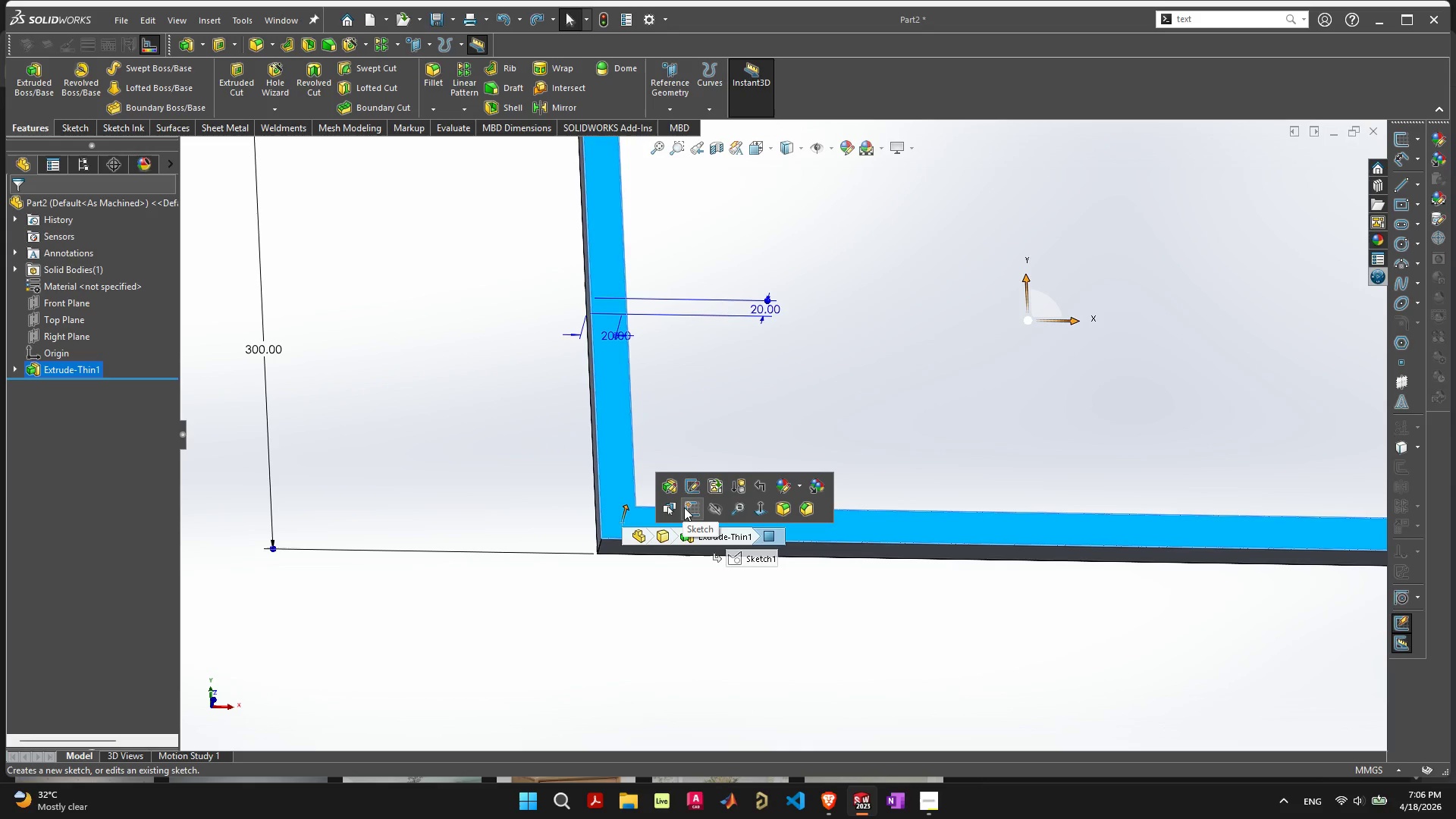 
left_click([686, 506])
 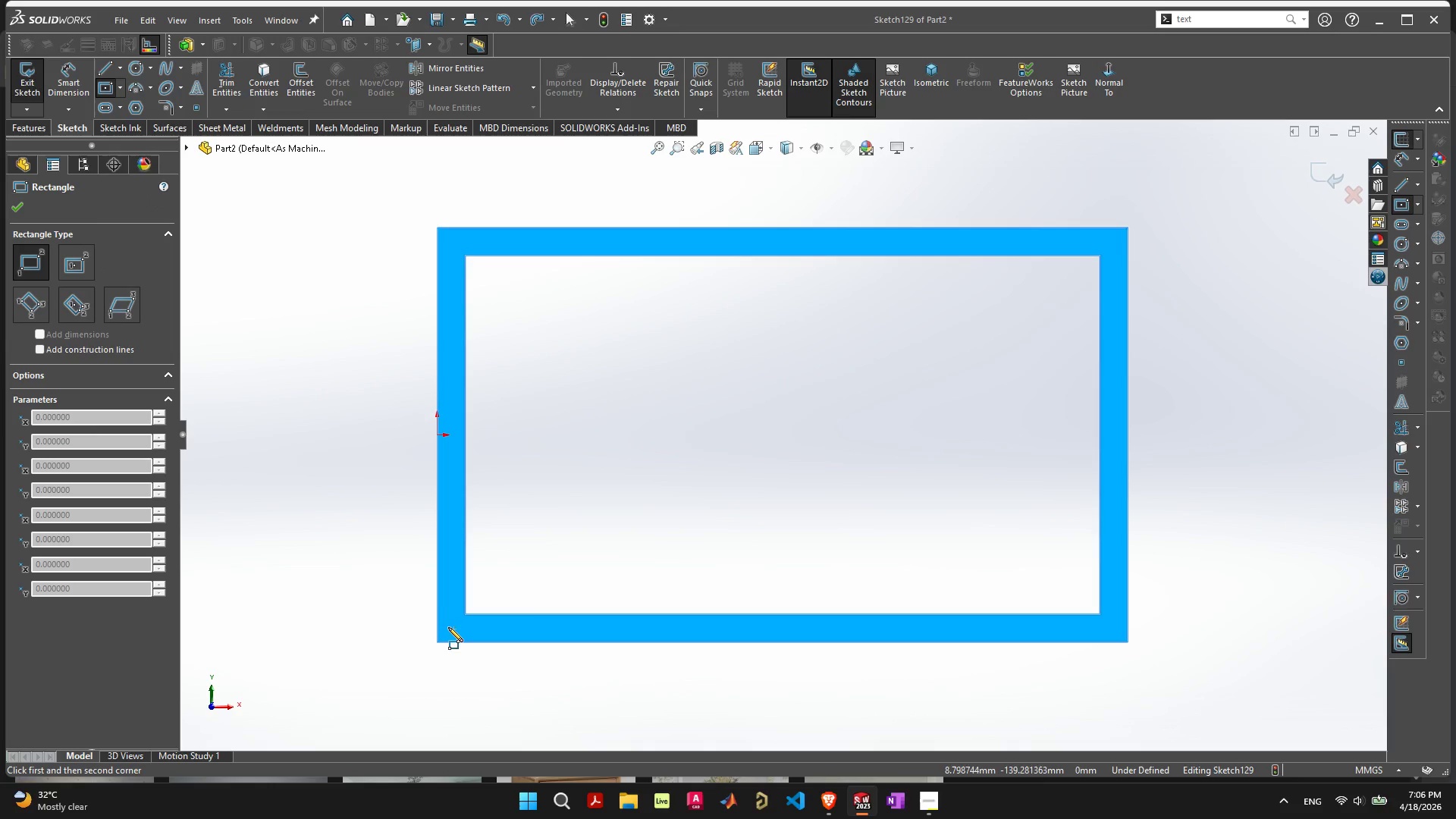 
left_click_drag(start_coordinate=[466, 614], to_coordinate=[437, 642])
 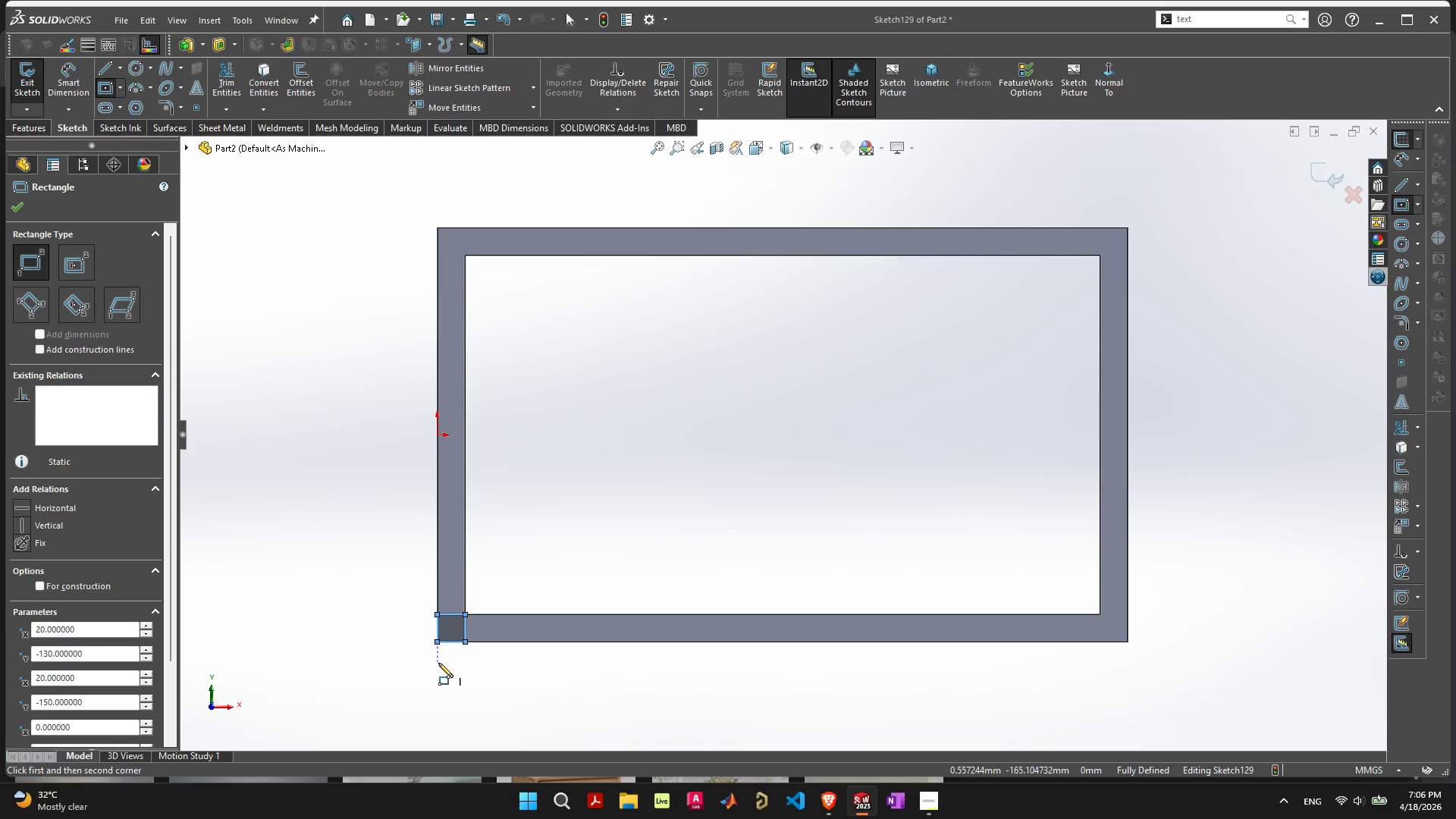 
key(Escape)
 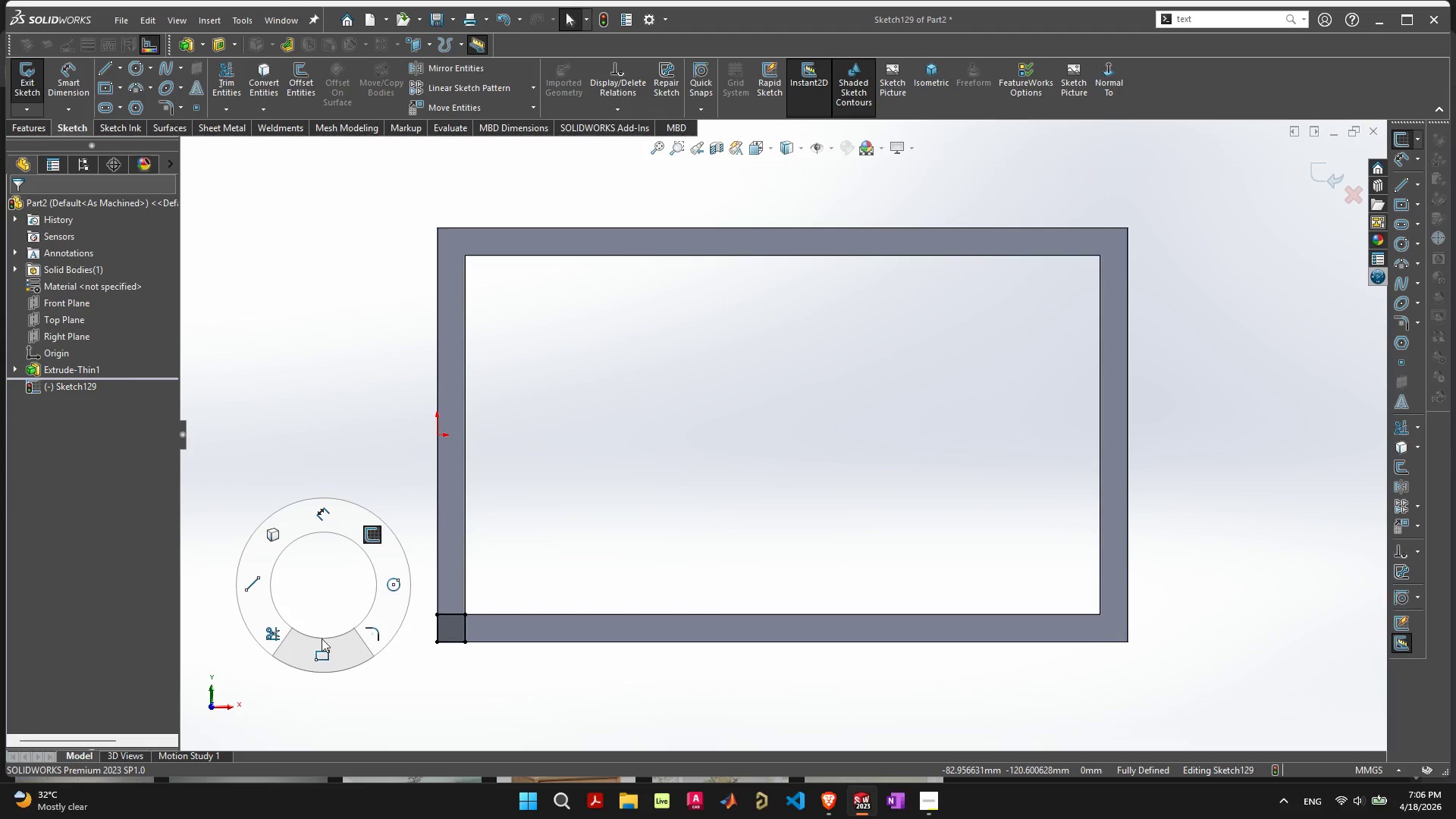 
wait(7.53)
 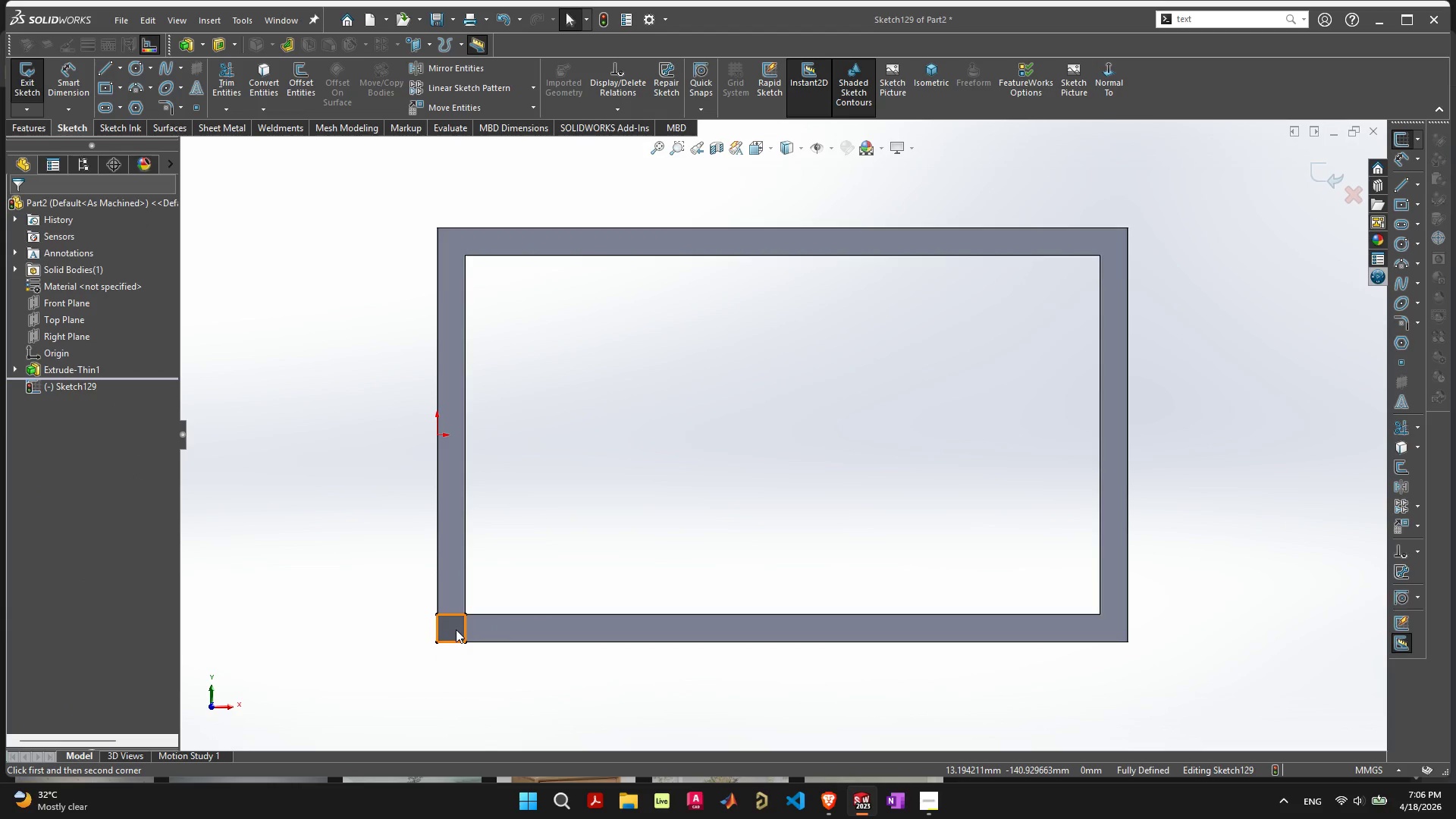 
left_click_drag(start_coordinate=[700, 614], to_coordinate=[660, 643])
 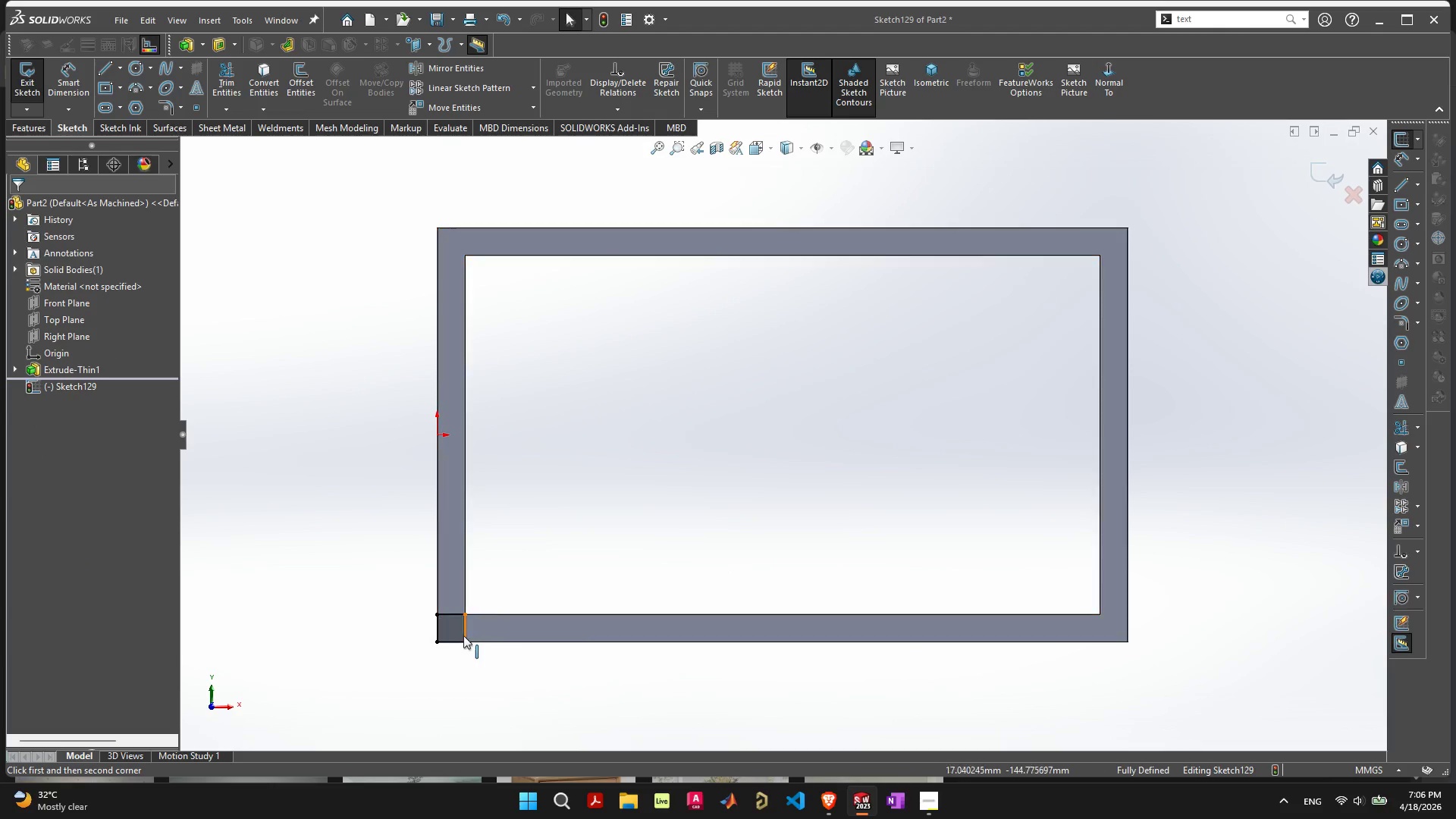 
key(Escape)
 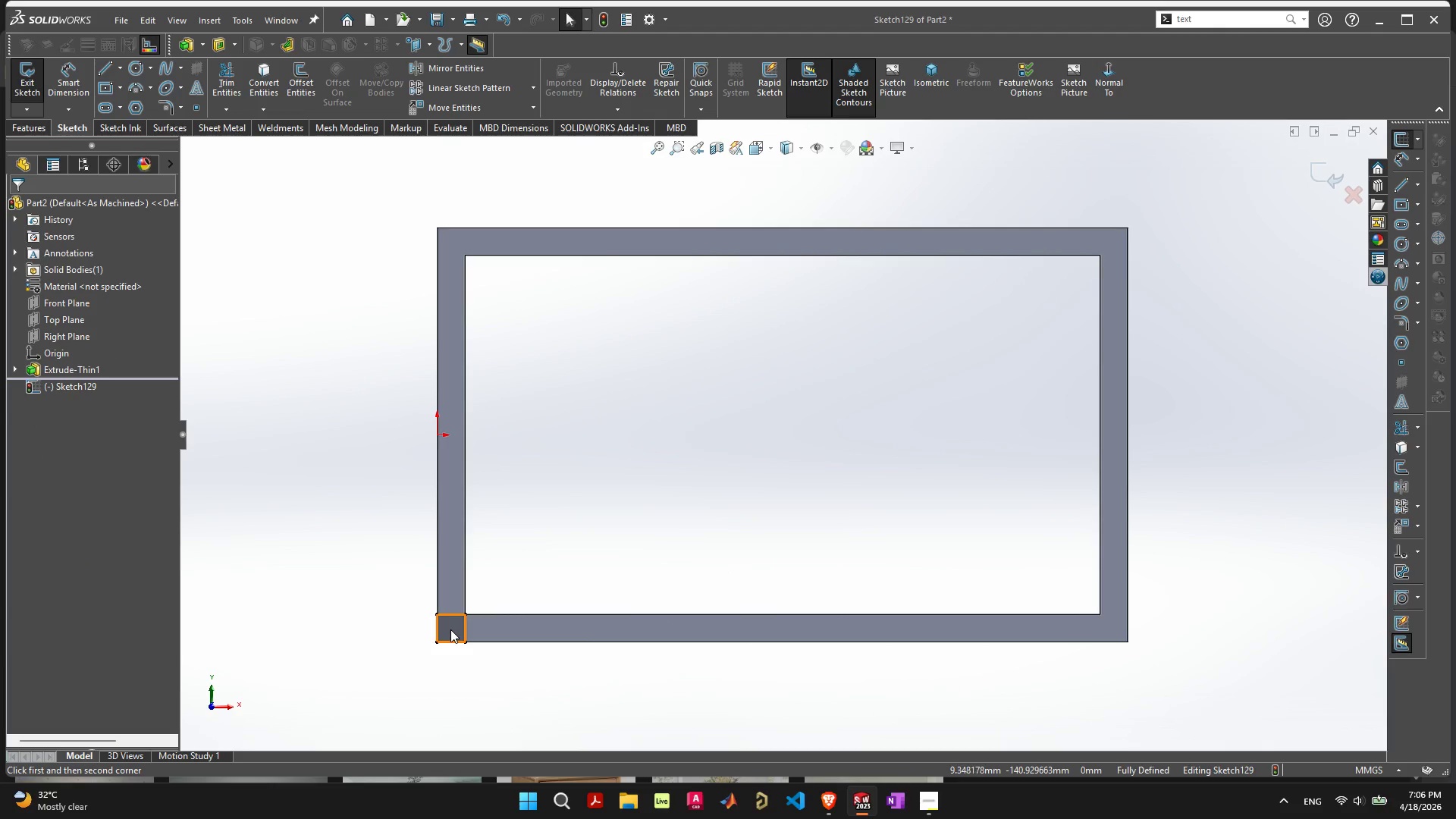 
hold_key(key=ControlLeft, duration=2.47)
left_click_drag(start_coordinate=[450, 629], to_coordinate=[658, 571])
 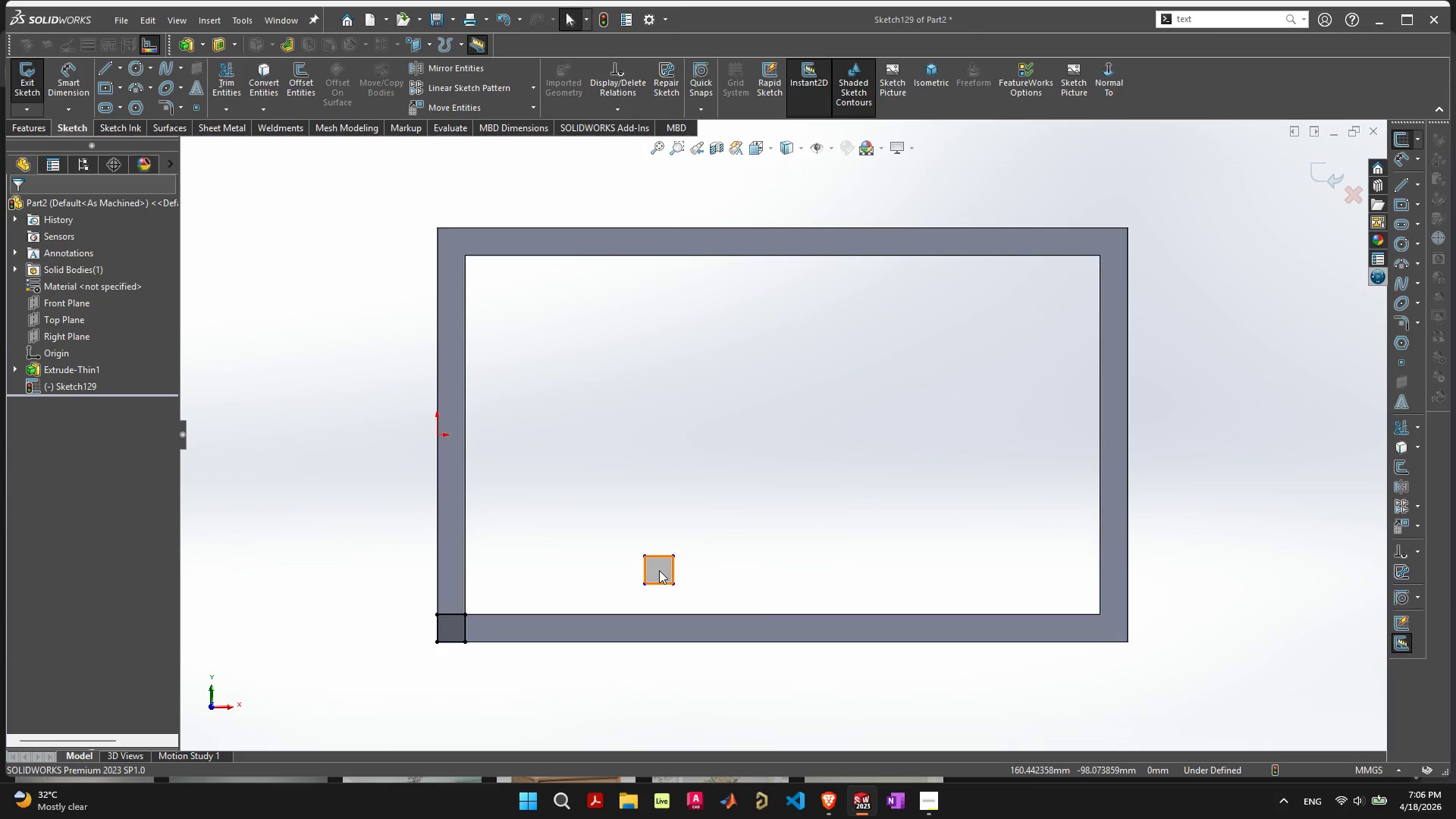 
left_click_drag(start_coordinate=[659, 570], to_coordinate=[659, 685])
 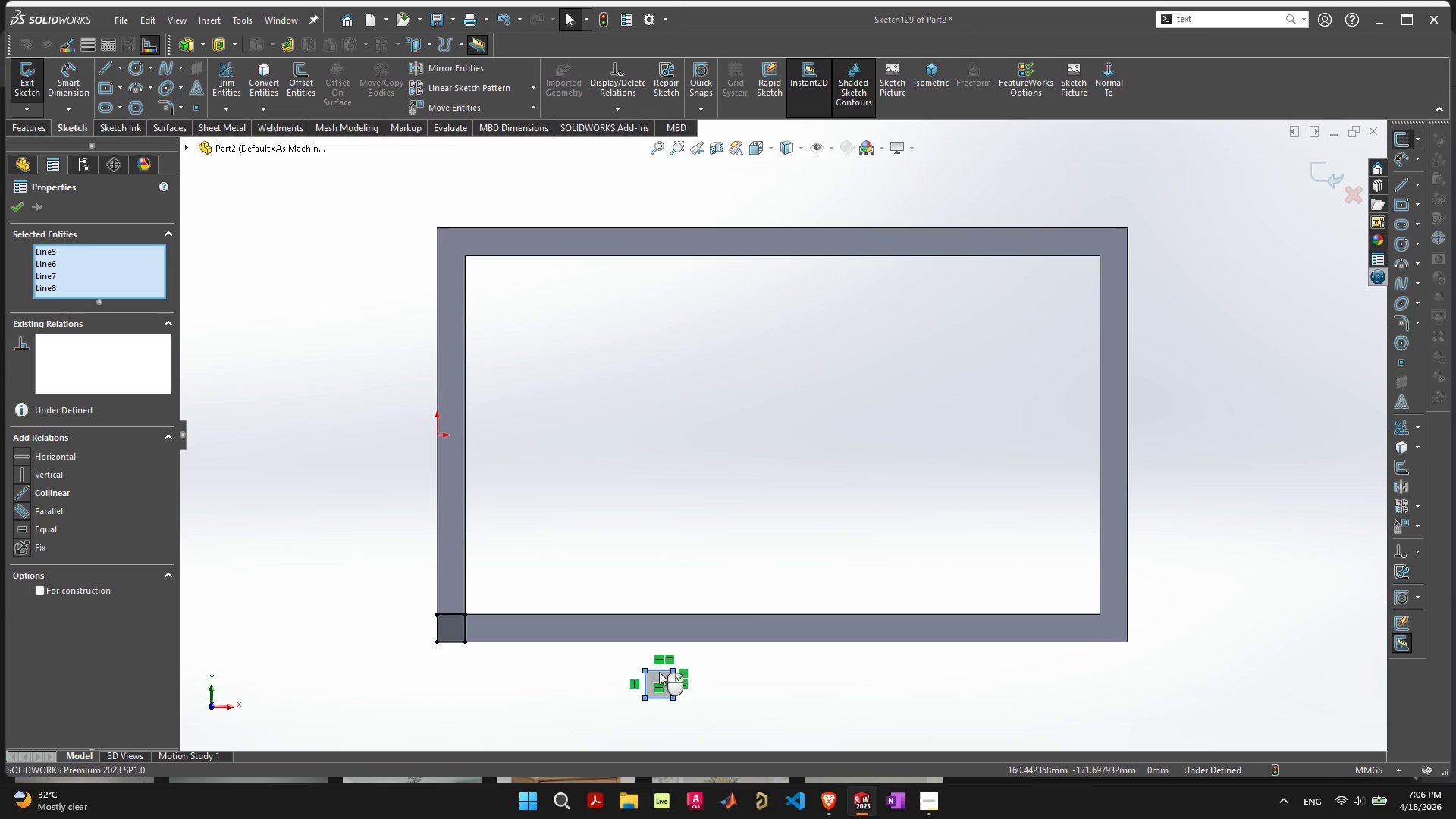 
left_click([790, 692])
 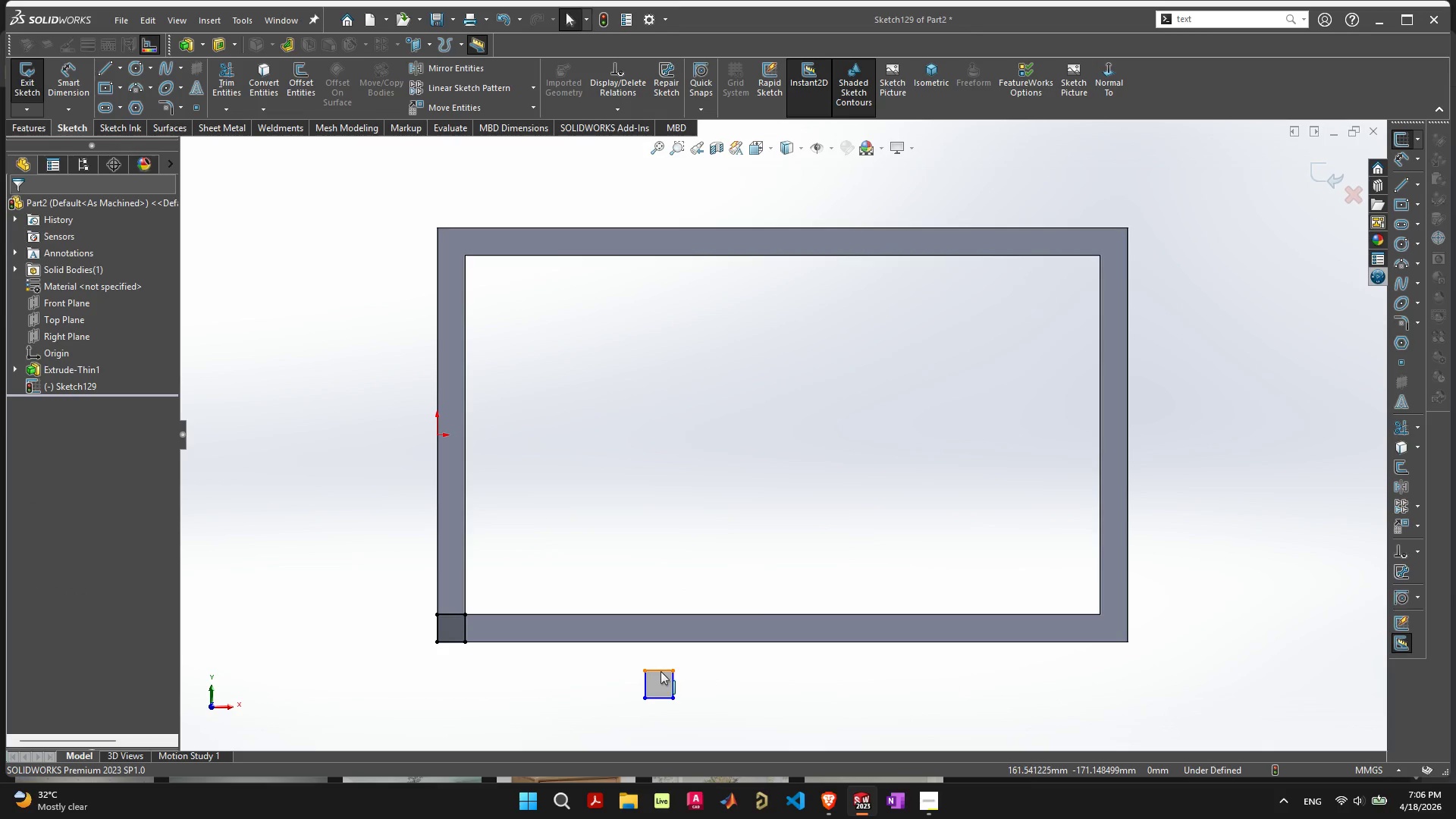 
left_click([661, 671])
 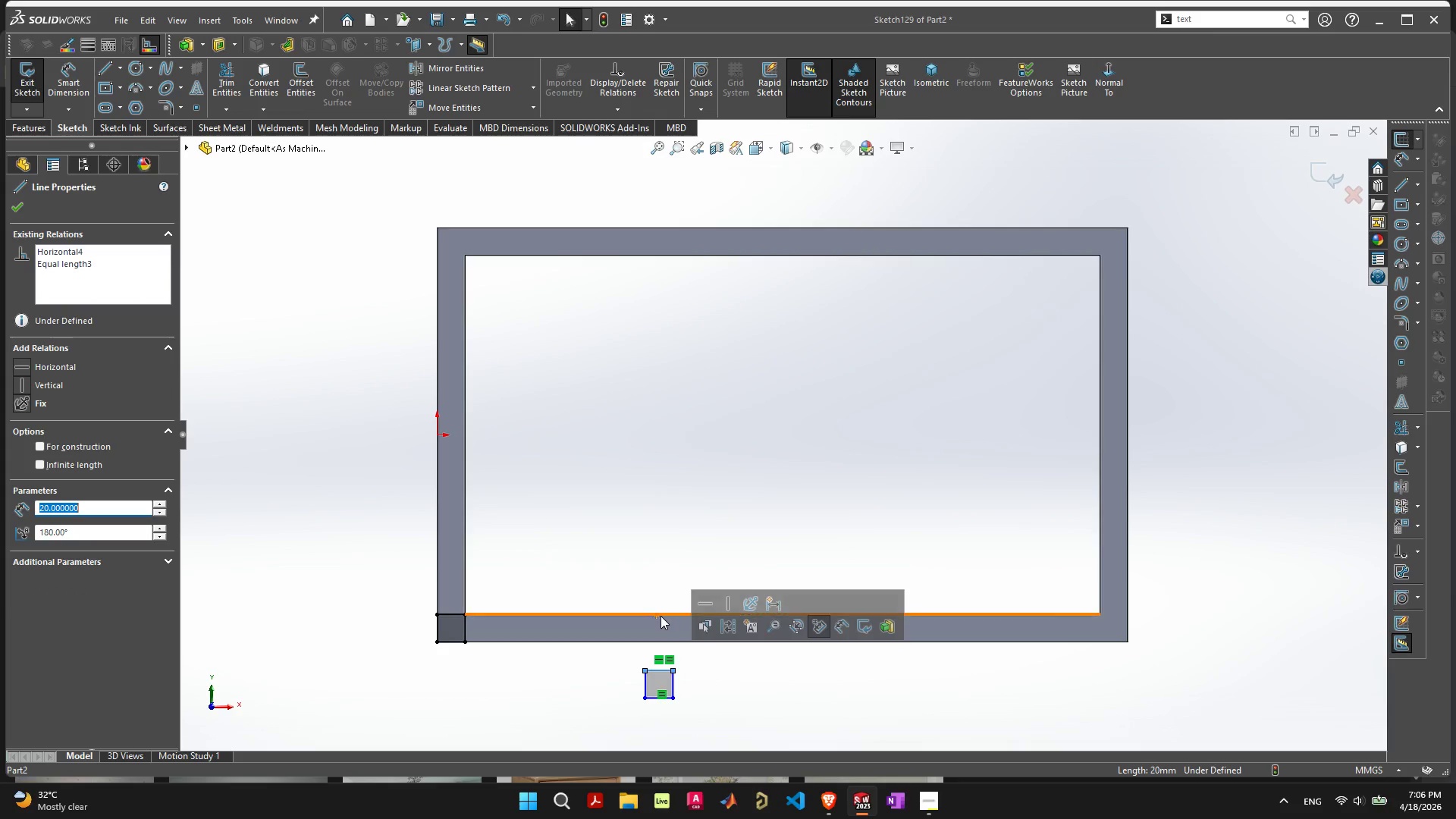 
hold_key(key=ShiftLeft, duration=0.36)
left_click([661, 616])
 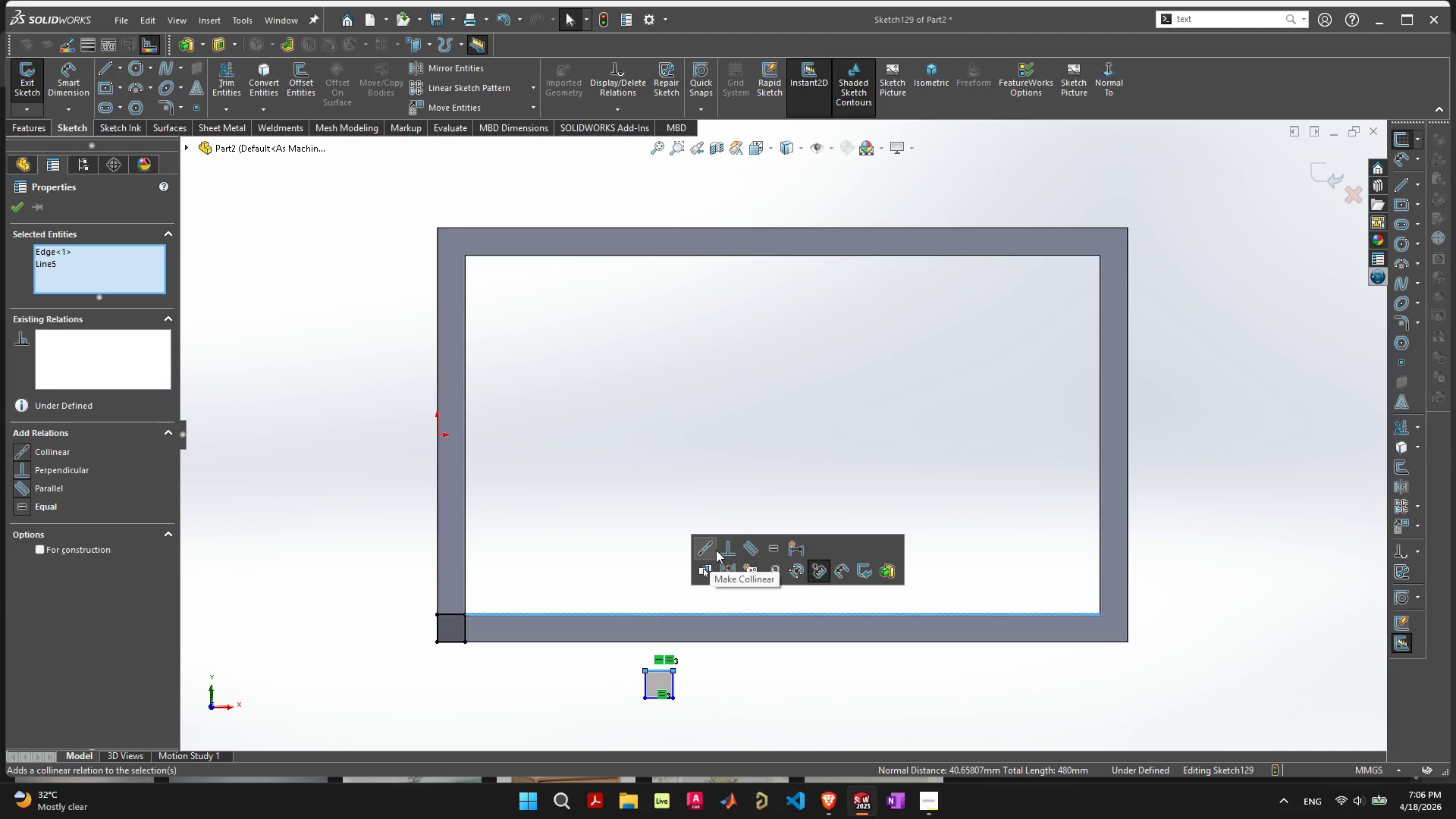 
left_click([707, 547])
 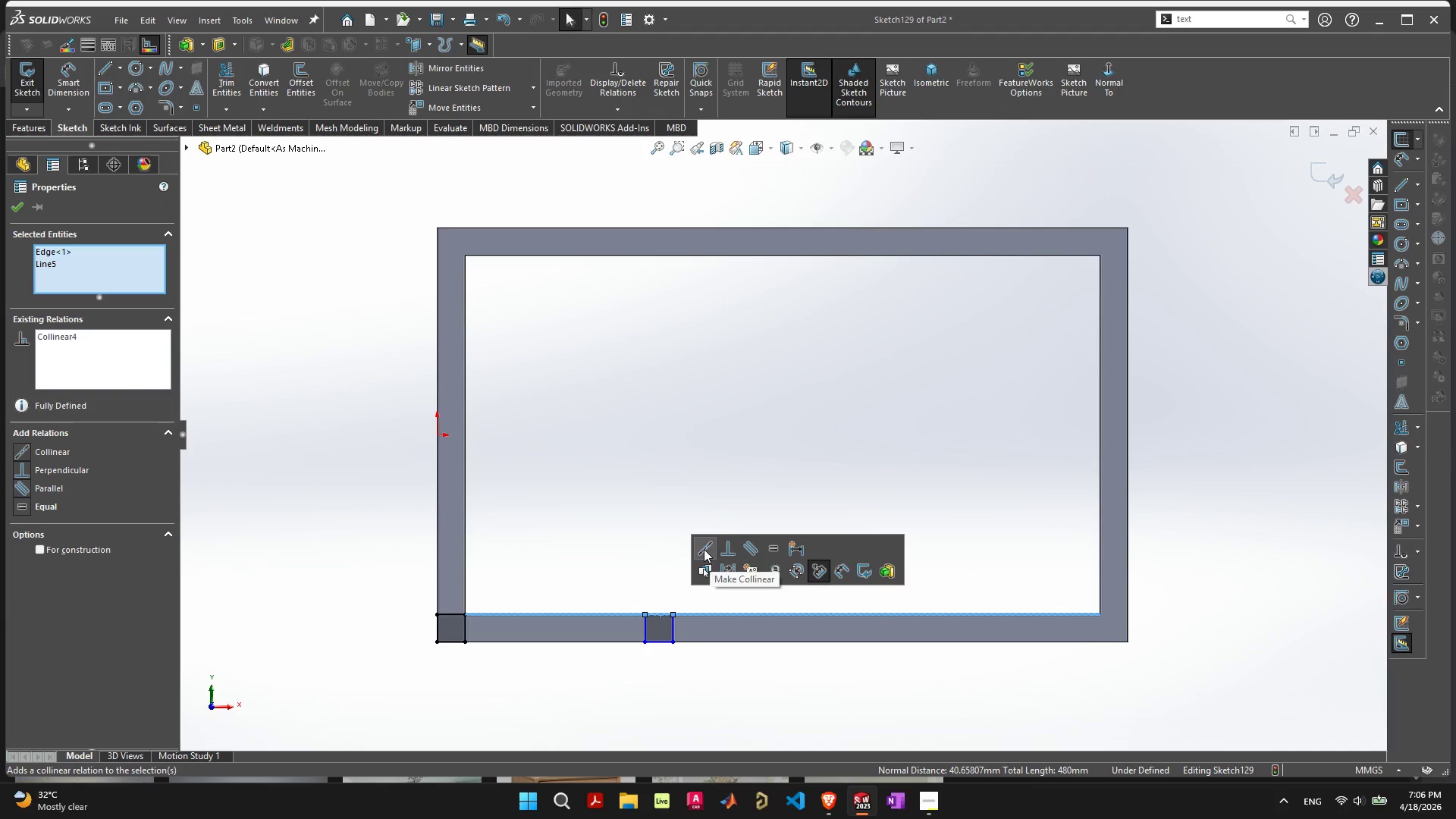 
left_click([686, 696])
 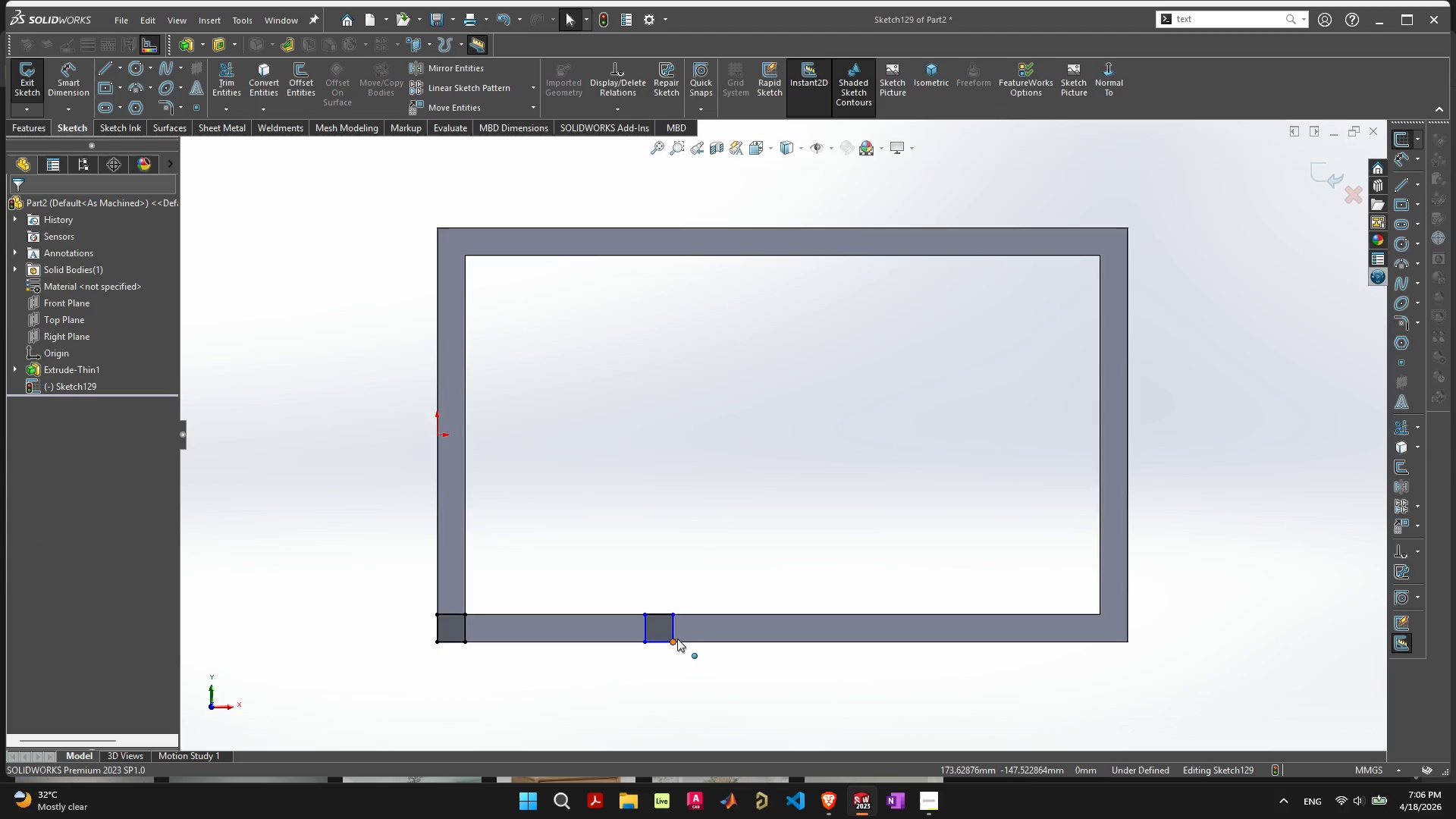 
scroll: coordinate [677, 639], scroll_direction: up, amount: 4.0
 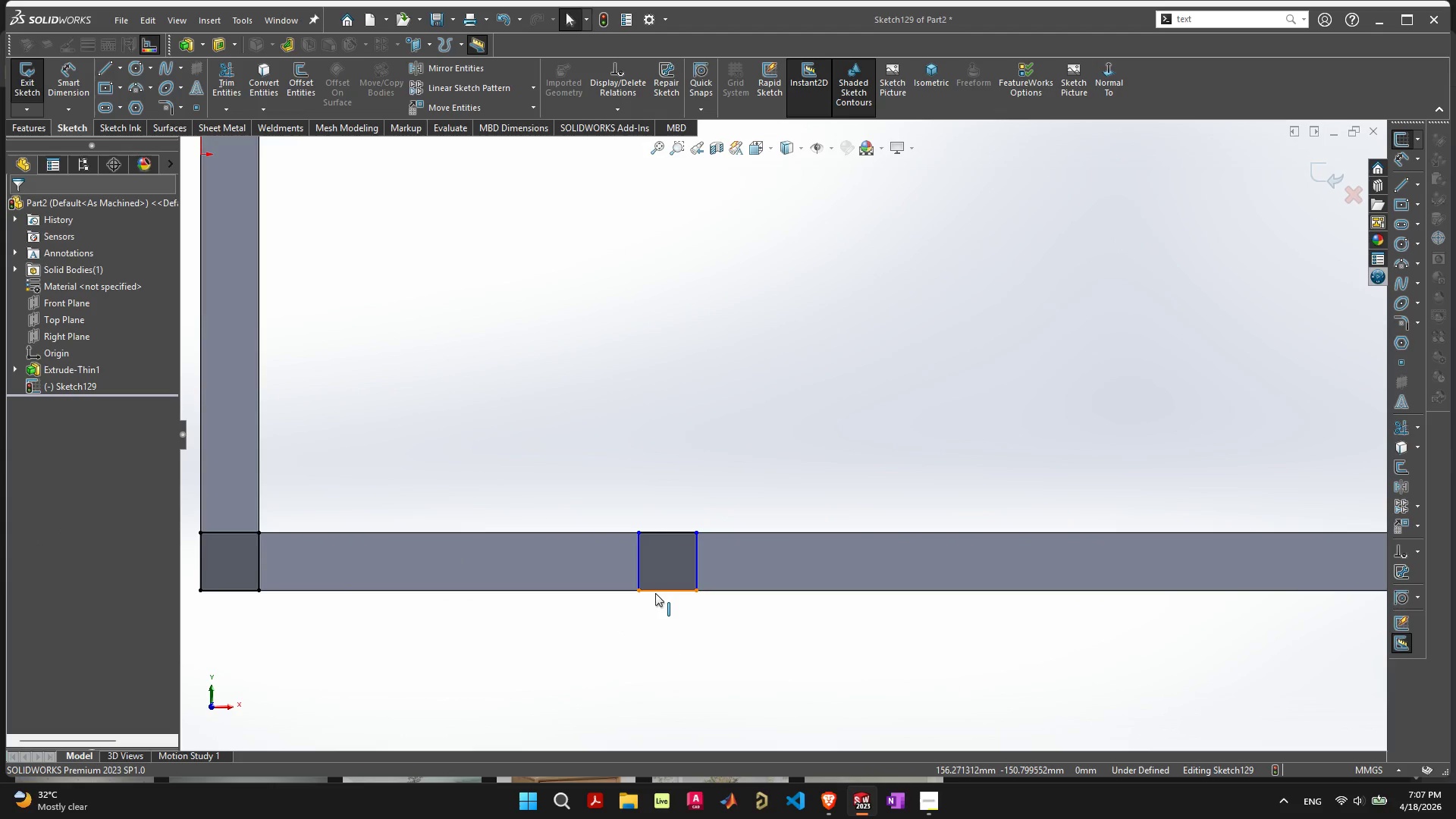 
left_click([655, 593])
 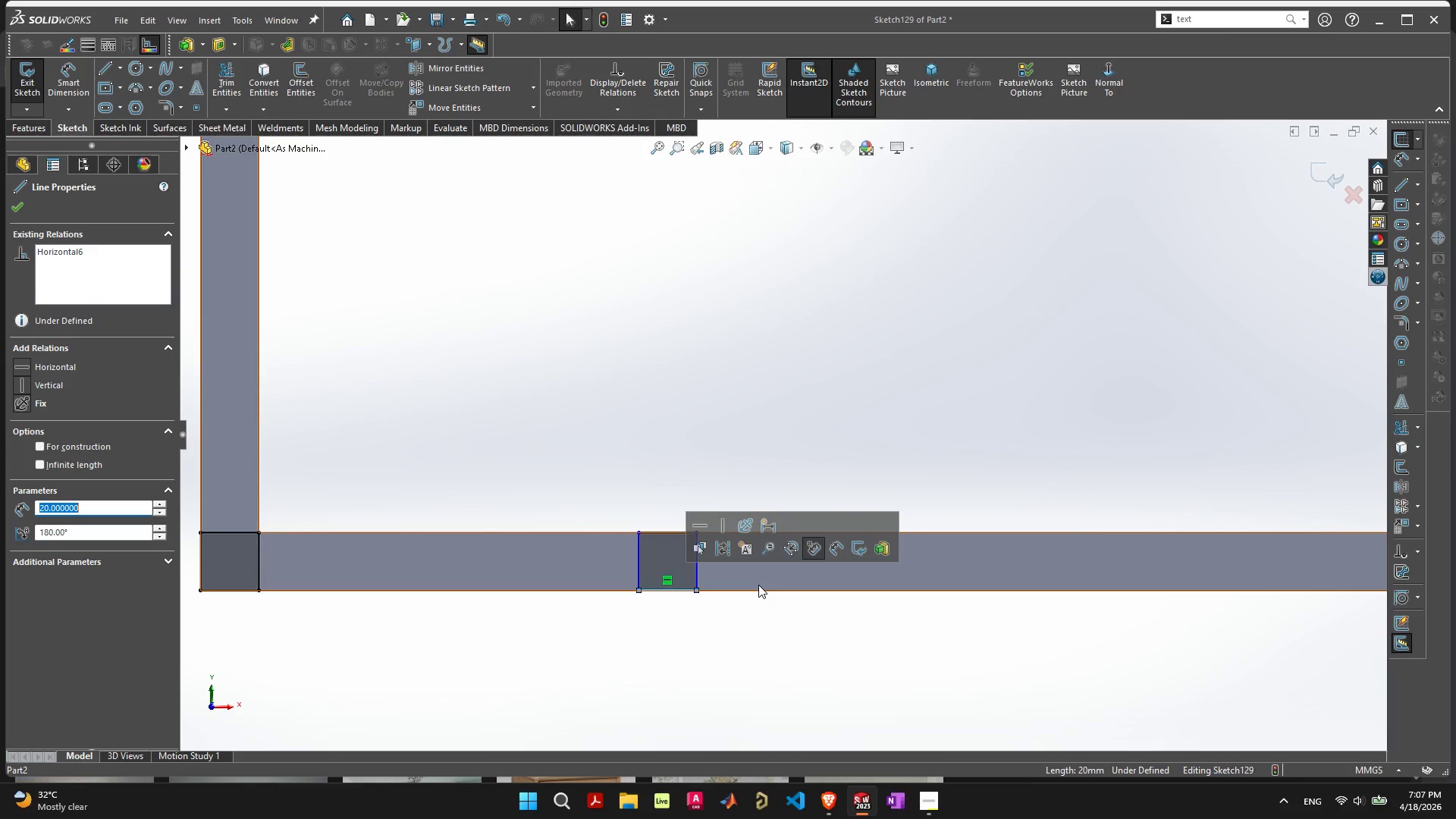 
hold_key(key=ShiftLeft, duration=0.45)
left_click([758, 587])
 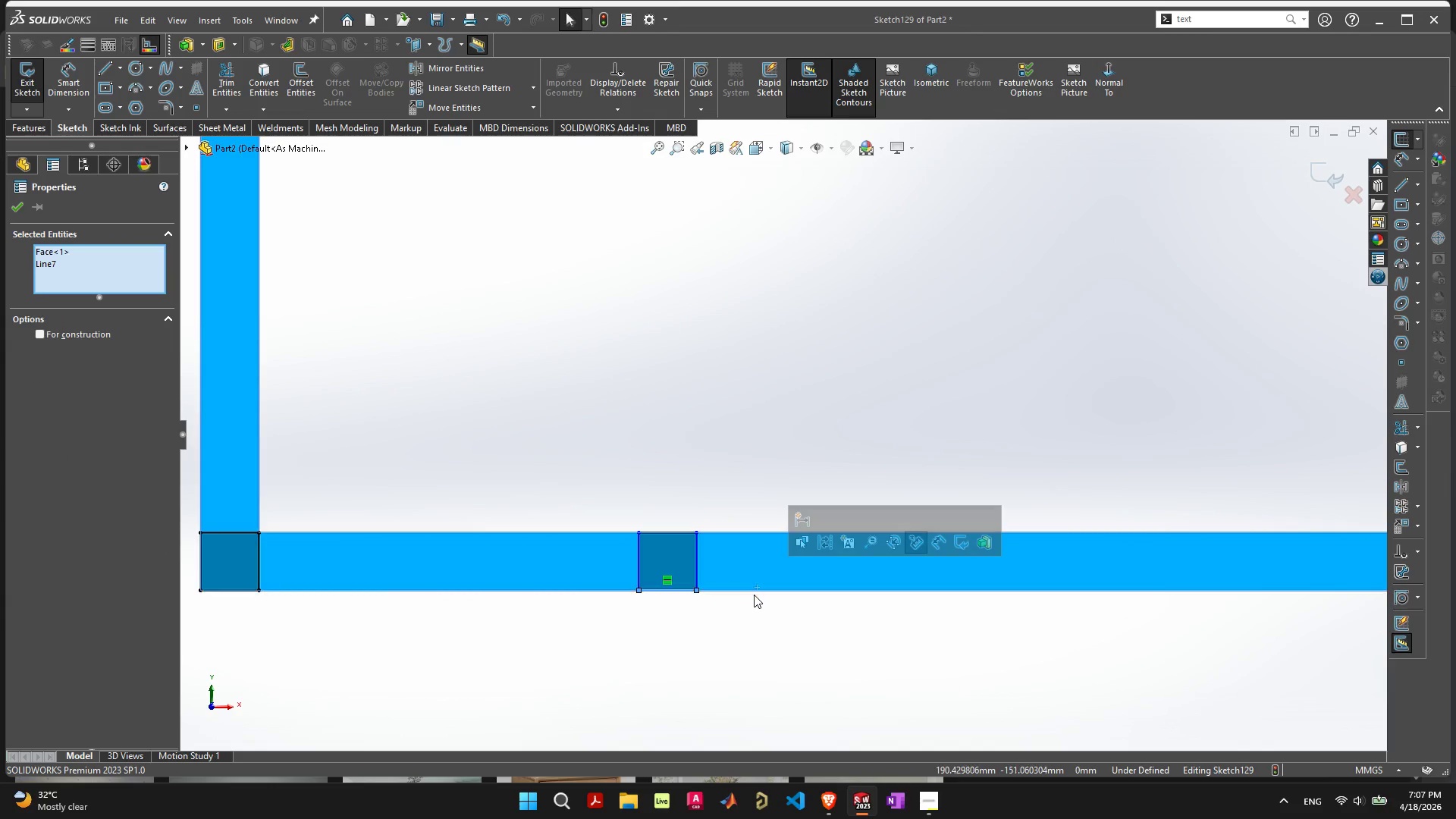 
left_click([750, 613])
 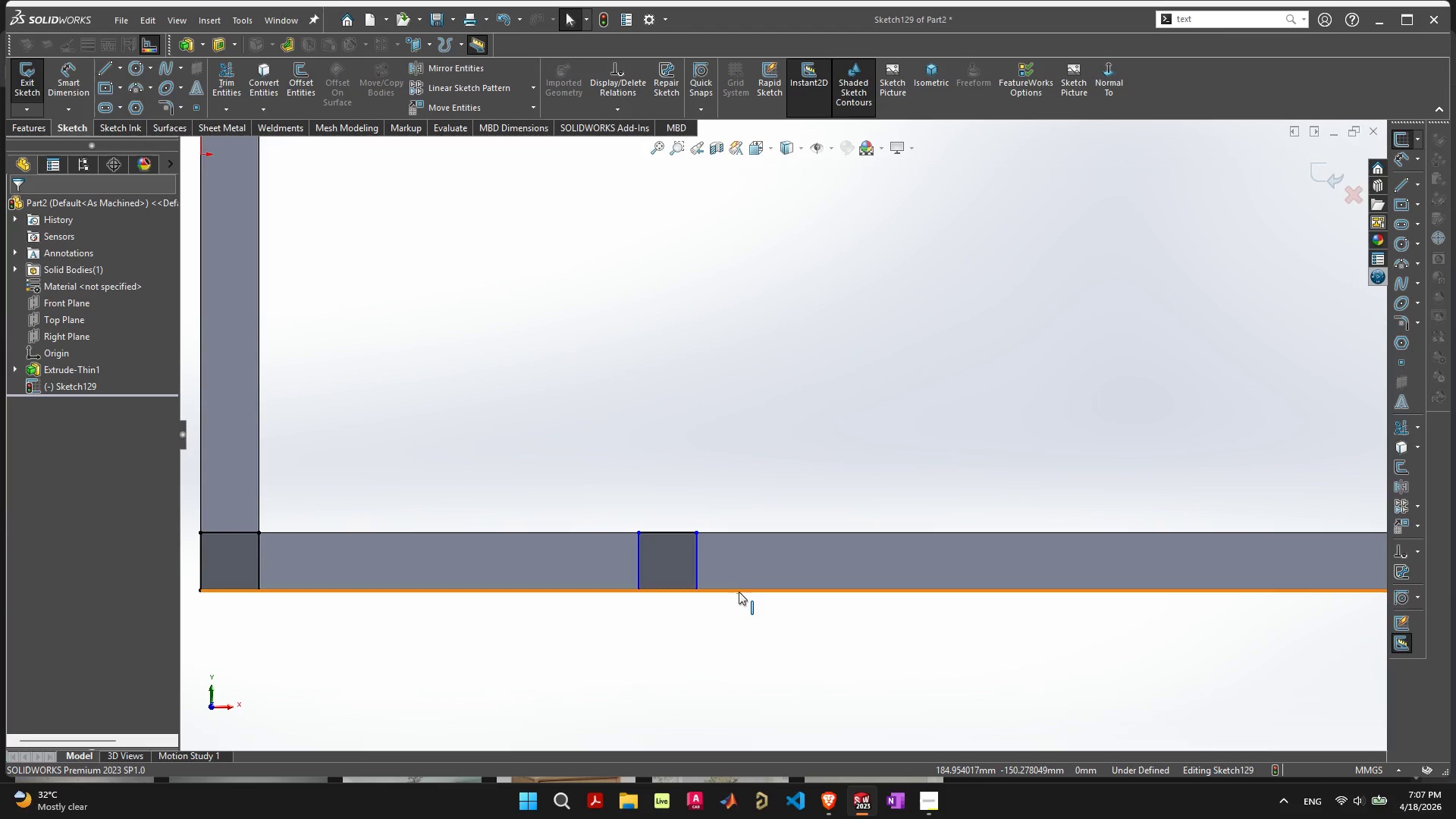 
left_click([739, 592])
 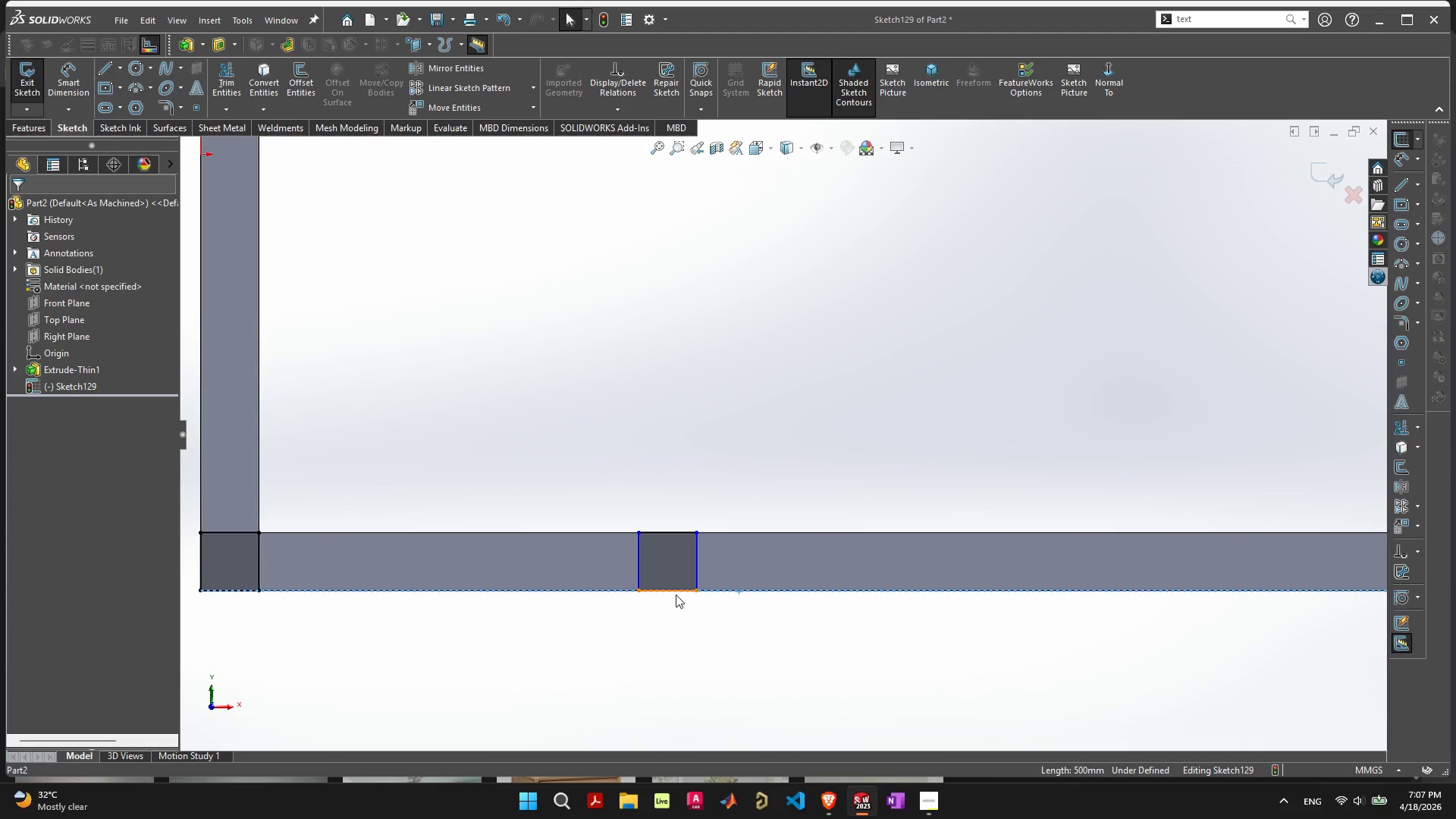 
hold_key(key=ShiftLeft, duration=0.52)
left_click([675, 592])
 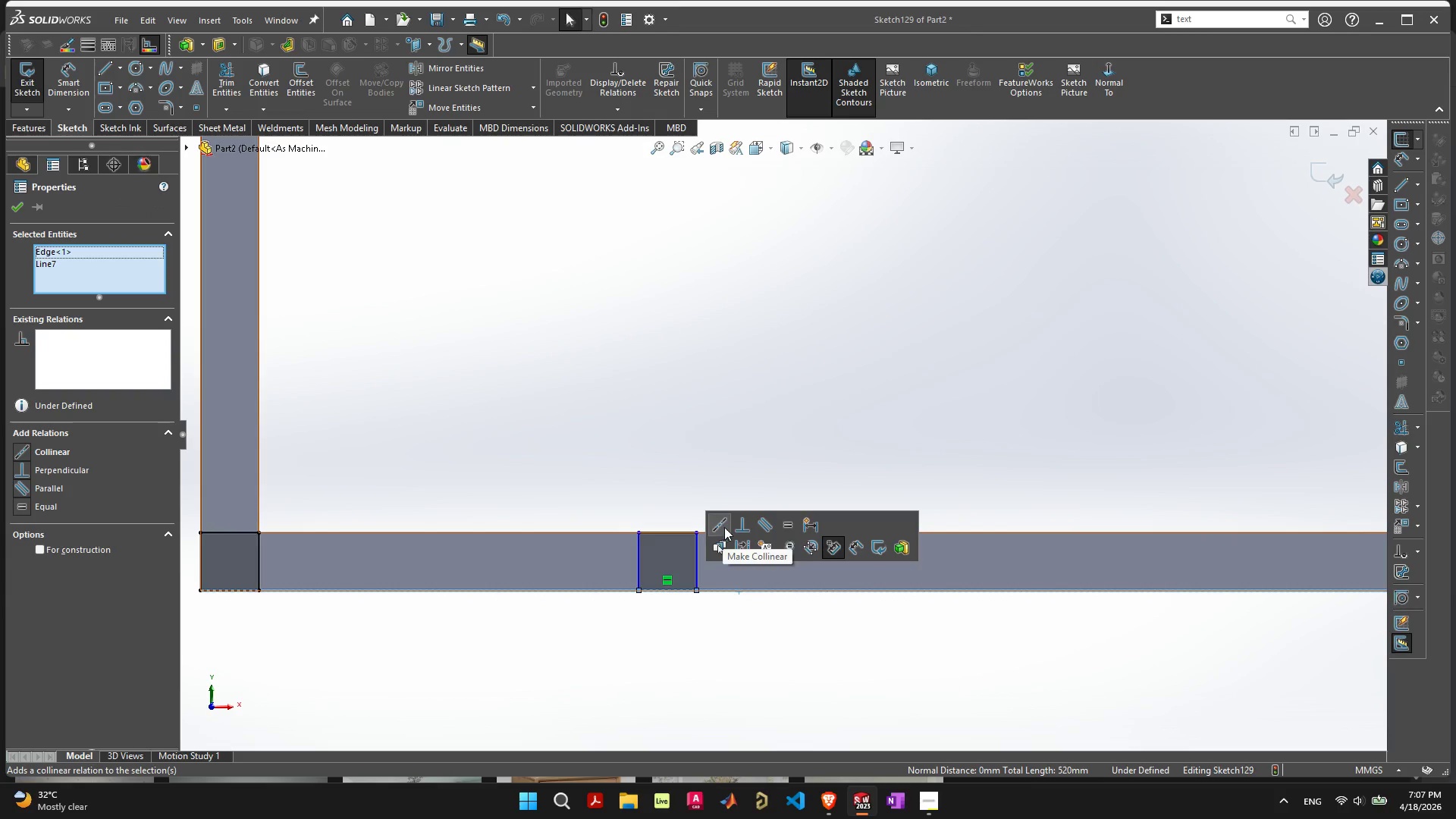 
left_click([721, 524])
 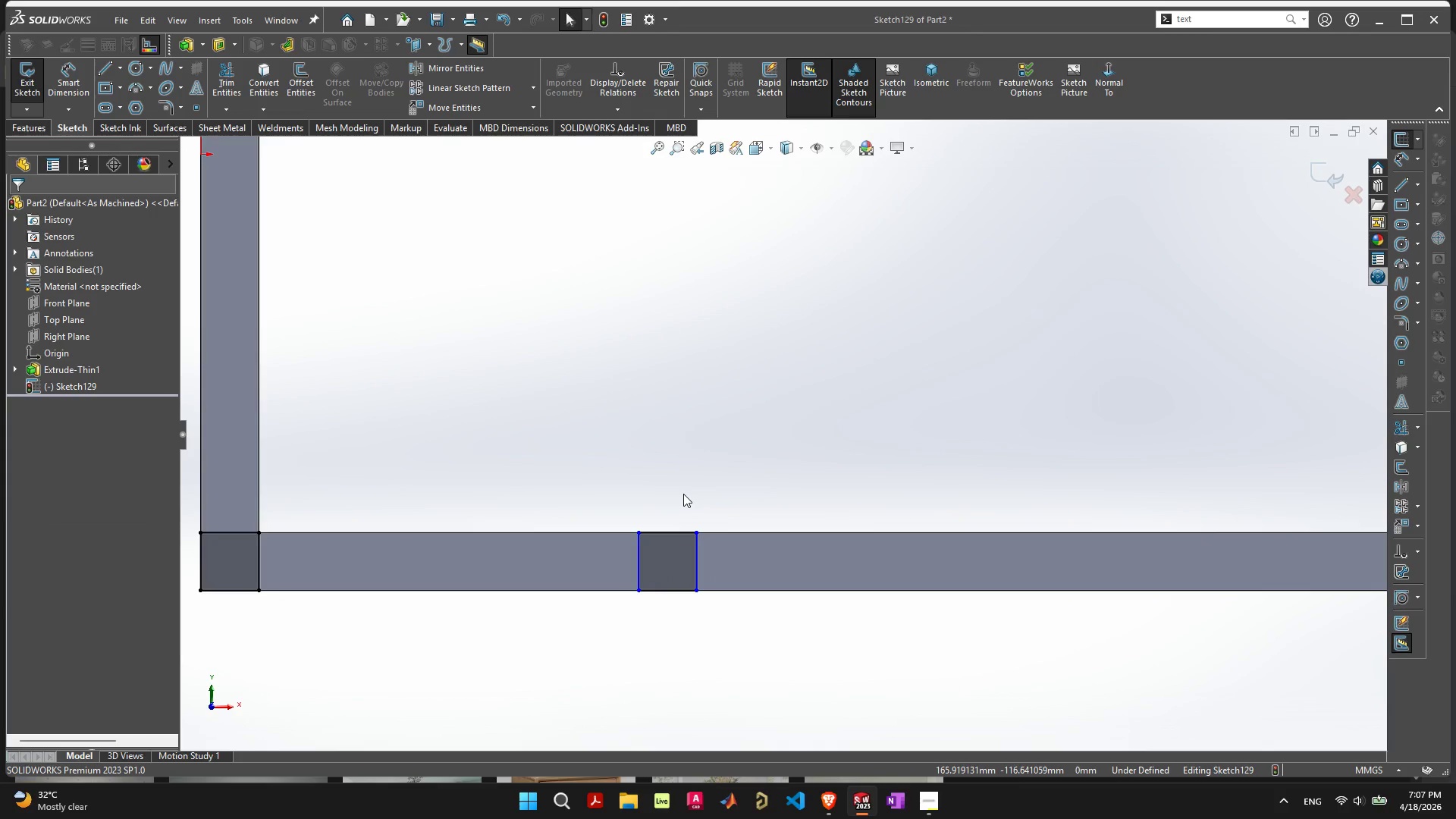 
scroll: coordinate [662, 536], scroll_direction: none, amount: 0.0
 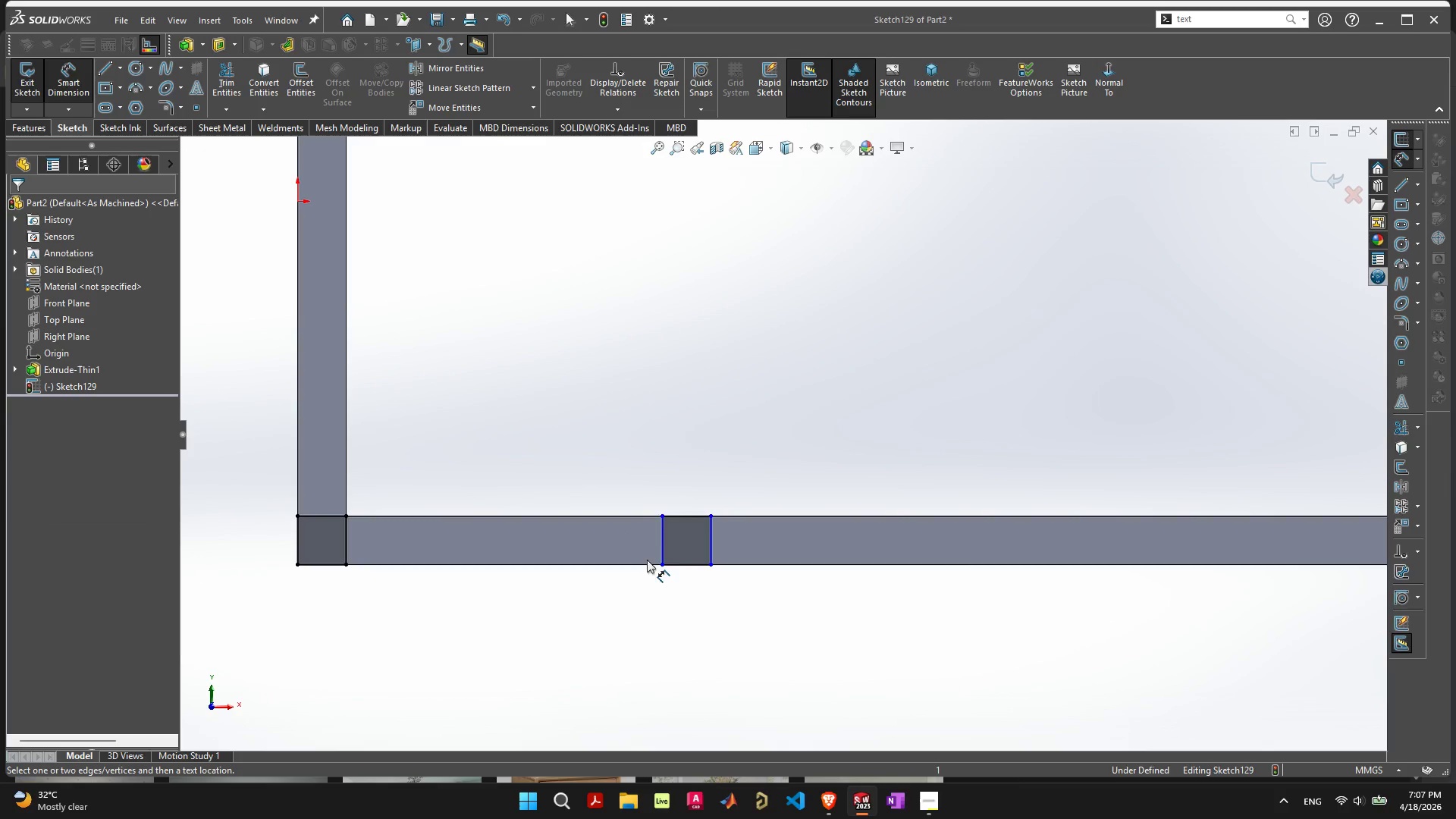 
left_click([661, 549])
 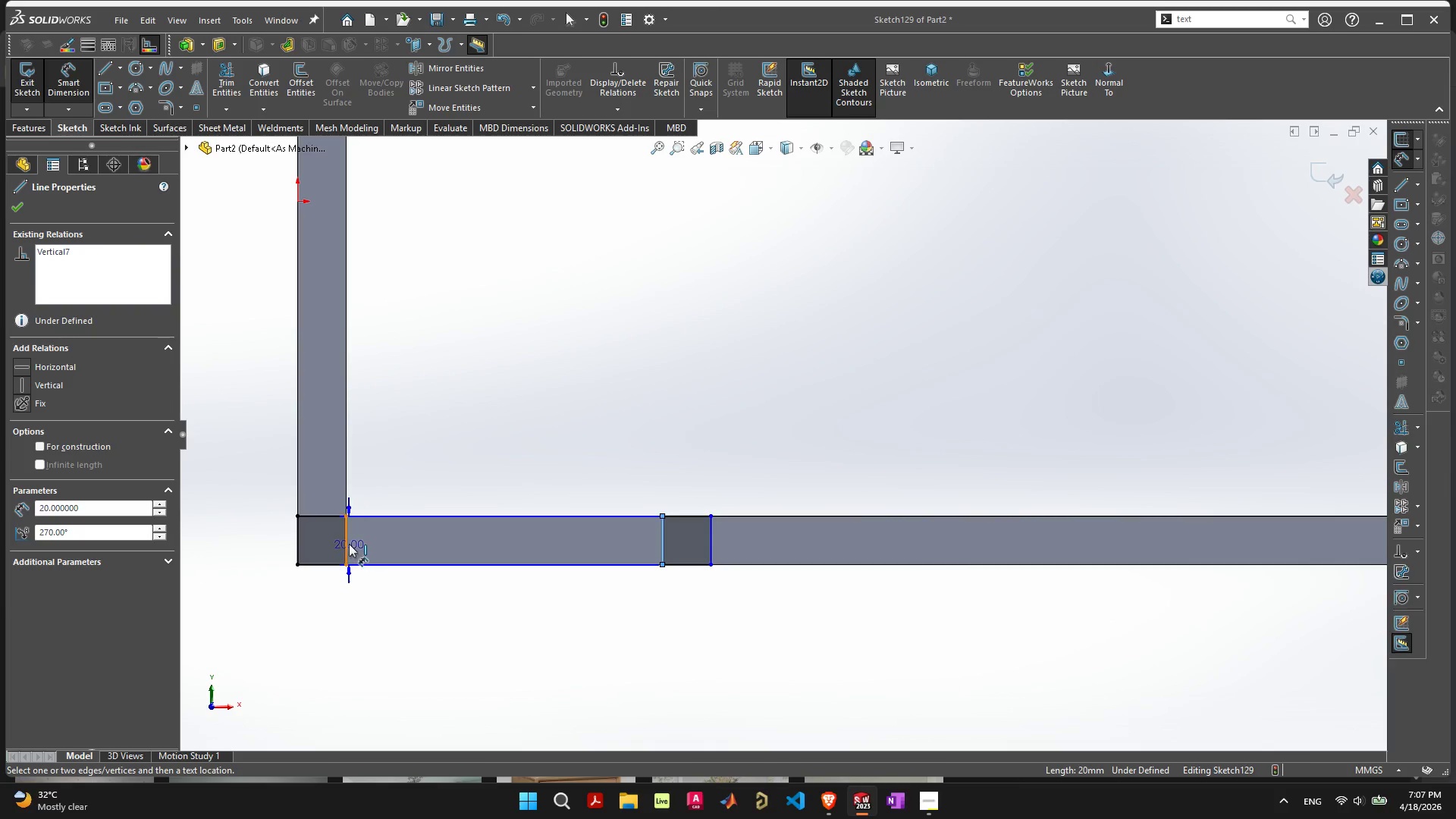 
left_click([347, 542])
 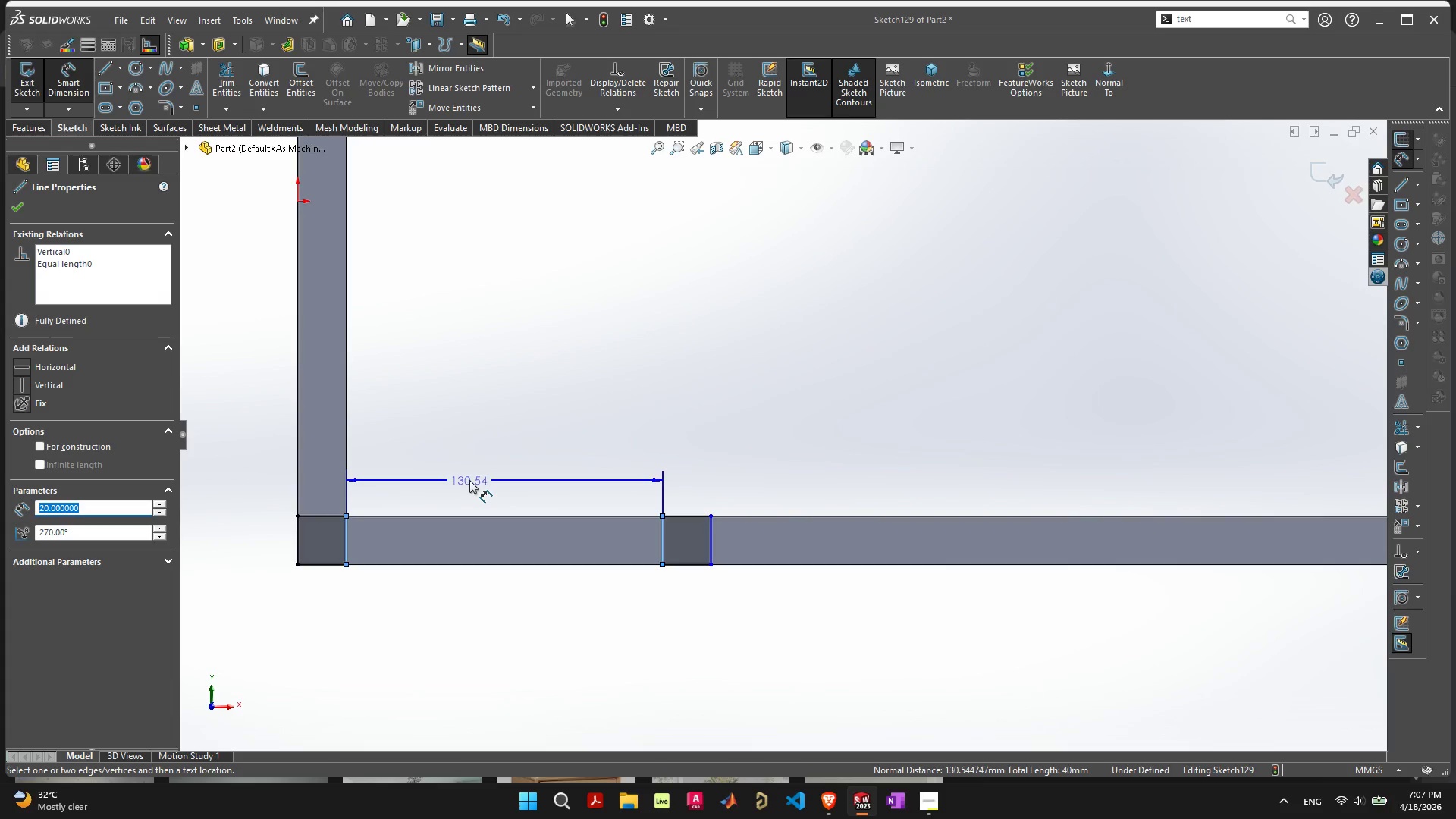 
left_click([469, 480])
 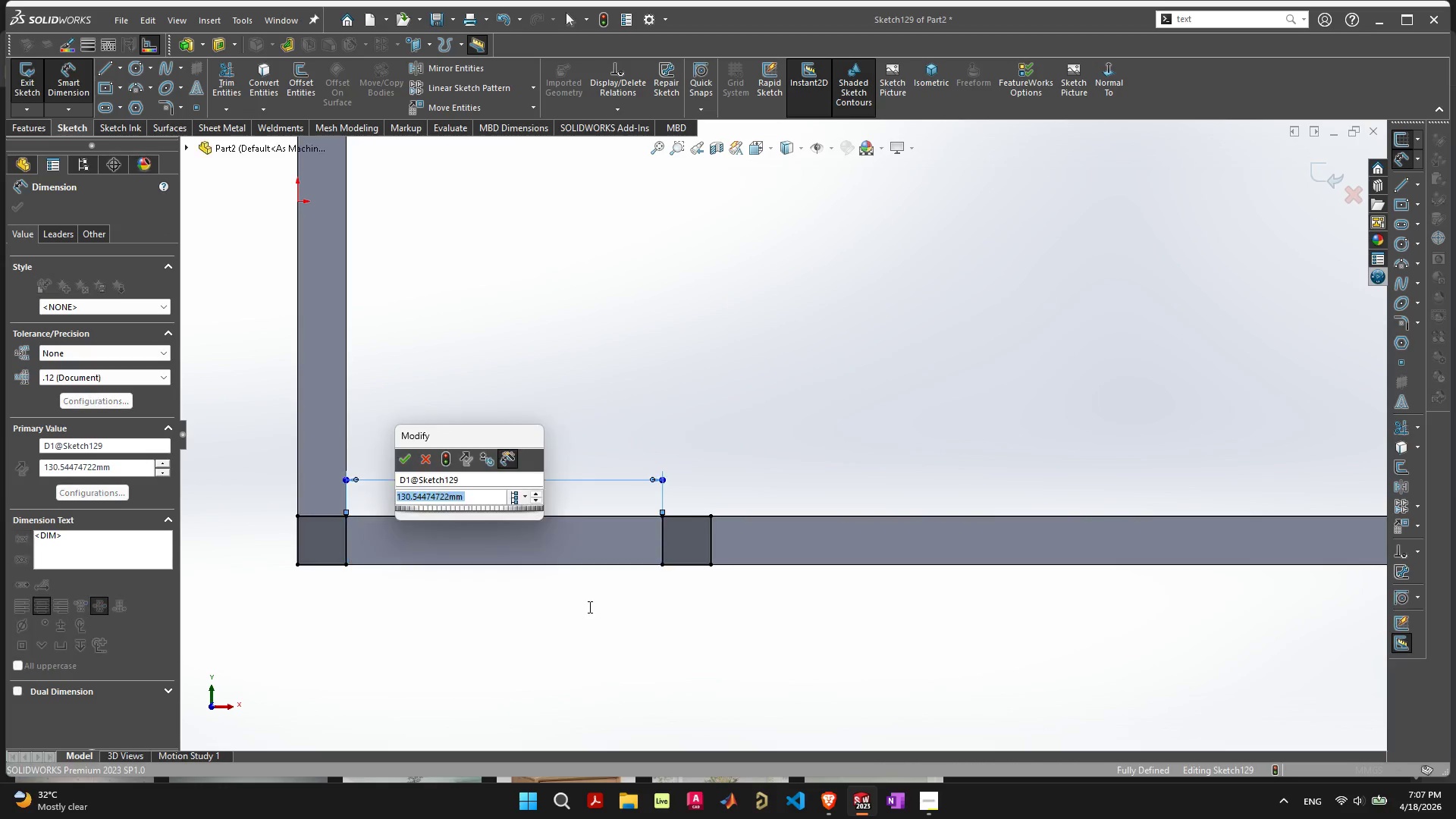 
key(Enter)
 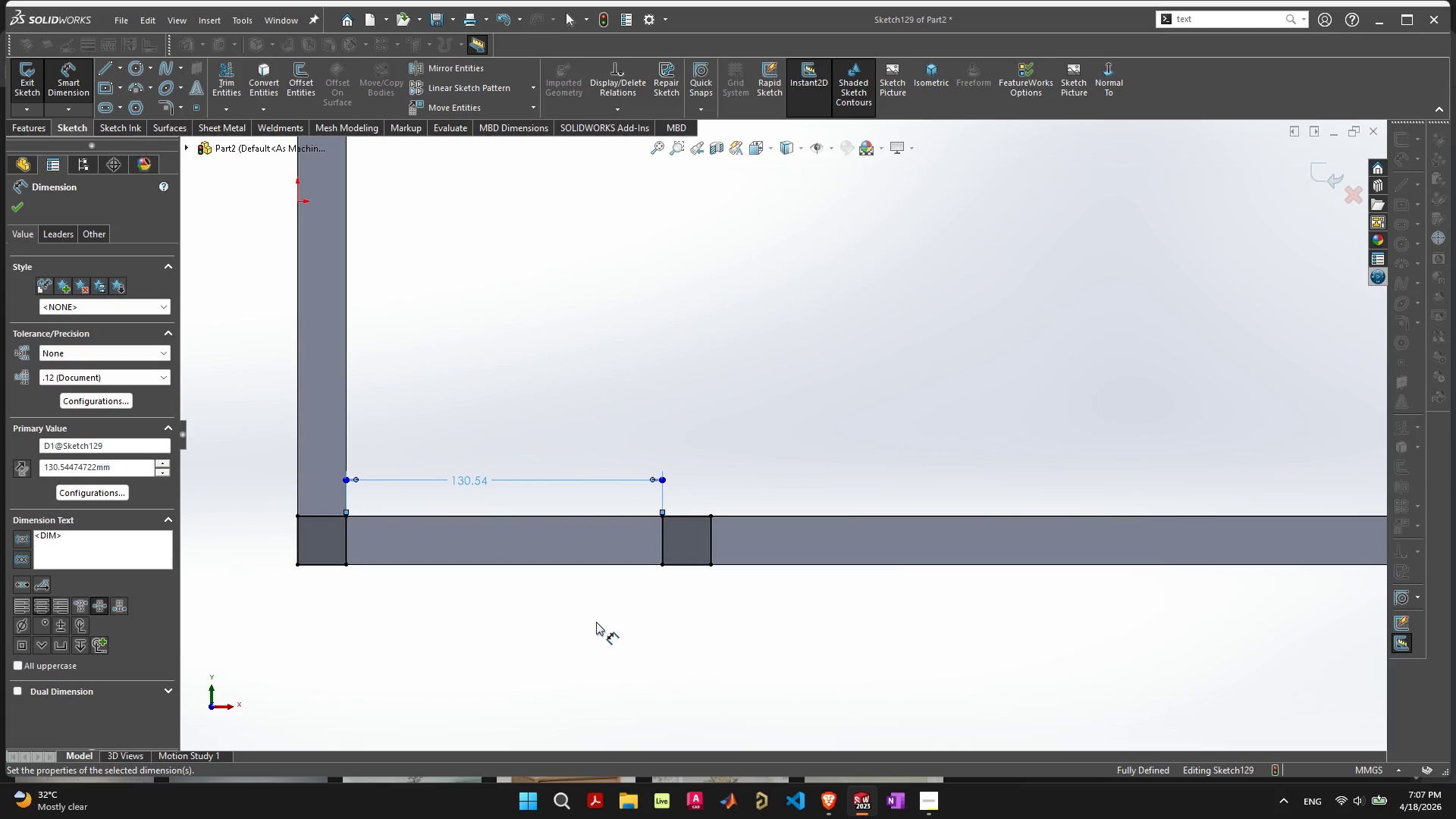 
left_click([597, 647])
 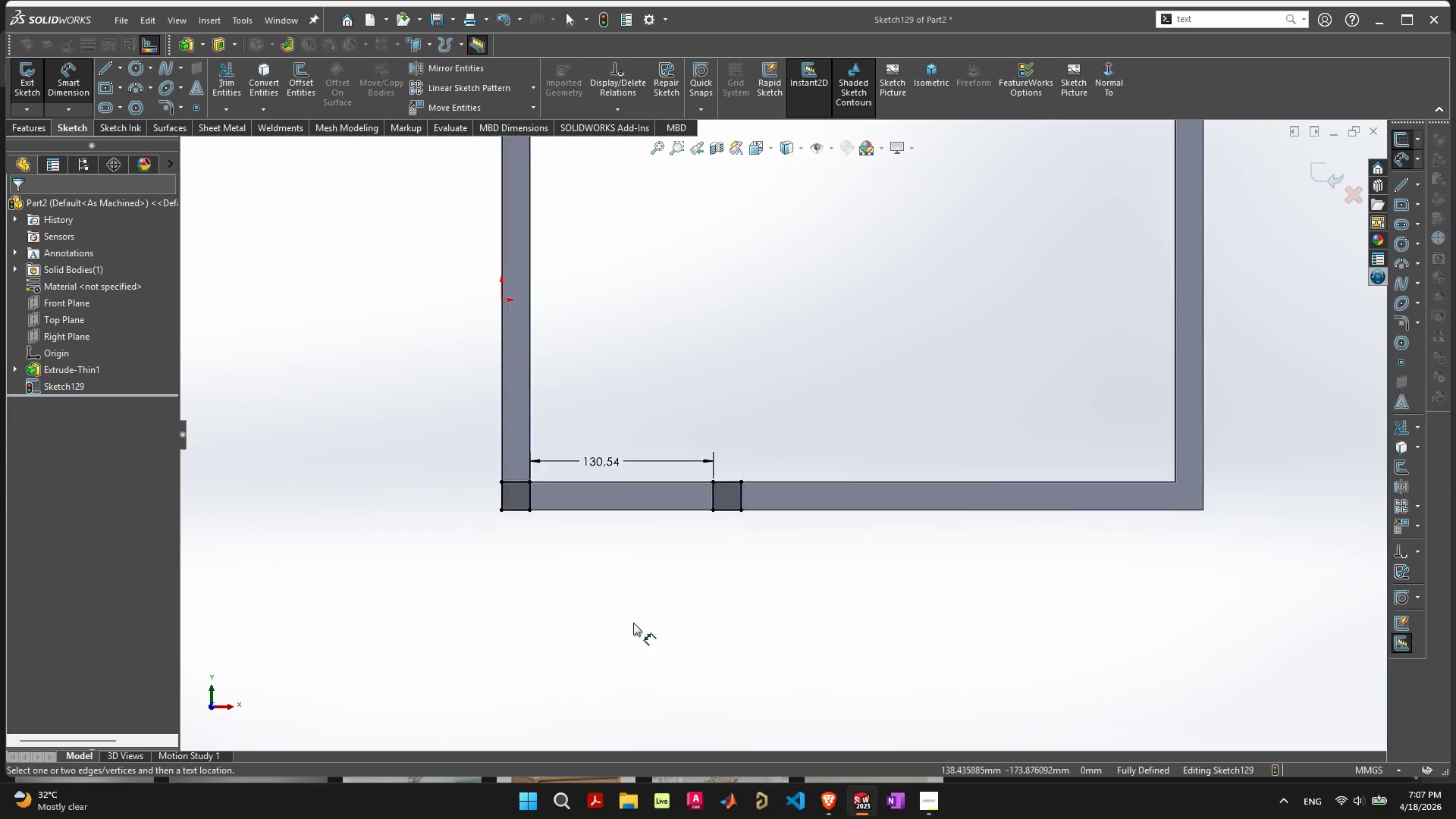 
scroll: coordinate [635, 623], scroll_direction: down, amount: 5.0
 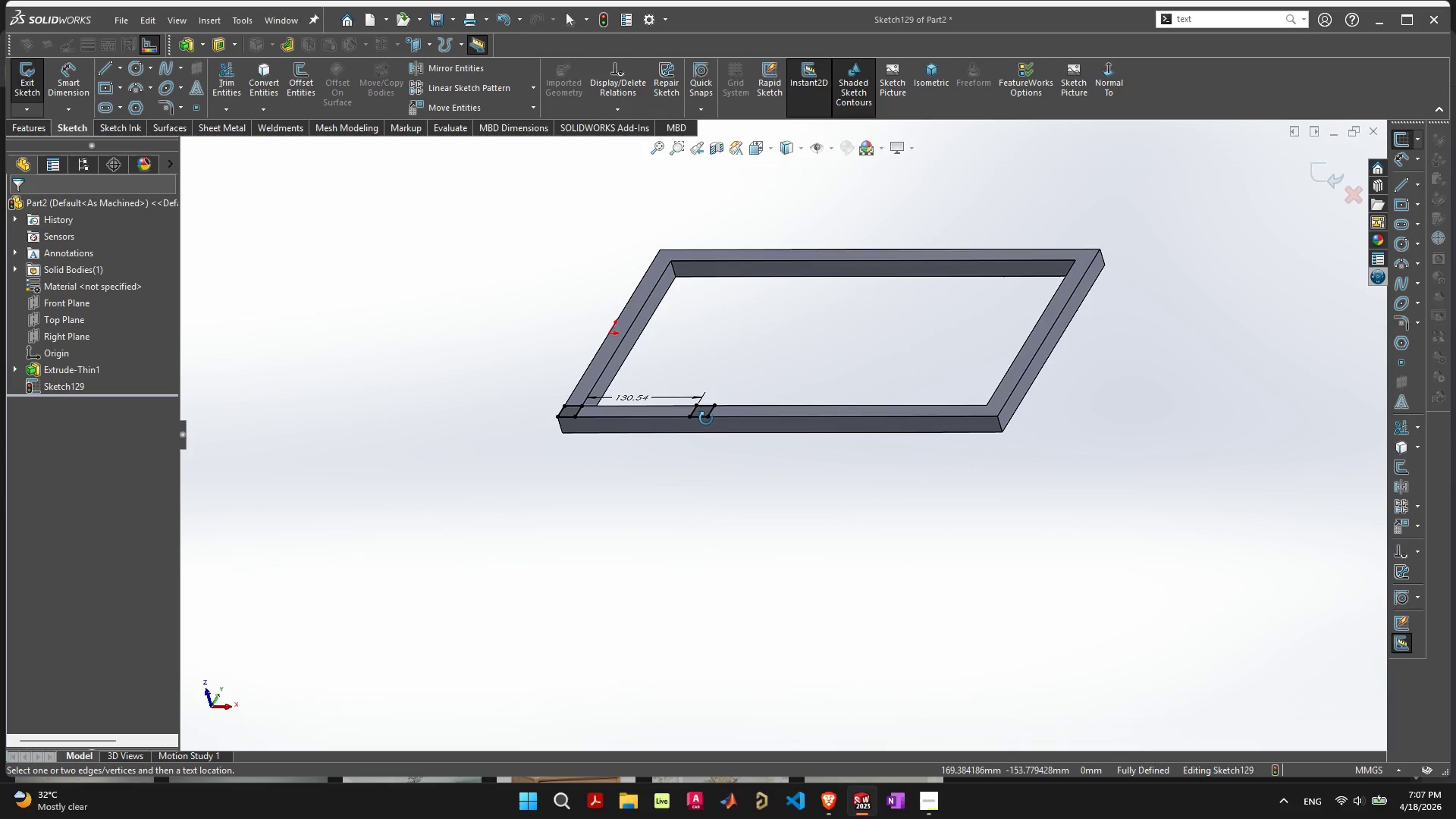 
left_click([895, 149])
 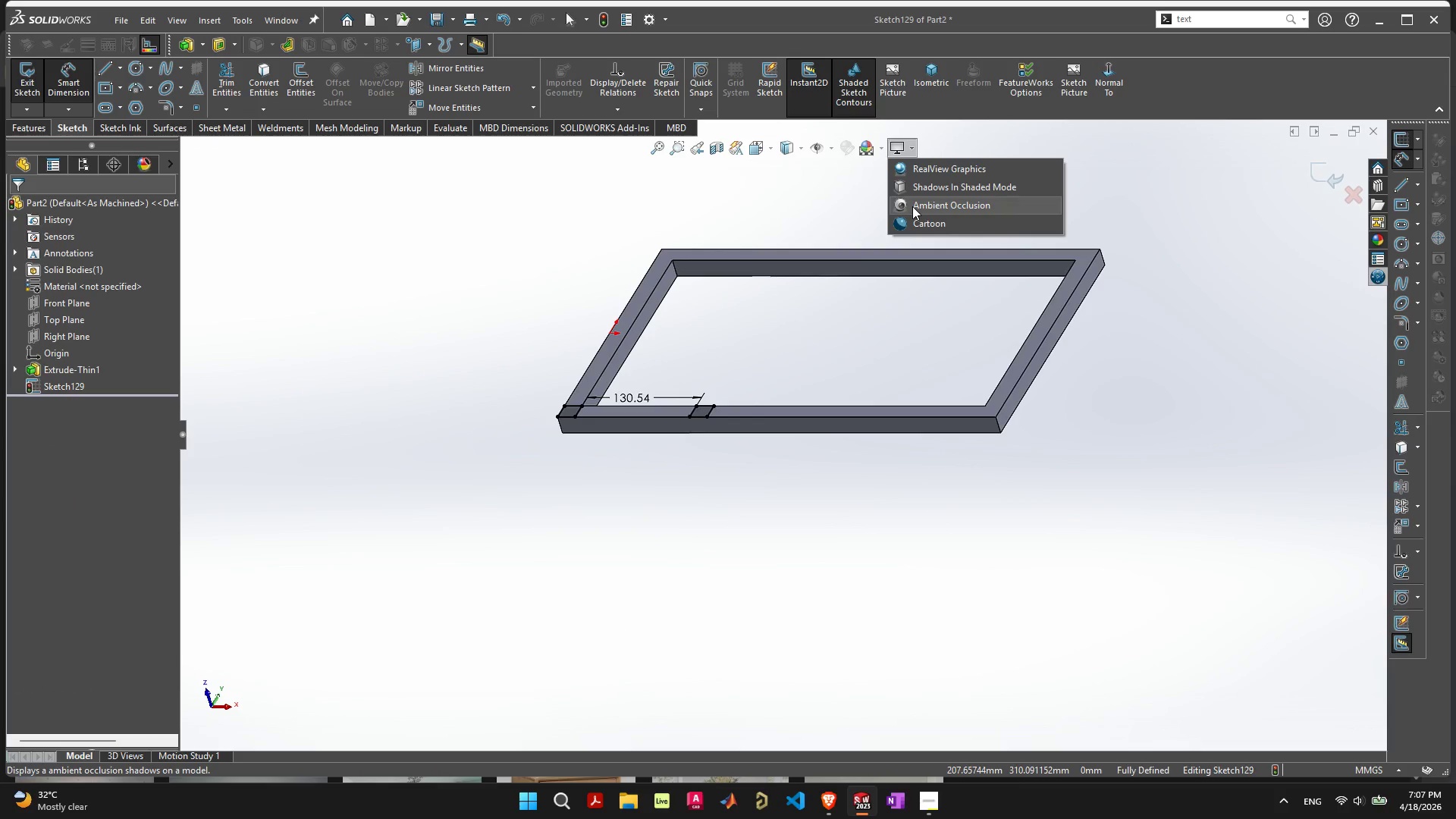 
left_click([814, 210])
 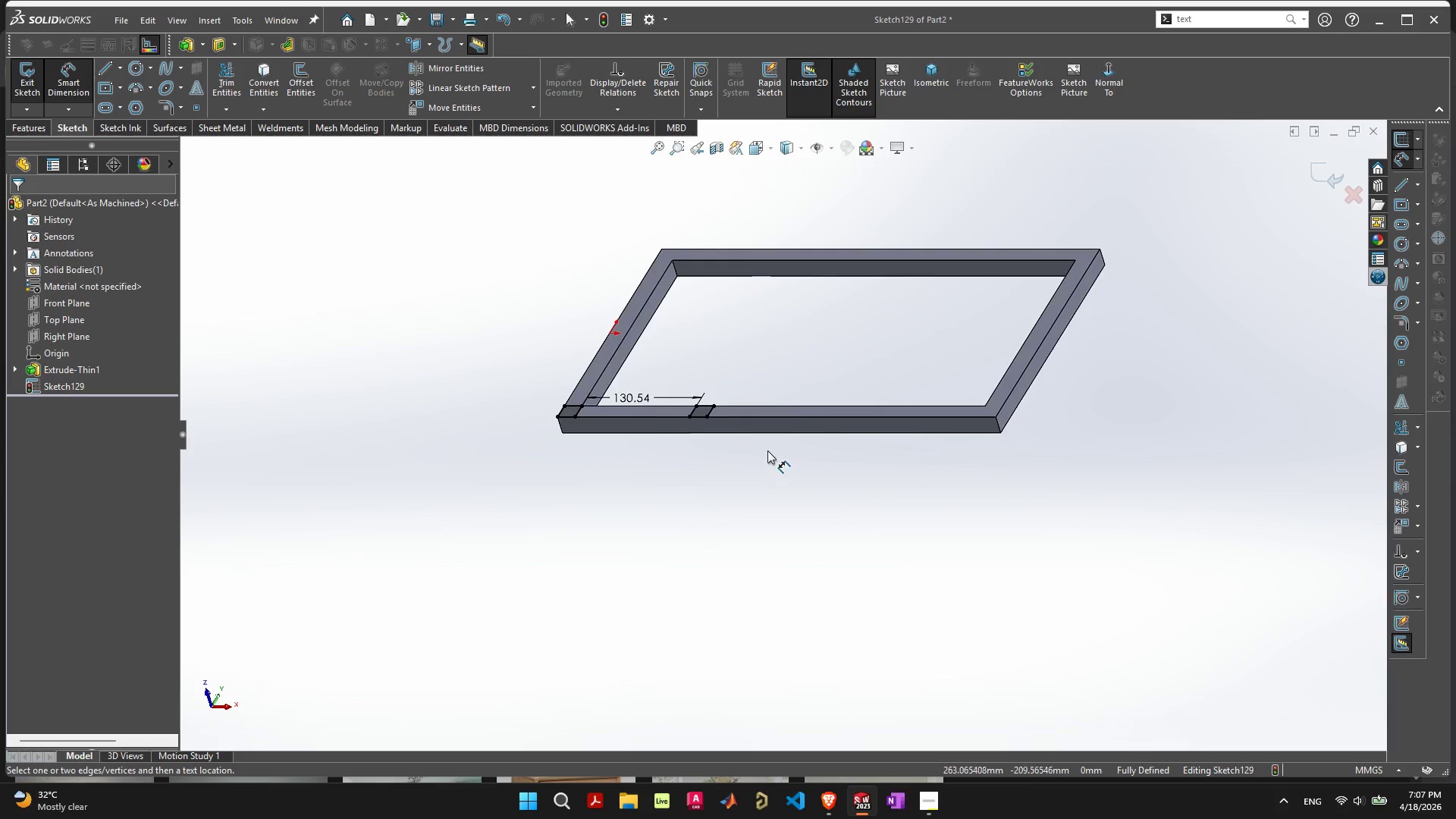 
scroll: coordinate [827, 362], scroll_direction: down, amount: 1.0
 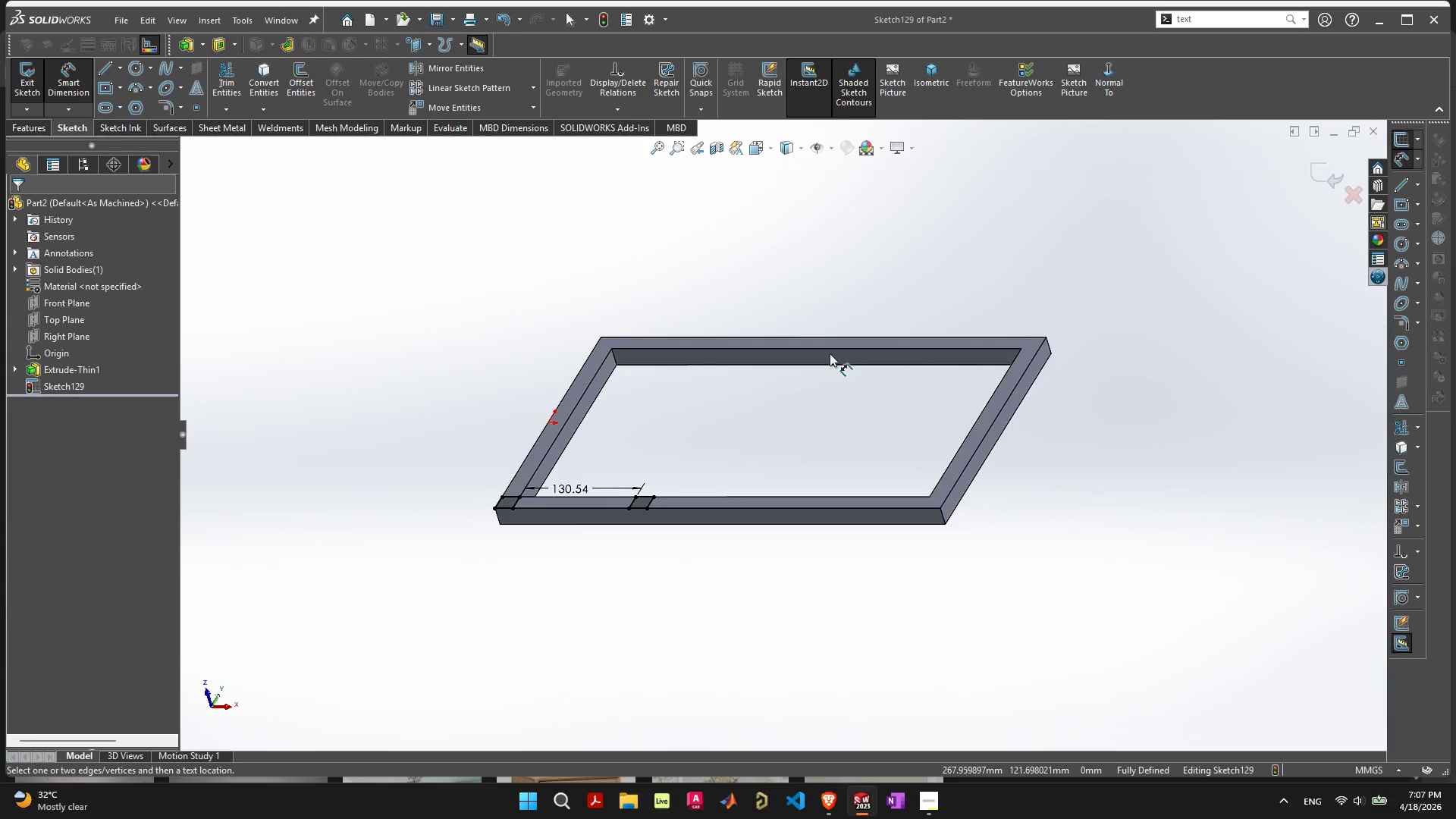 
key(F)
 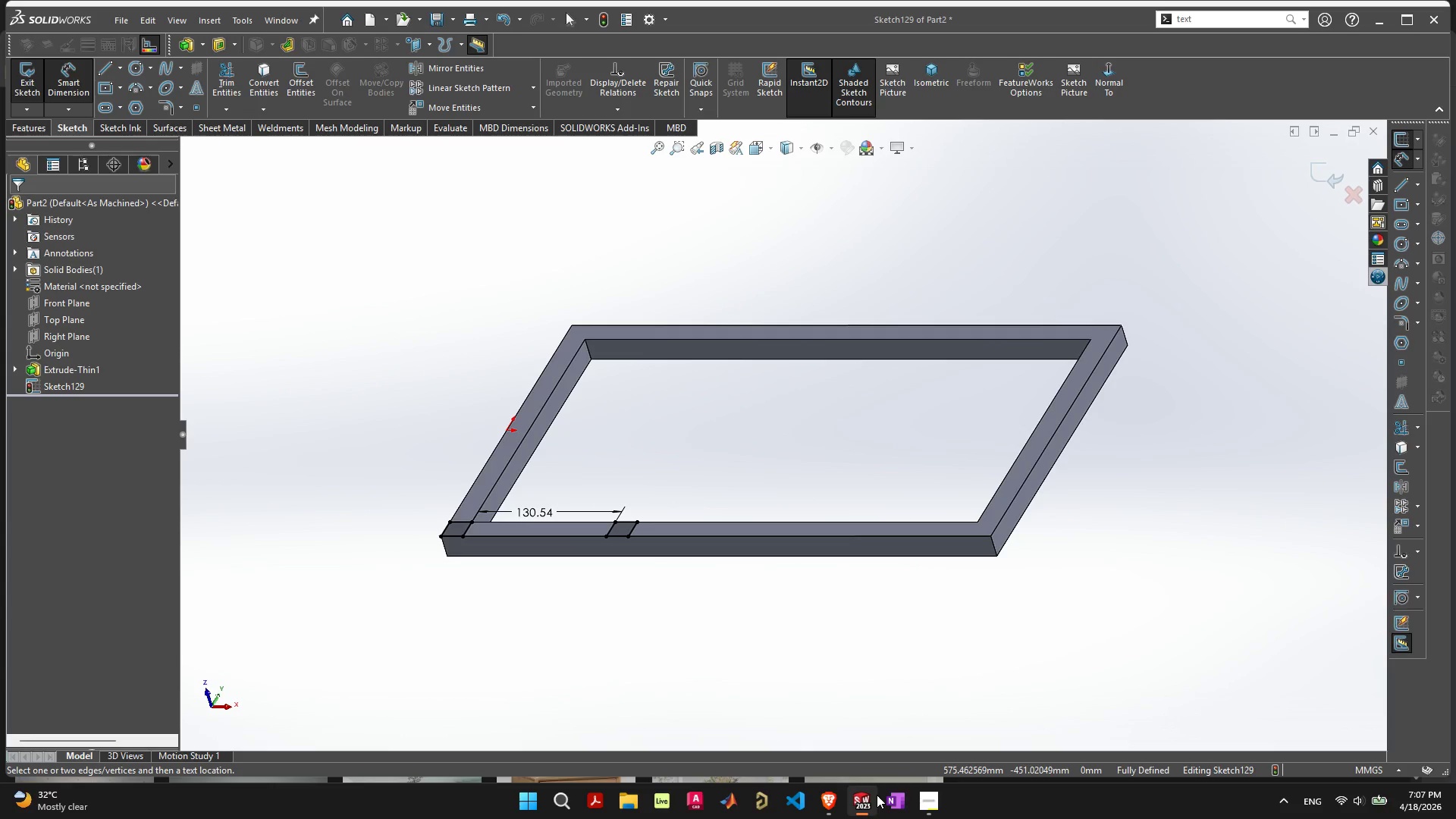 
left_click([837, 802])
 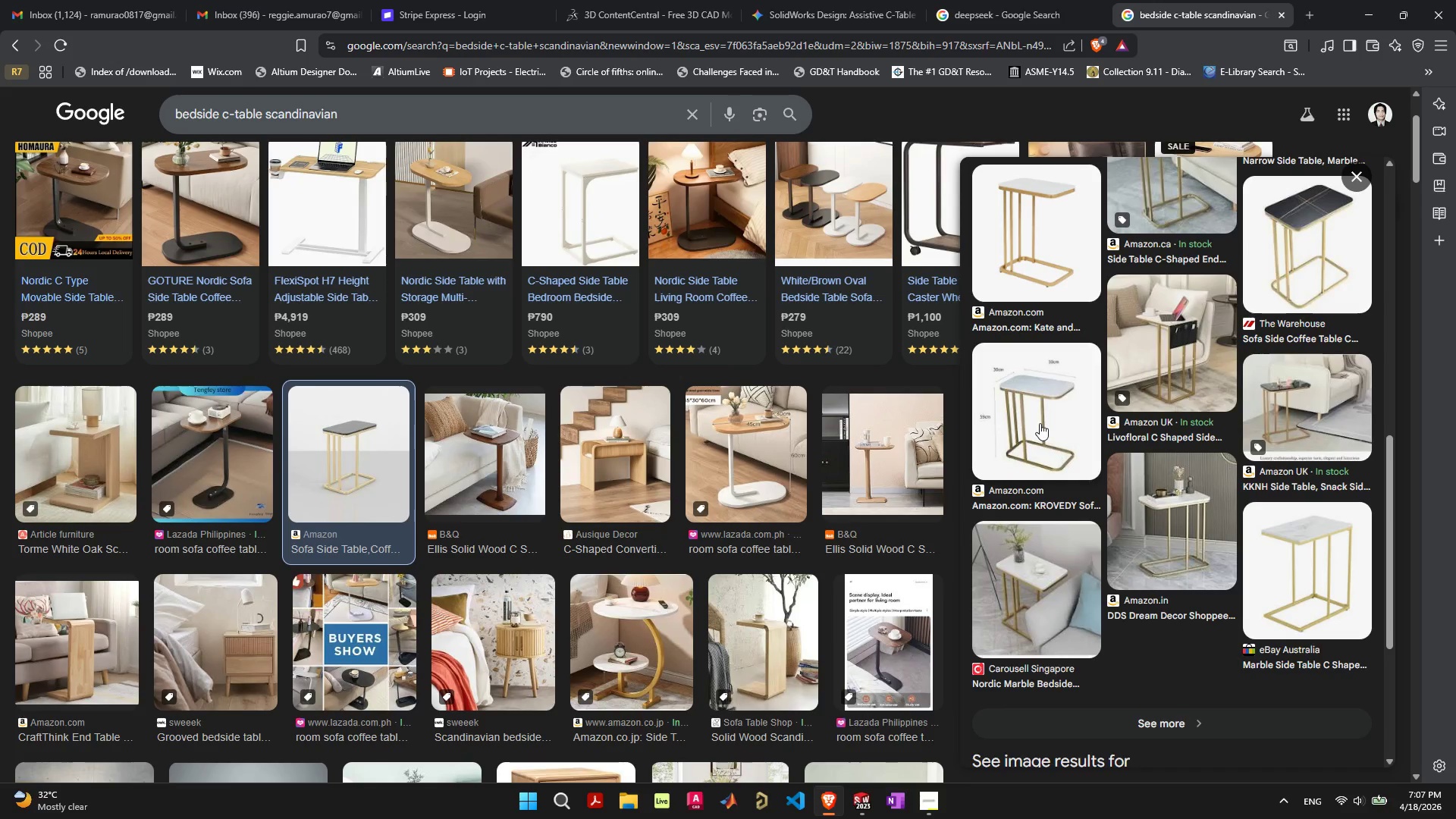 
left_click([1038, 419])
 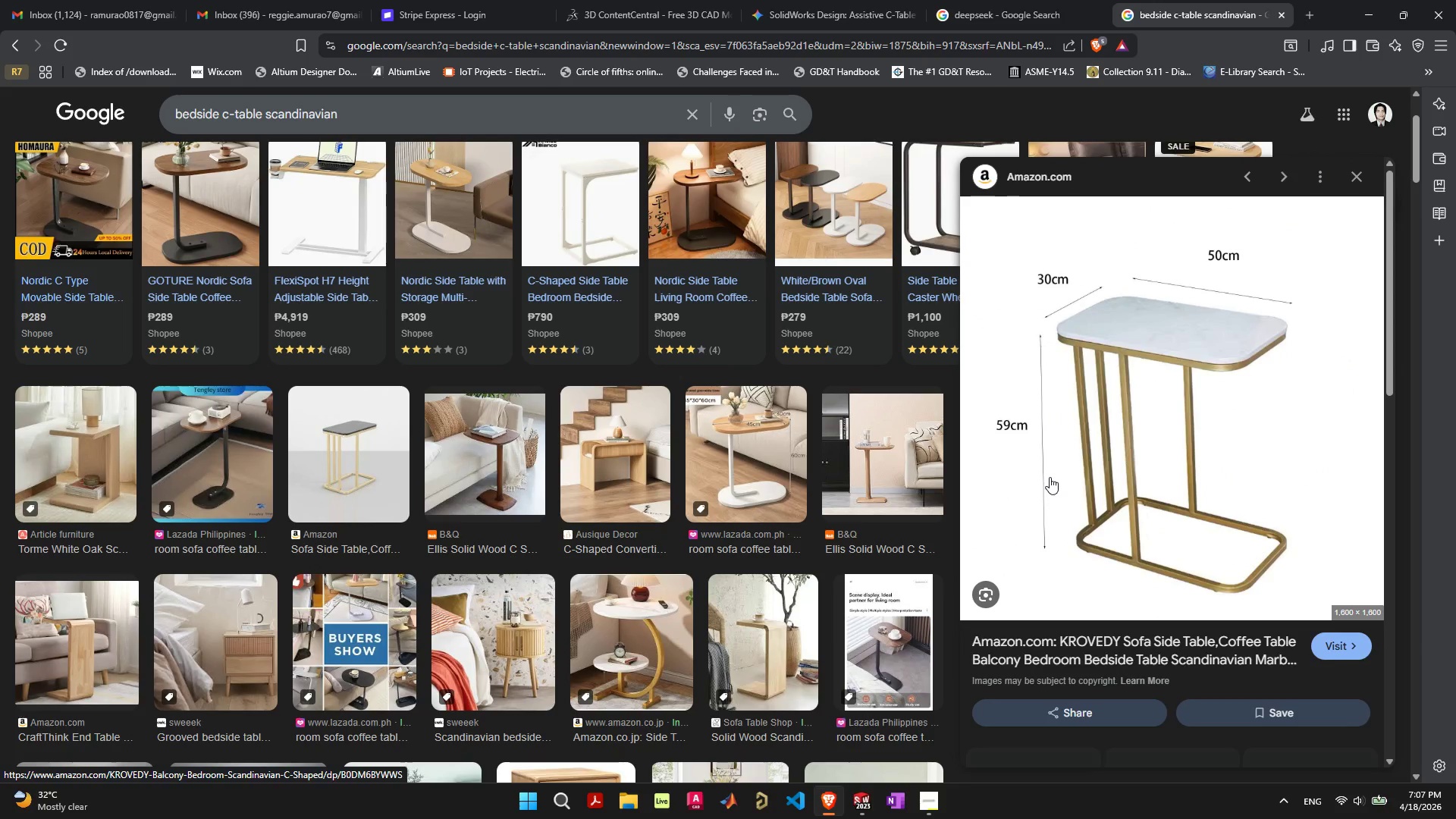 
key(Alt+AltLeft)
 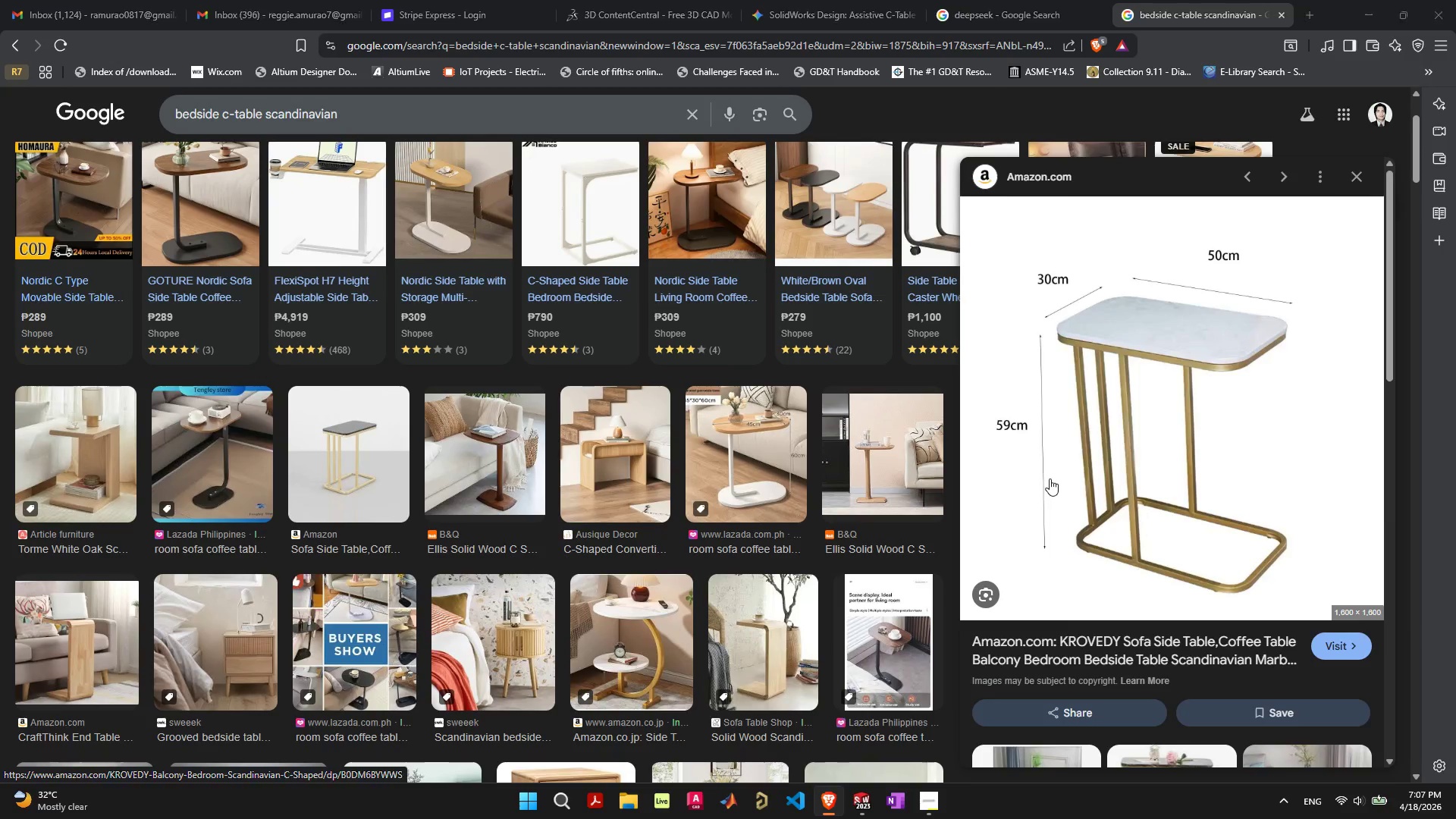 
key(Alt+Tab)
 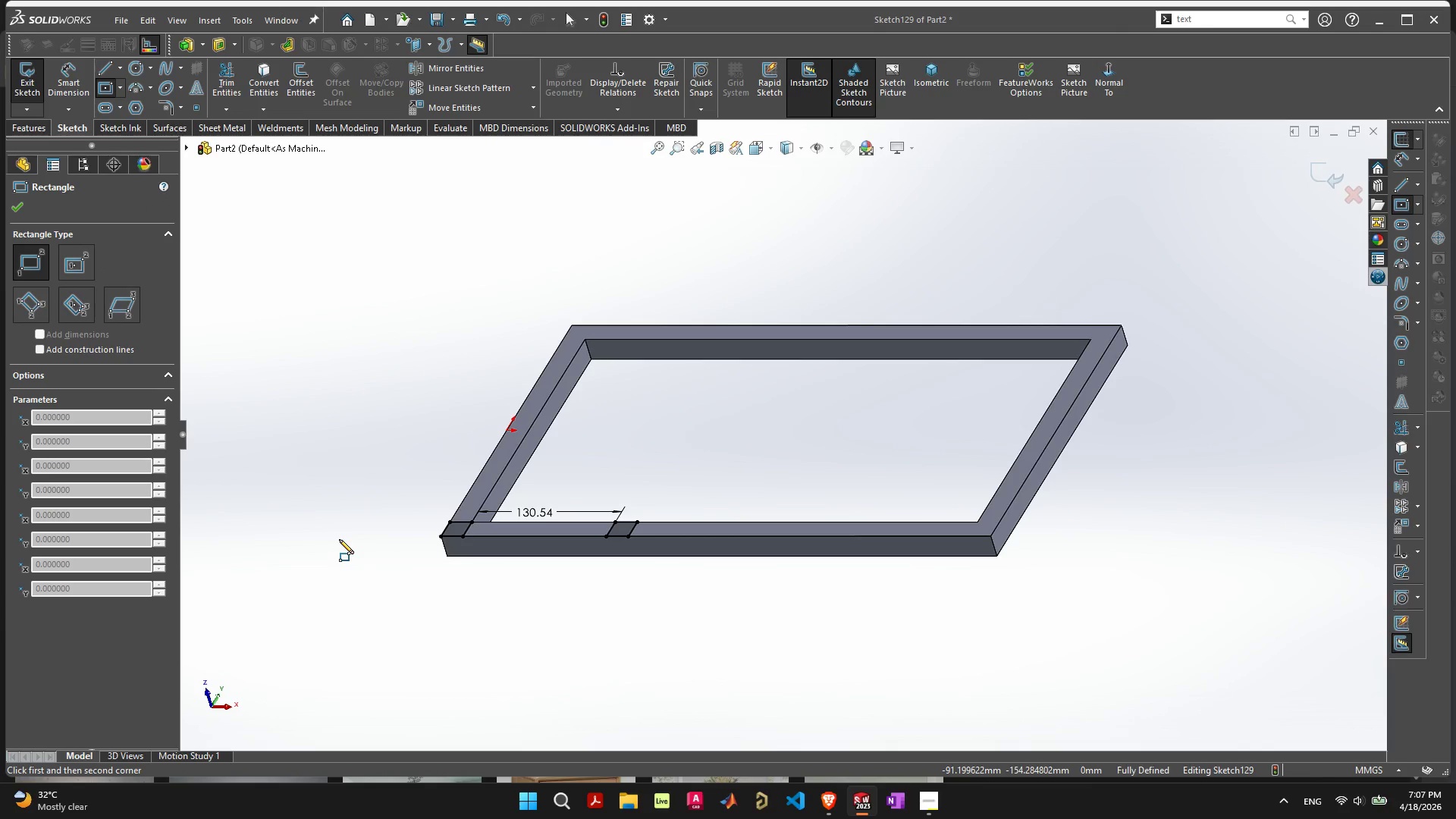 
key(Escape)
 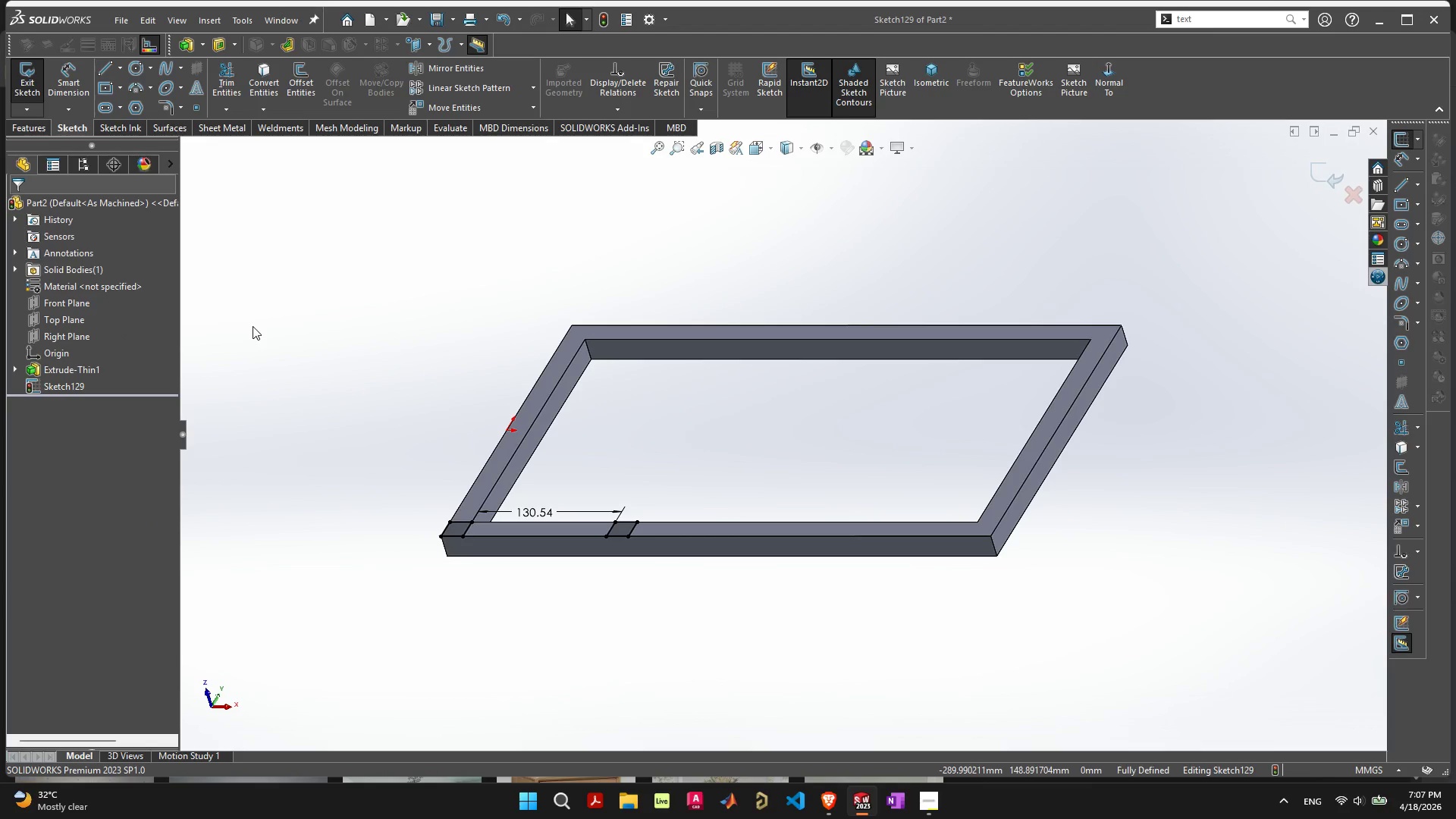 
left_click([253, 326])
 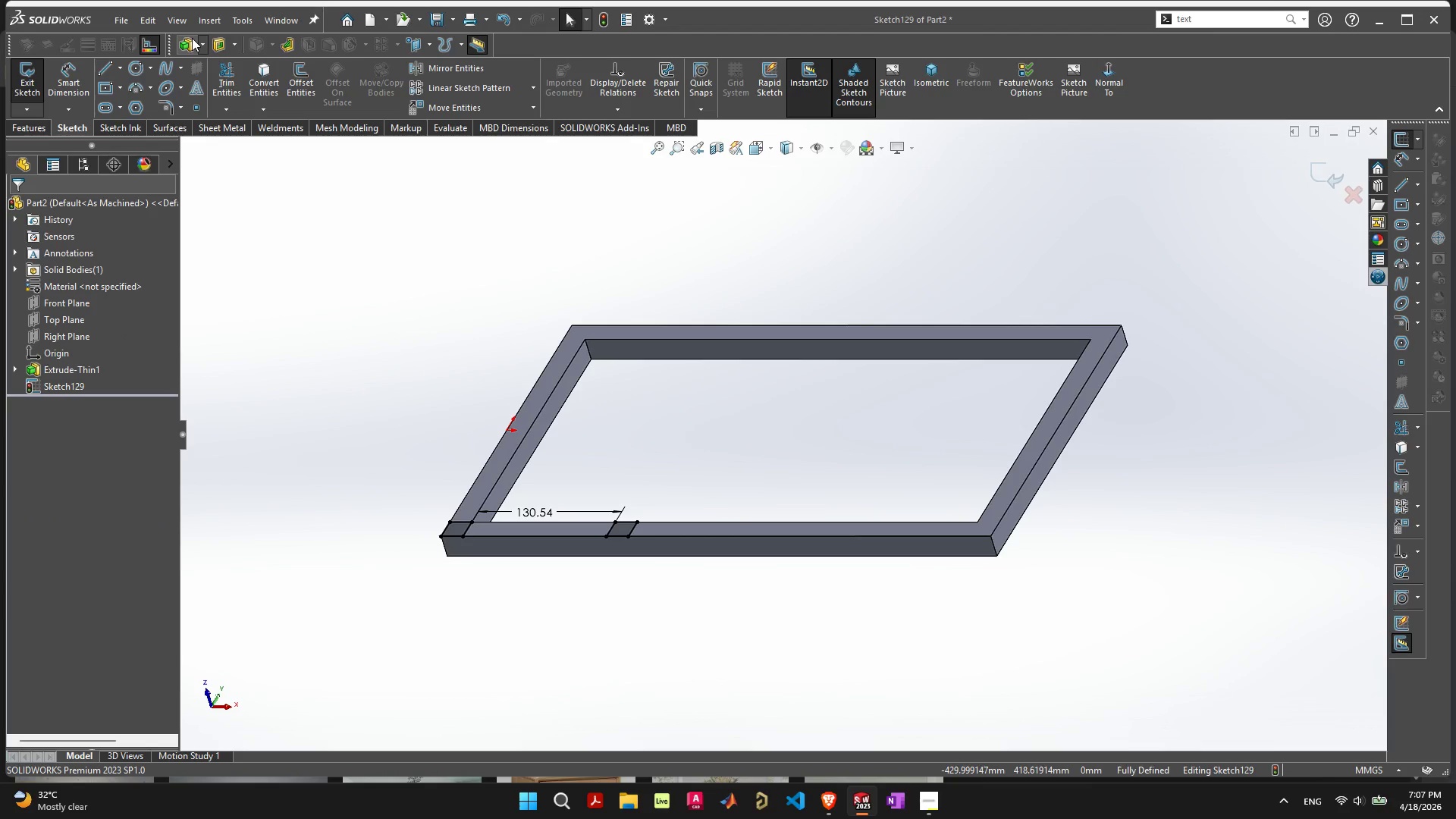 
left_click([193, 37])
 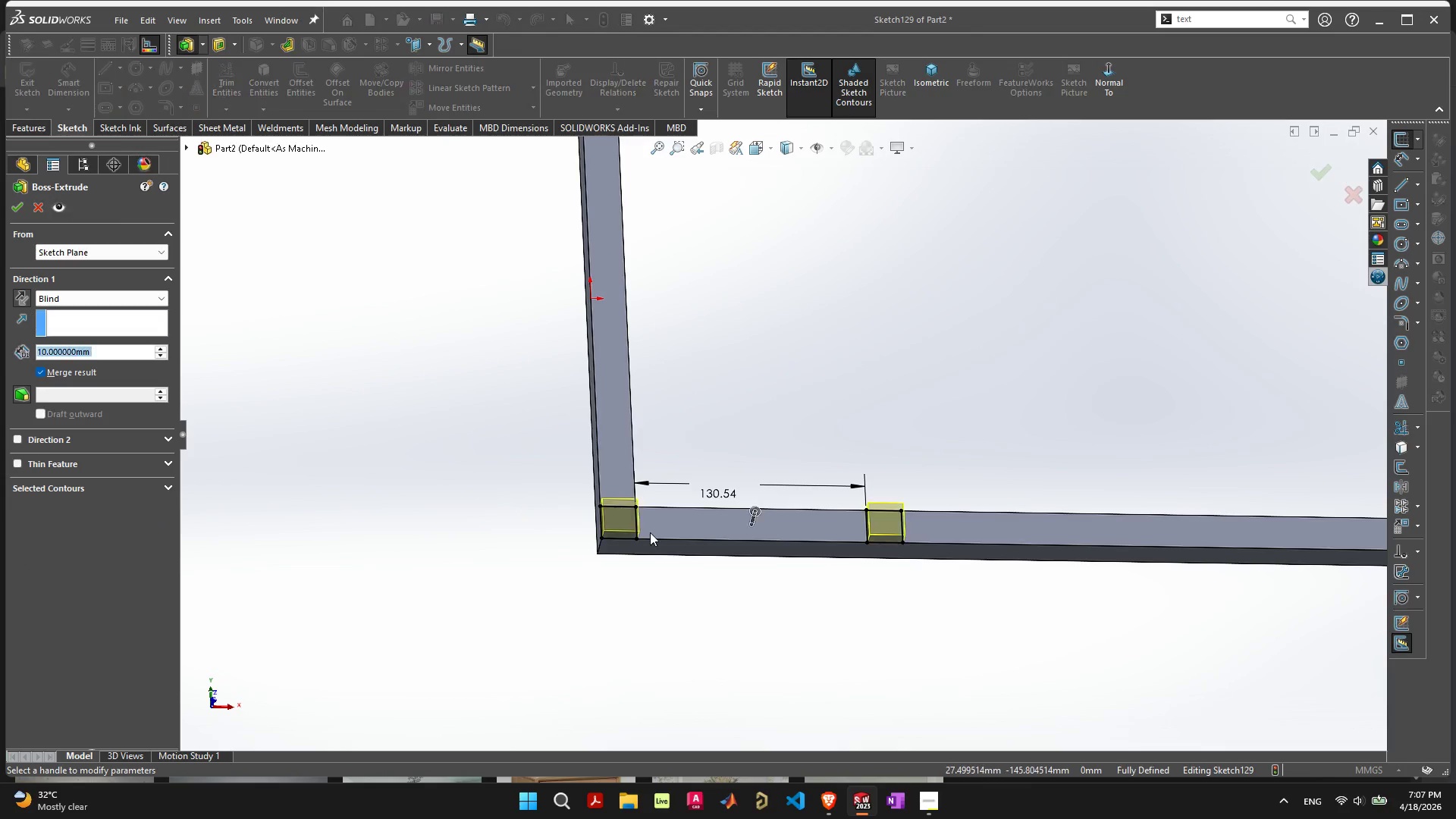 
scroll: coordinate [671, 525], scroll_direction: down, amount: 5.0
 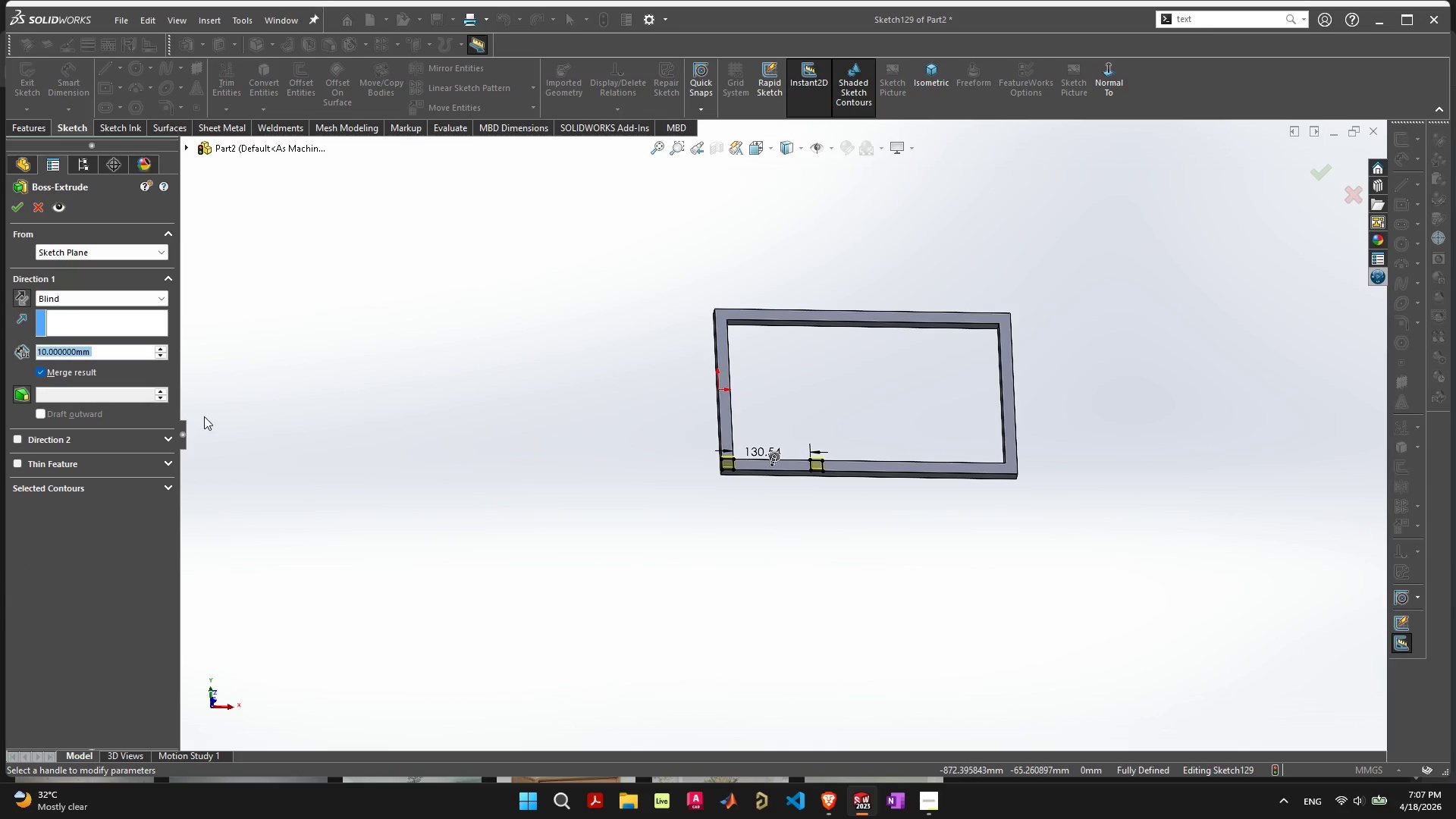 
type(59cm)
 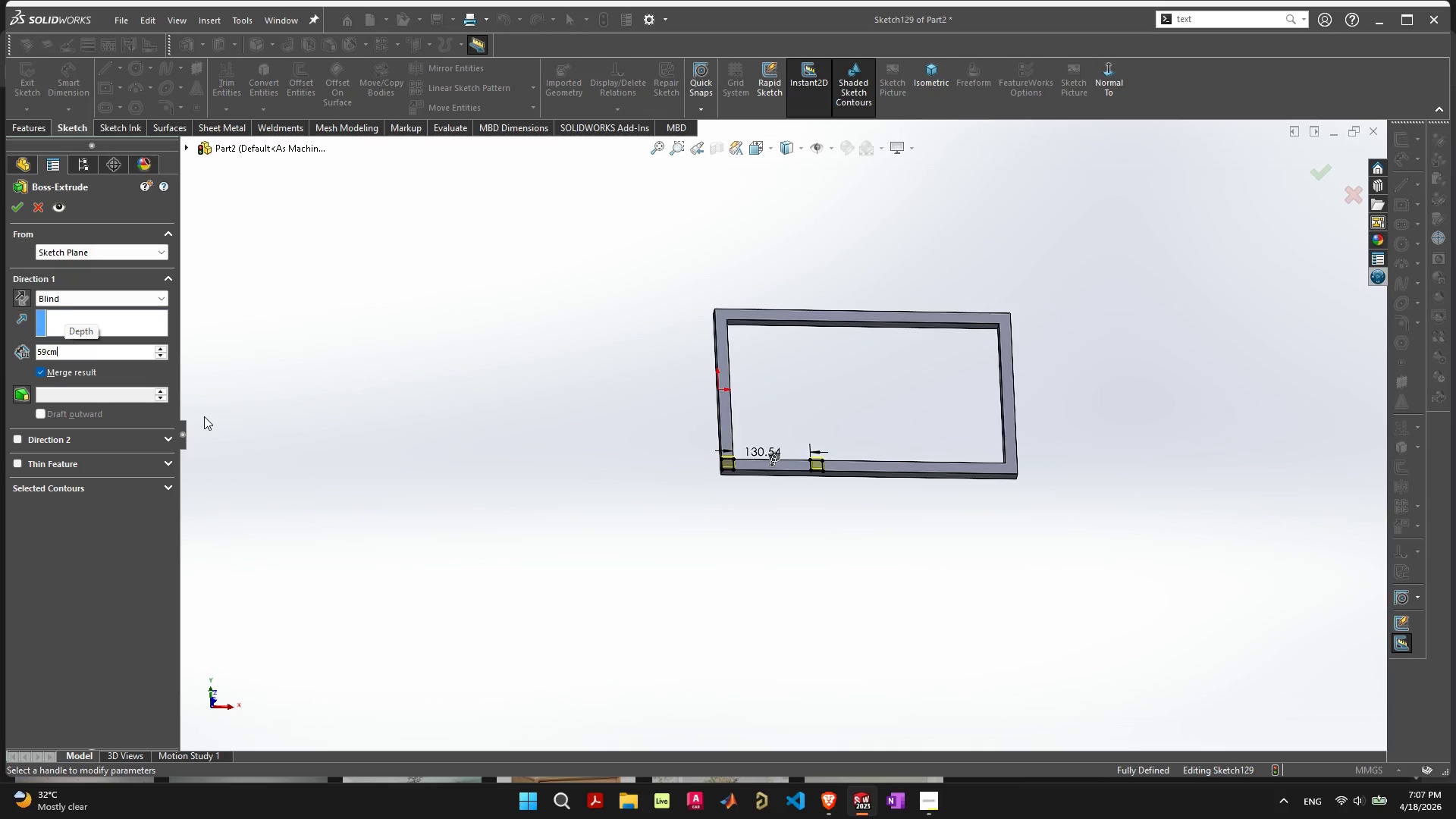 
key(Enter)
 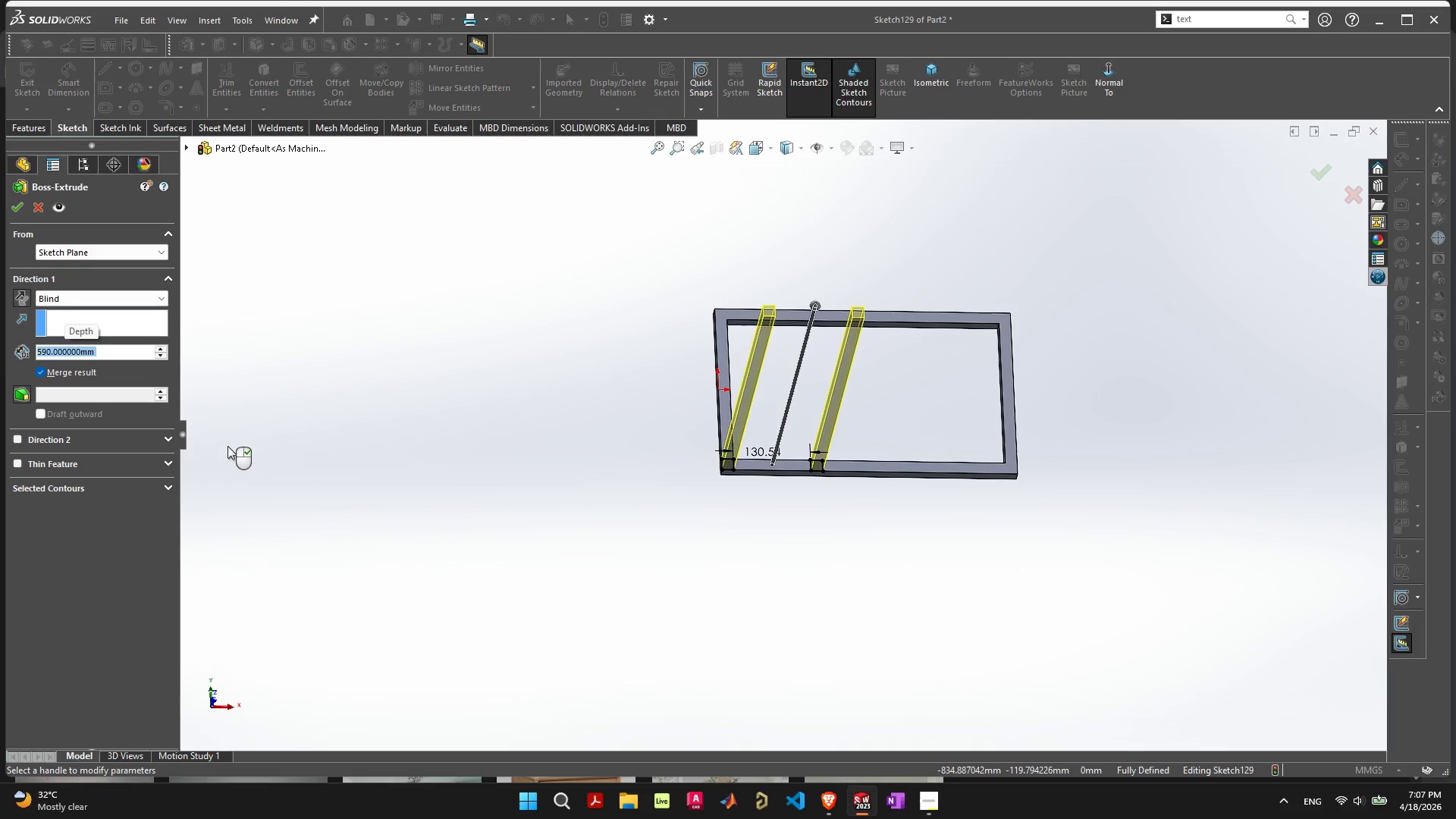 
wait(8.58)
 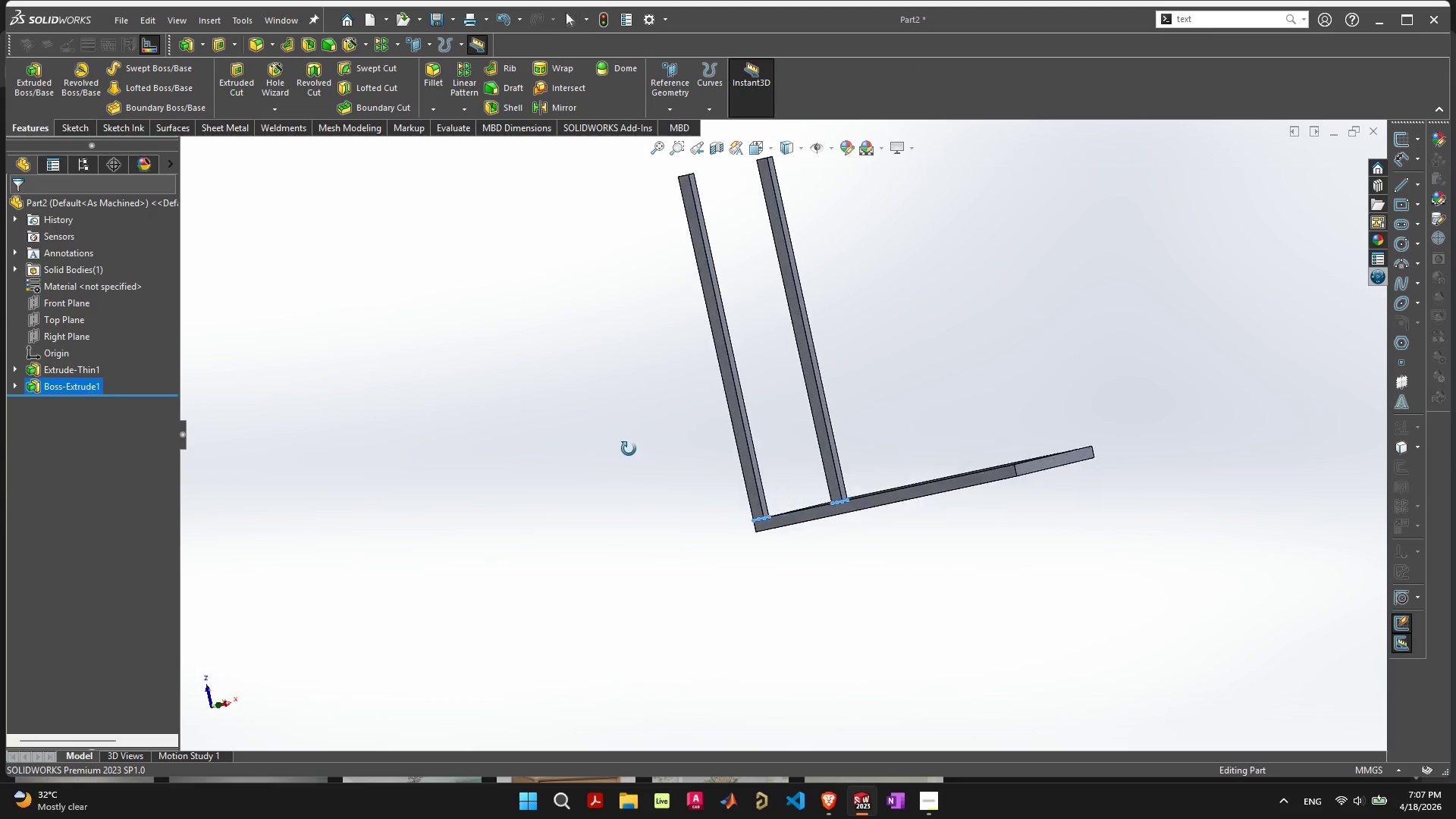 
left_click([902, 568])
 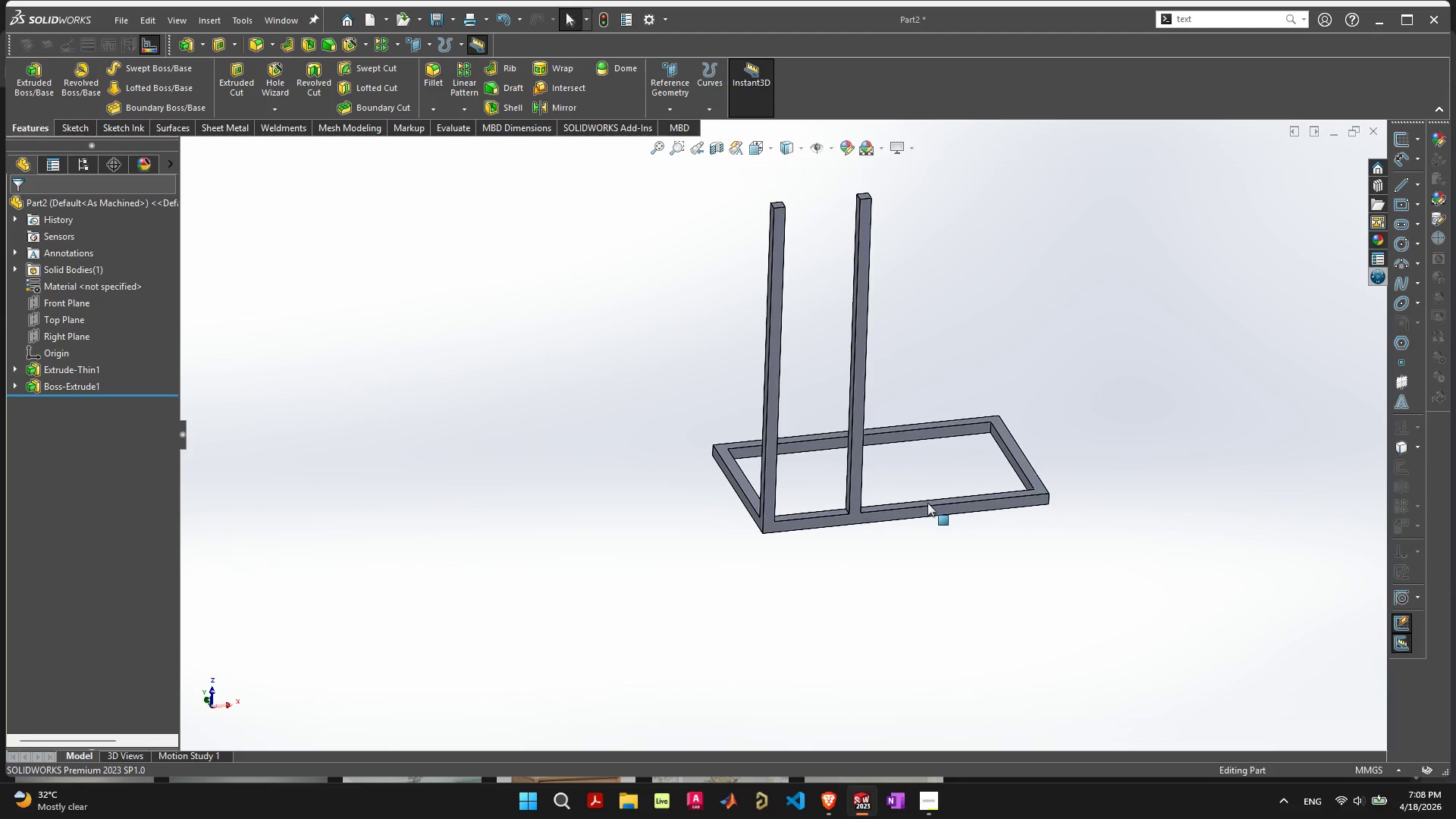 
wait(6.31)
 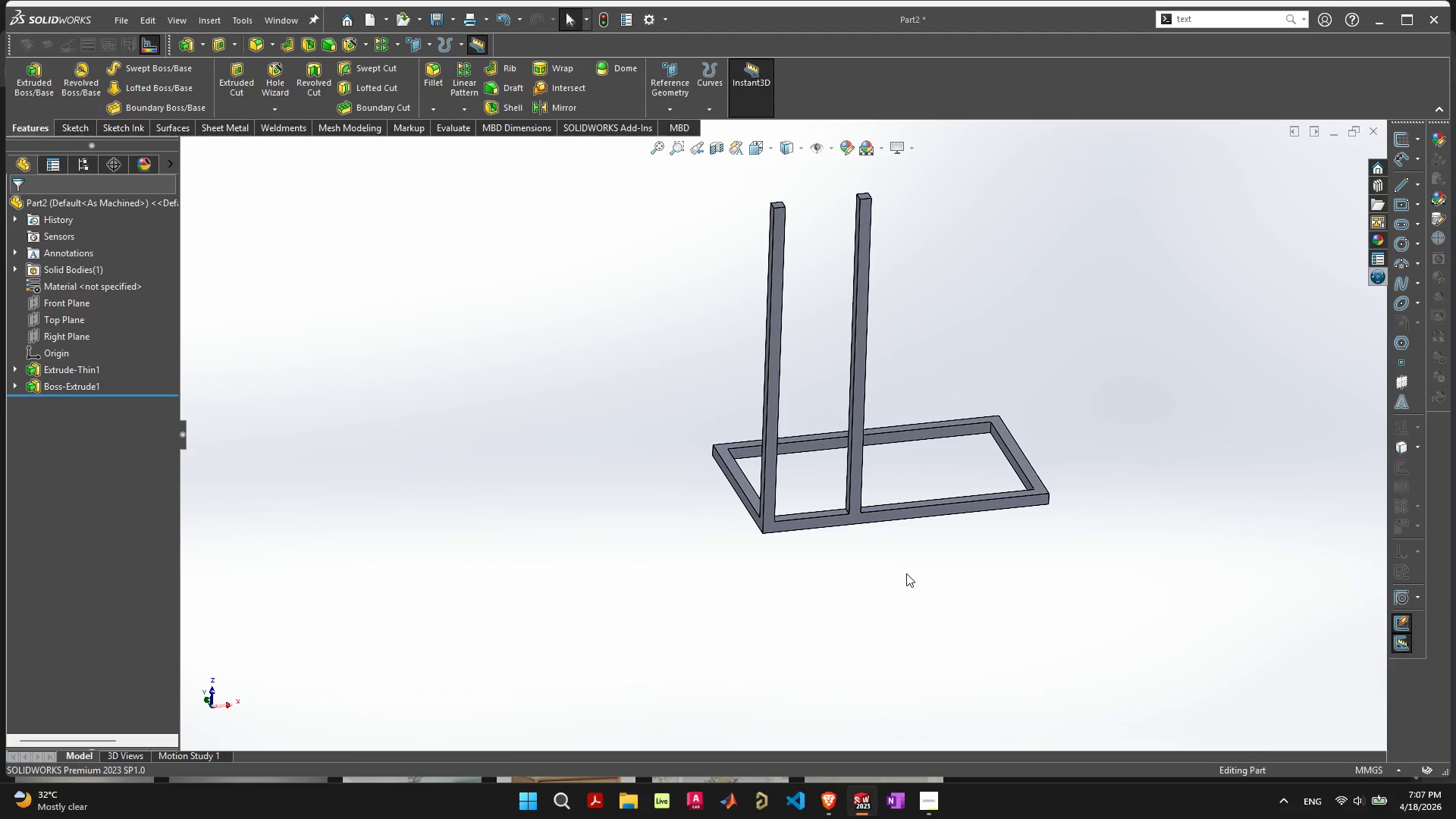 
left_click([855, 501])
 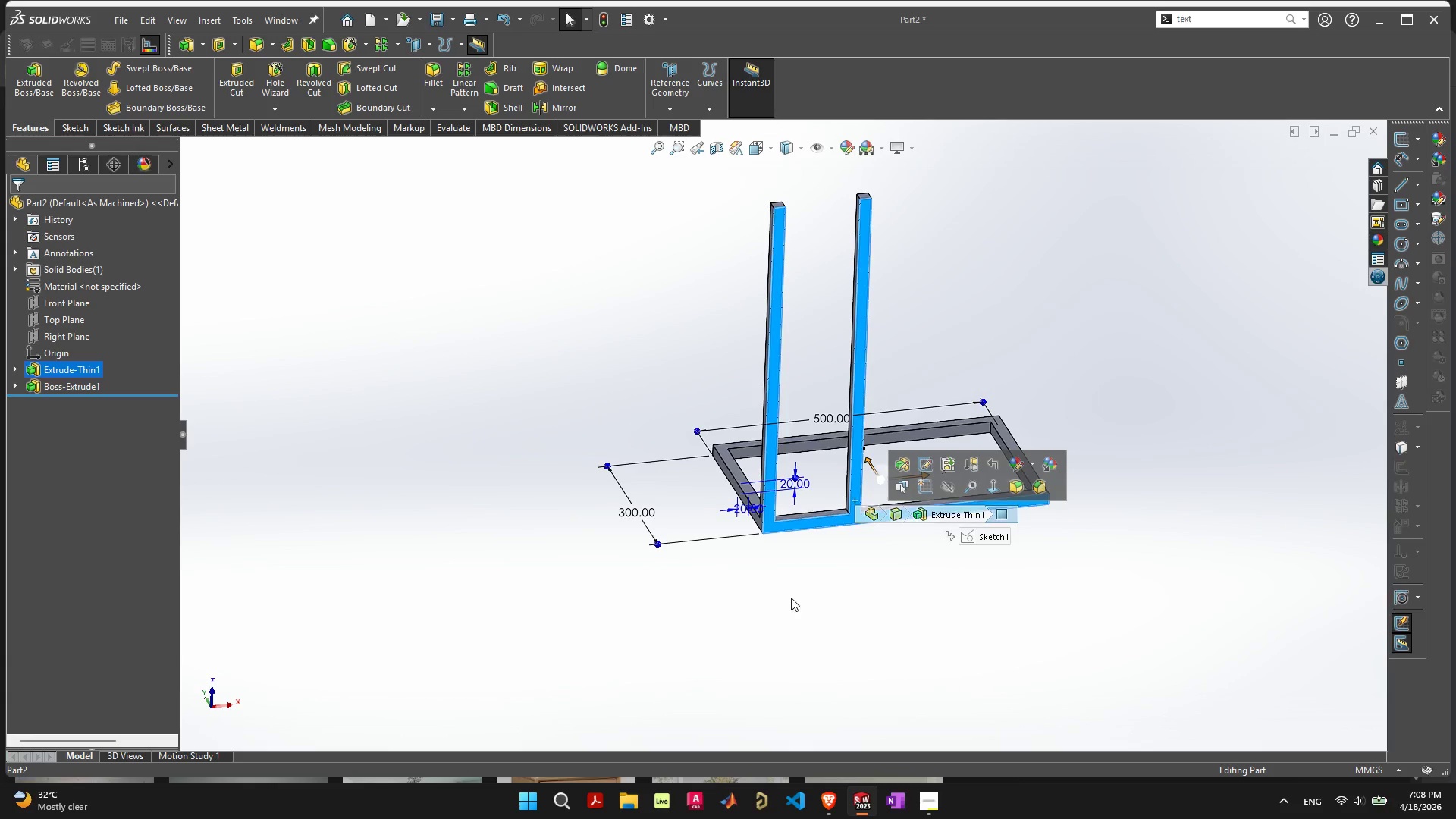 
left_click([789, 632])
 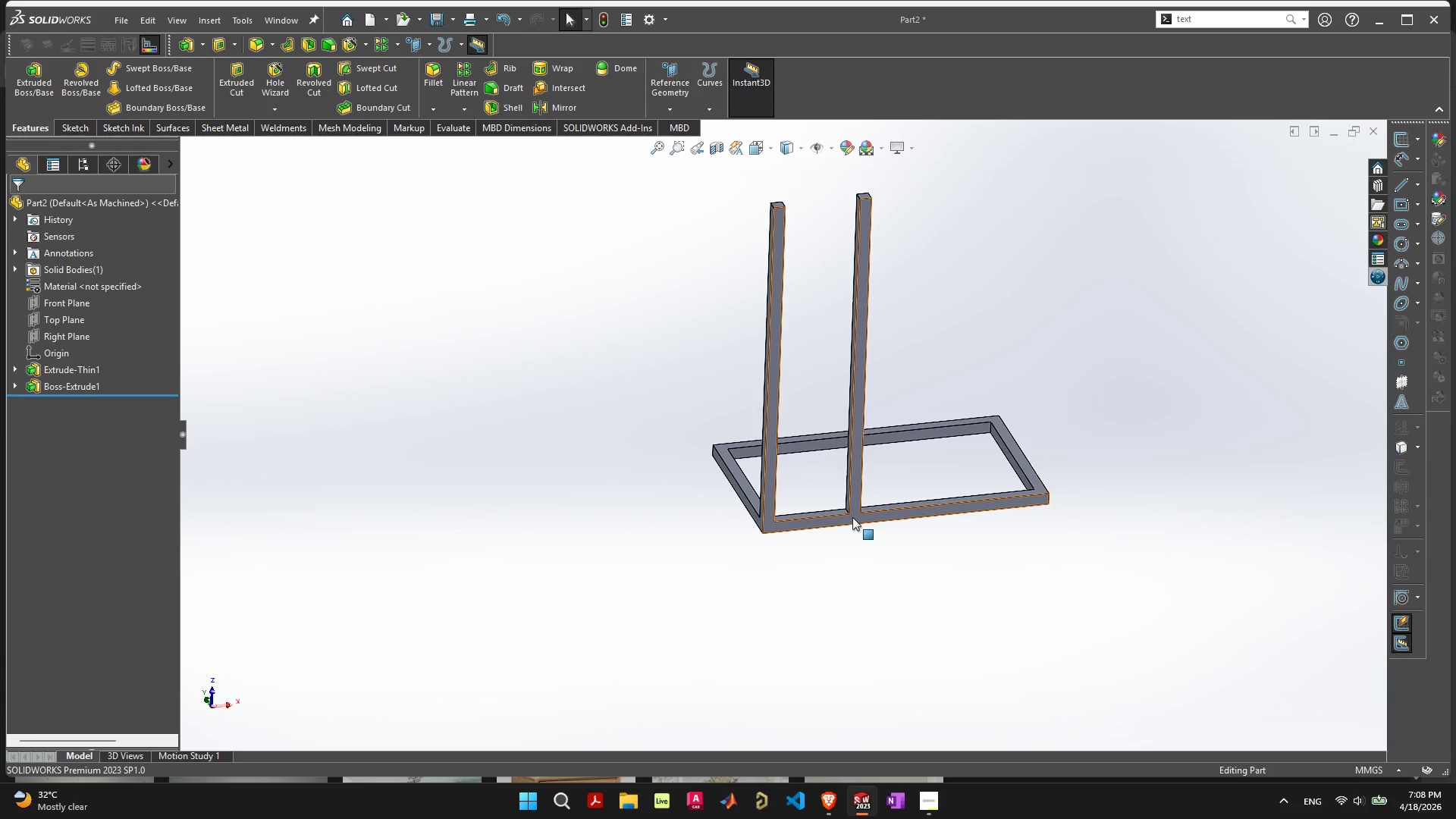 
left_click([852, 517])
 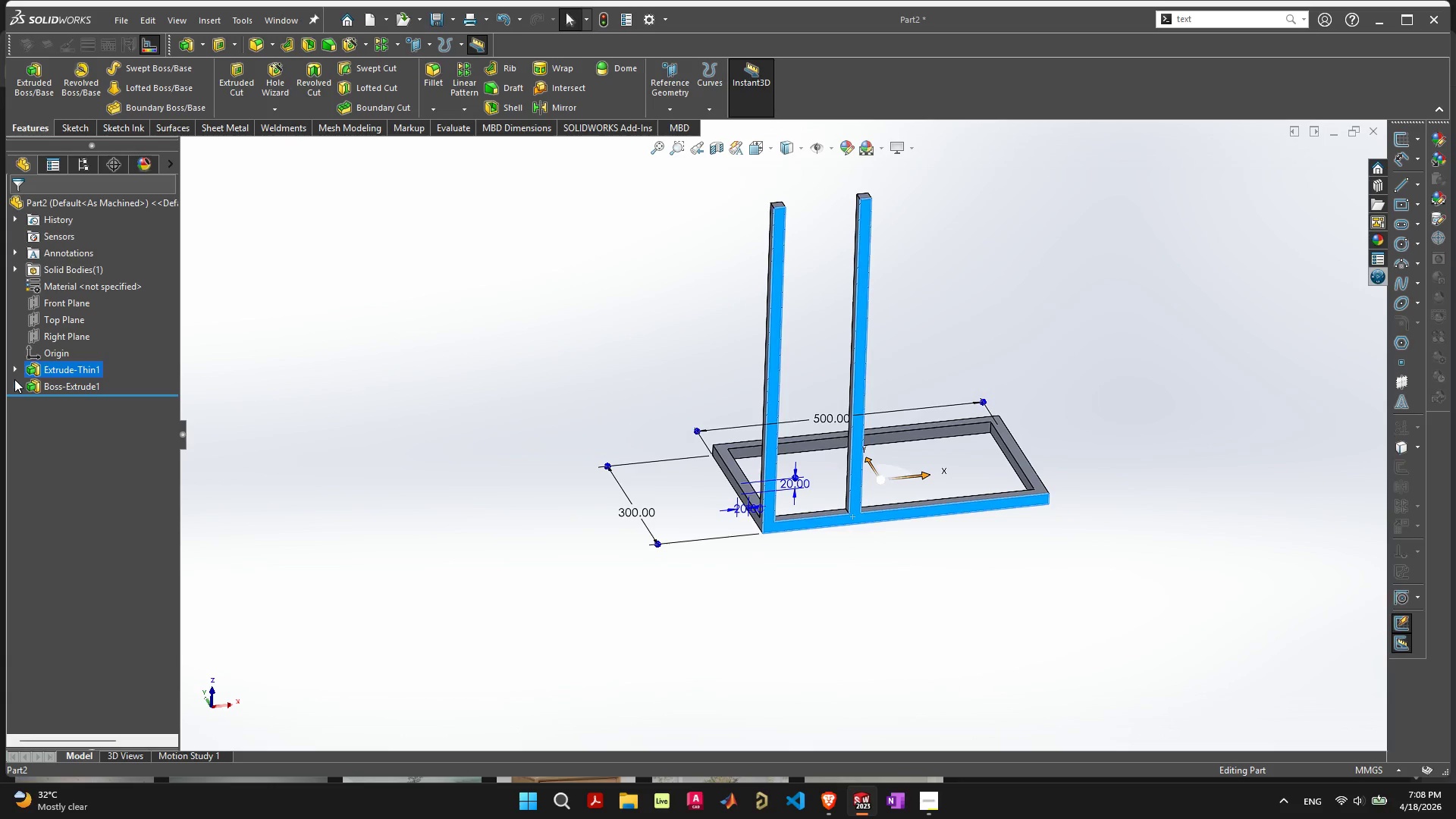 
left_click([38, 380])
 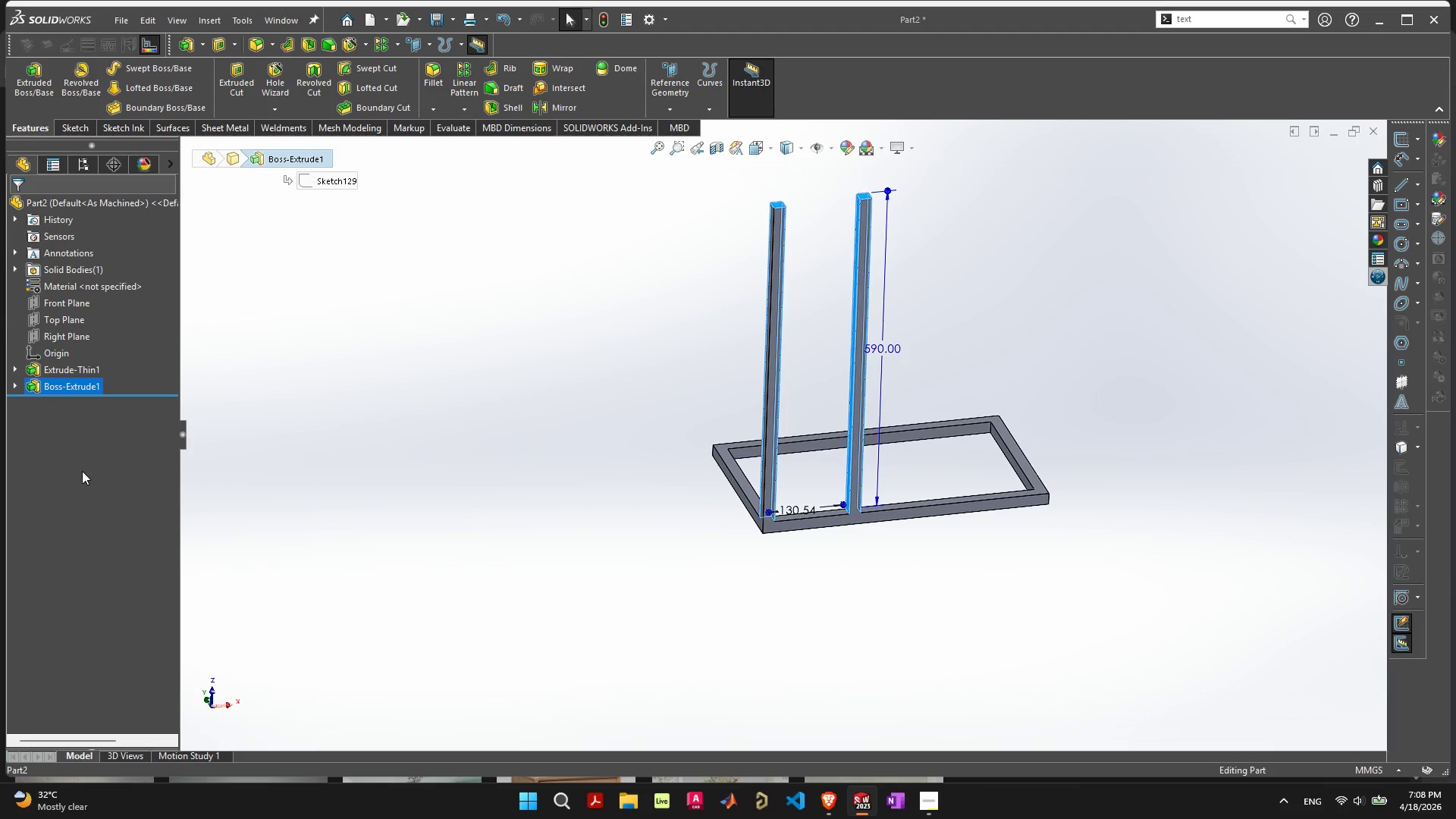 
left_click([488, 453])
 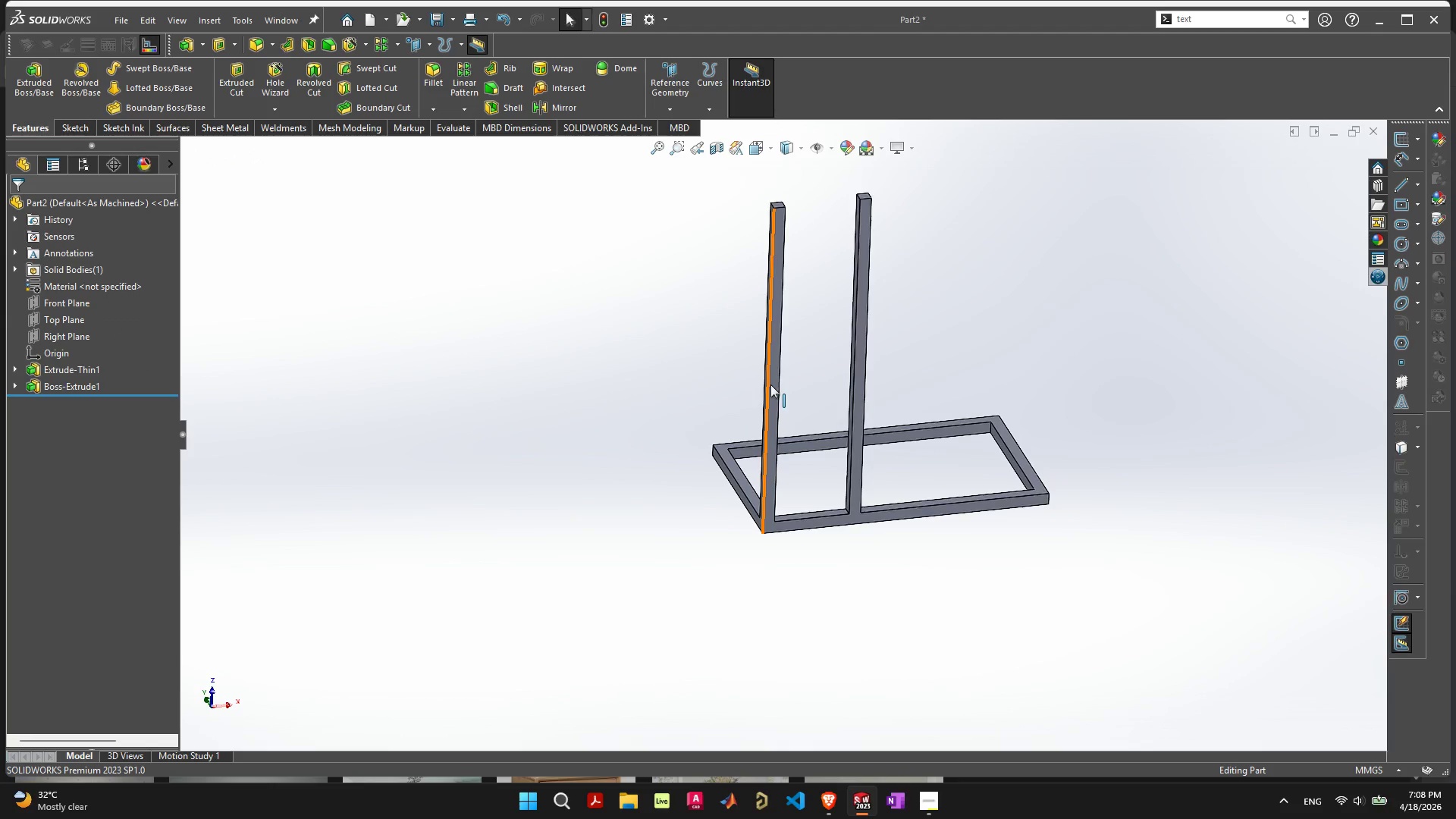 
left_click([776, 384])
 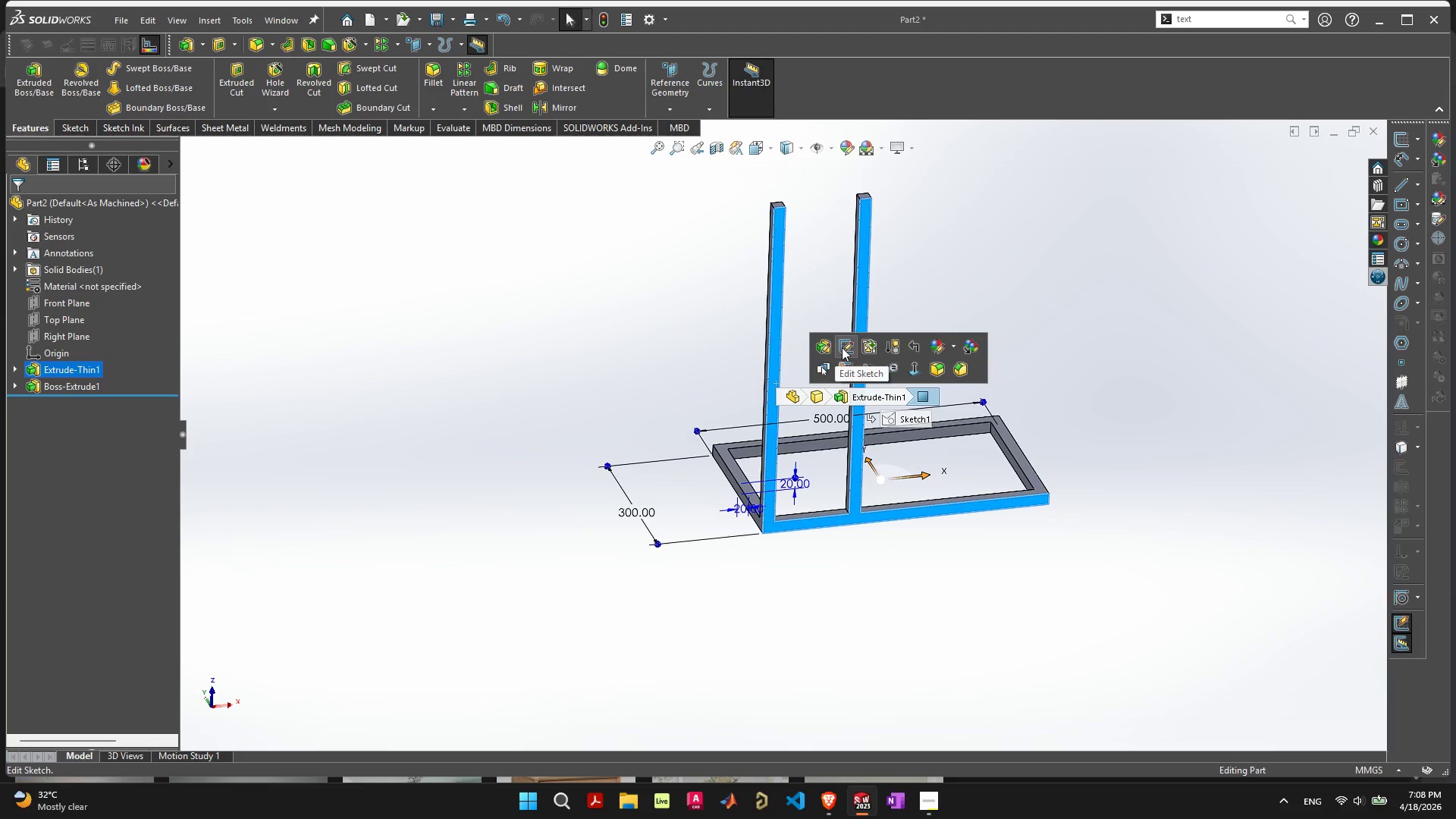 
left_click([817, 344])
 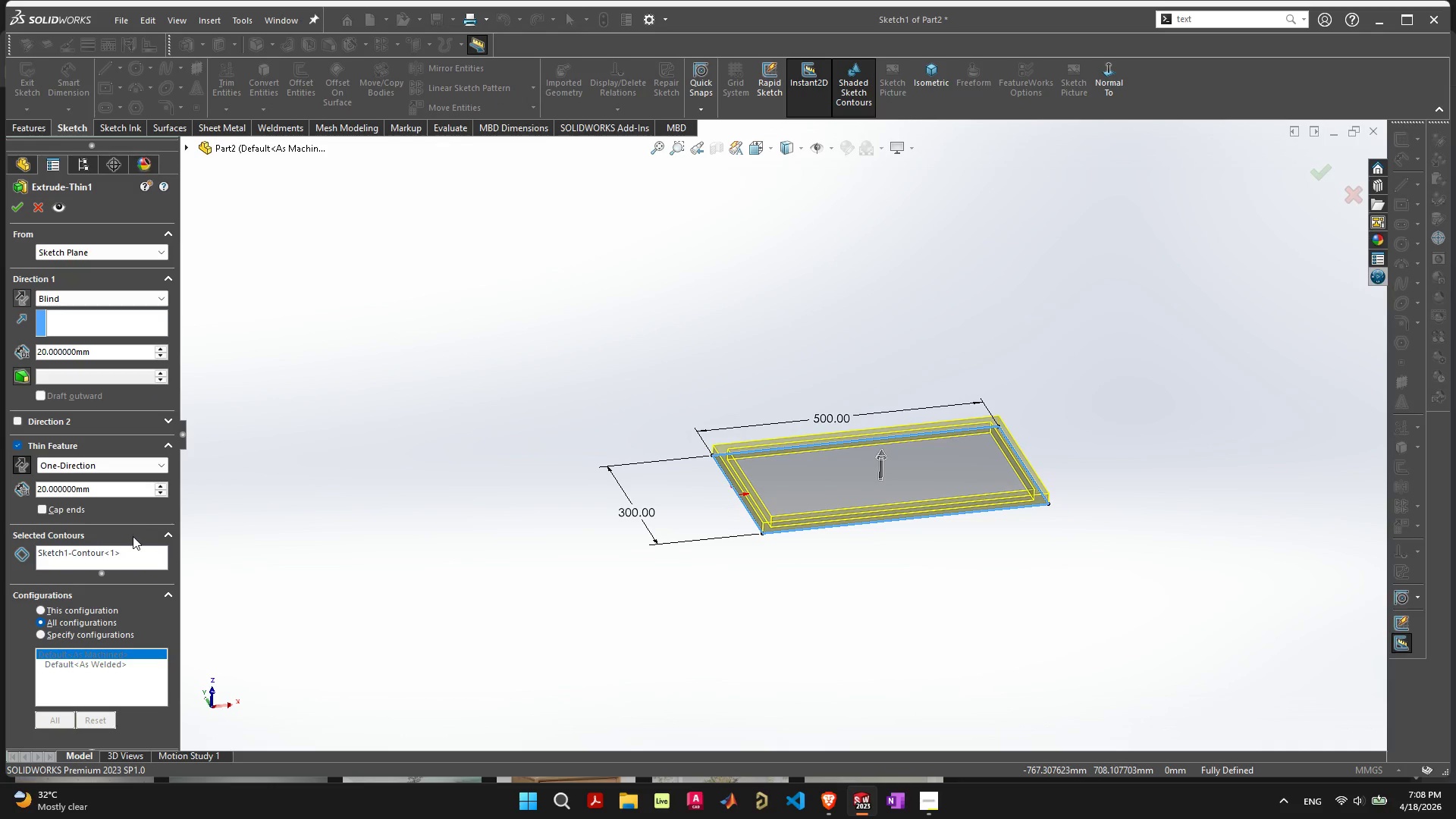 
wait(5.94)
 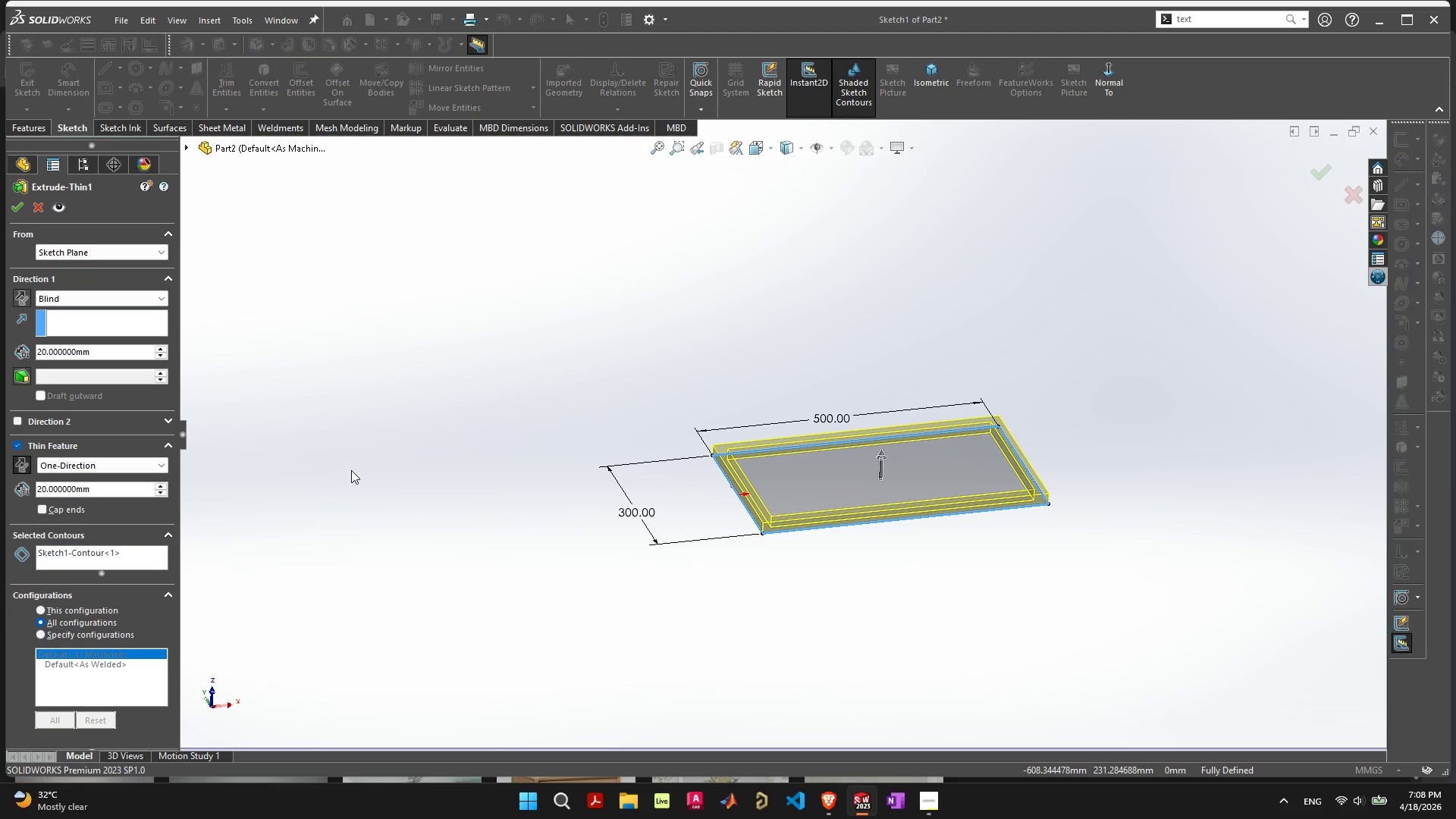 
scroll: coordinate [133, 533], scroll_direction: down, amount: 1.0
 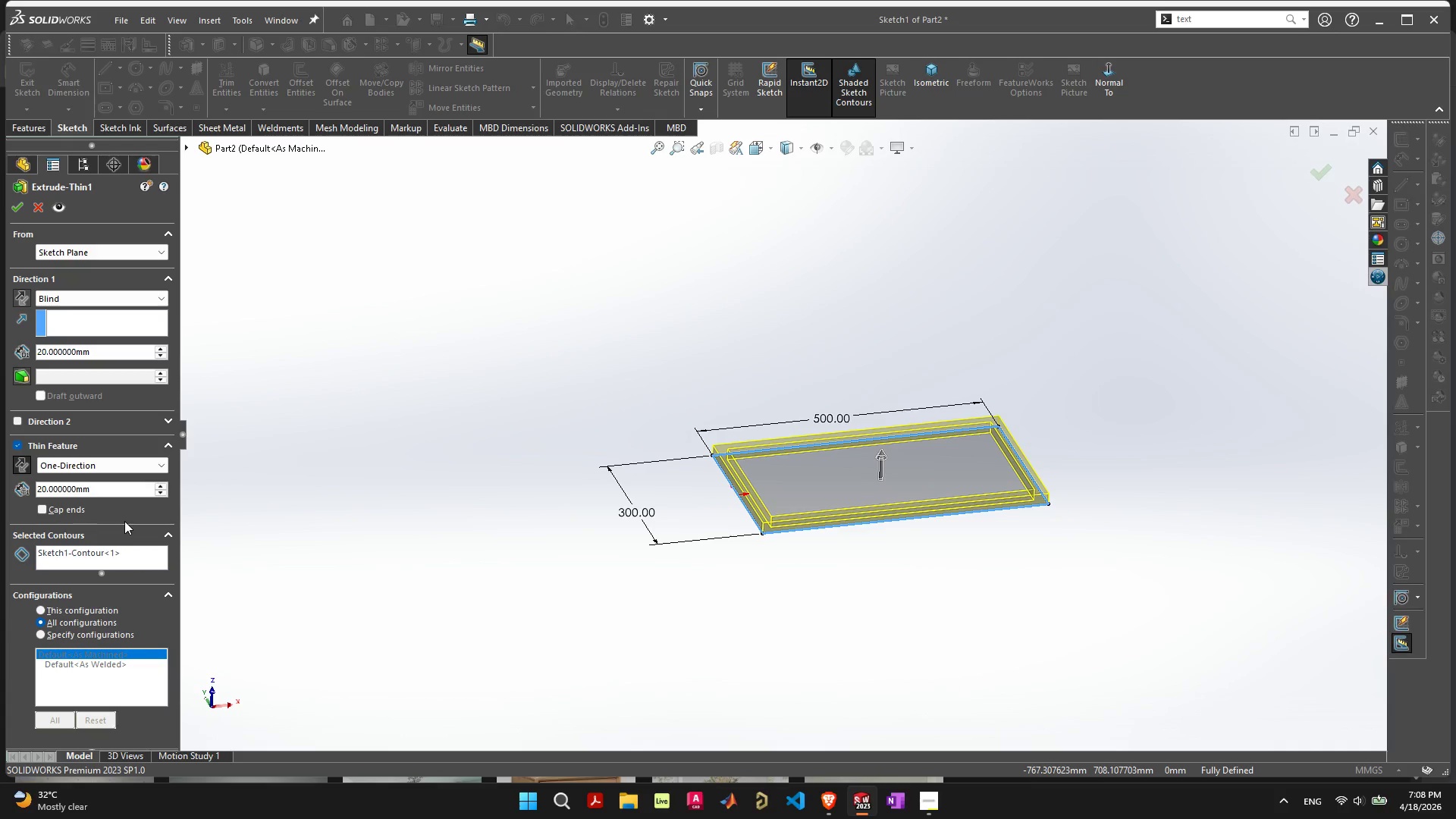 
left_click([20, 206])
 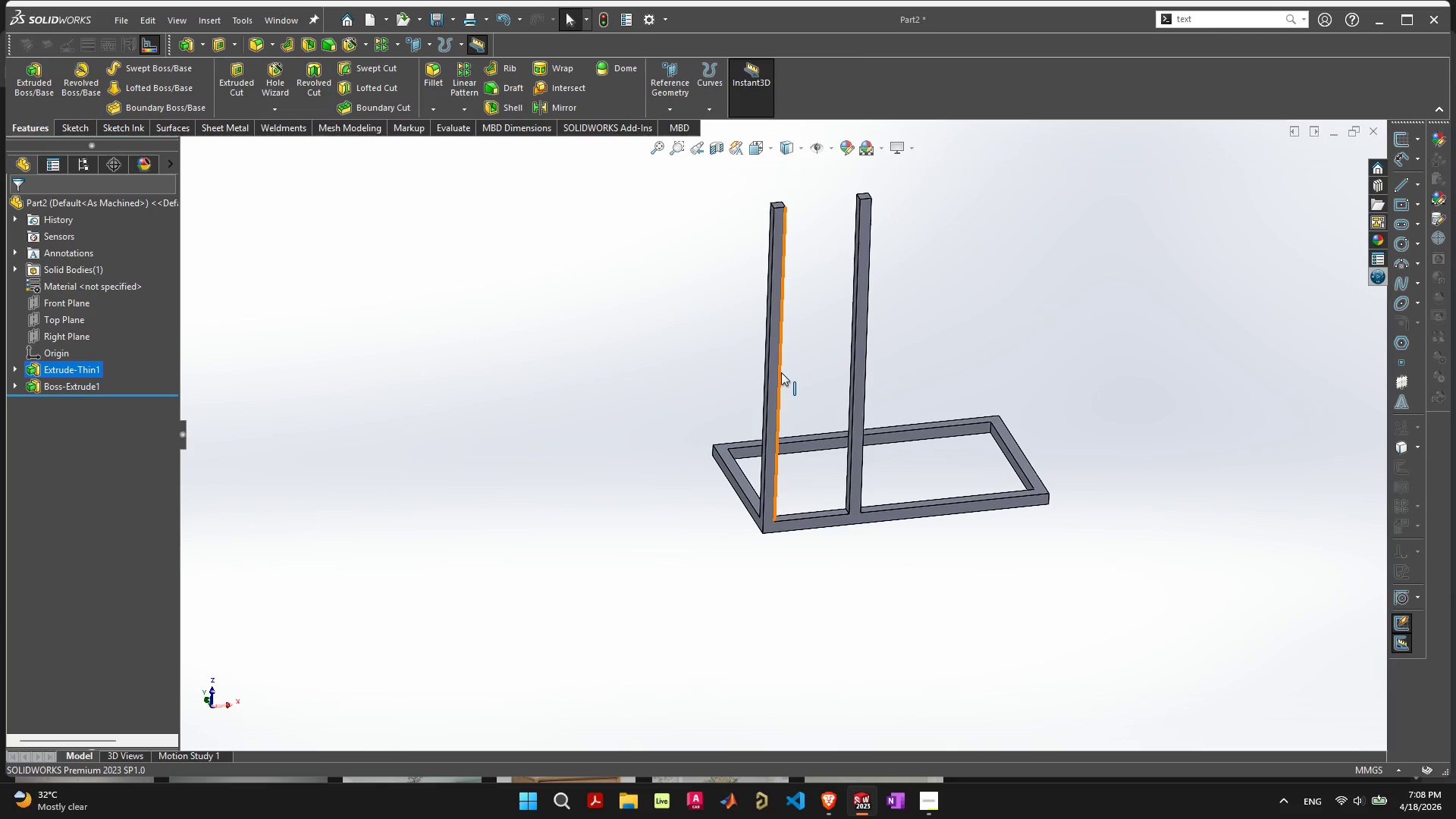 
left_click([774, 365])
 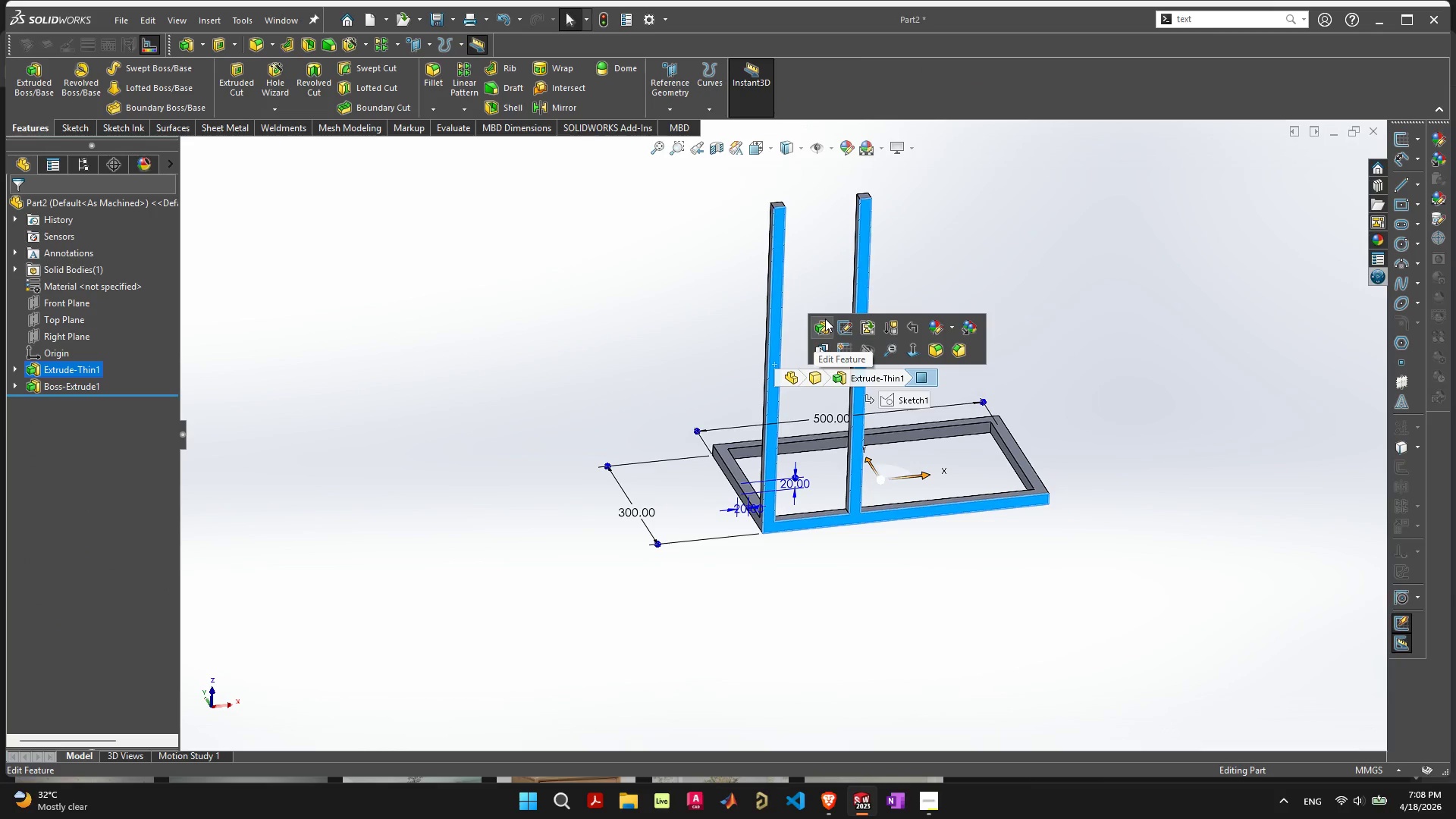 
left_click([823, 327])
 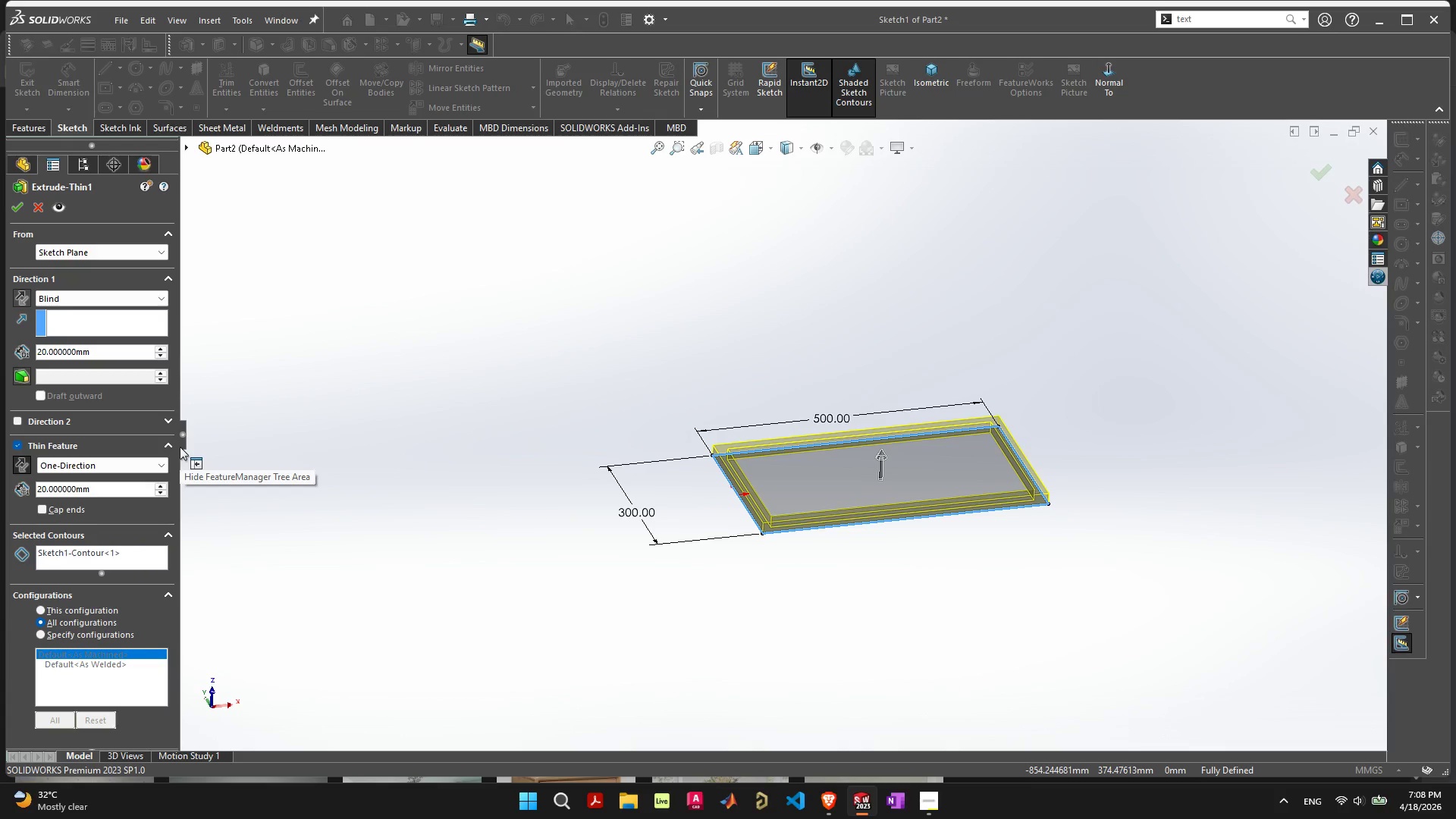 
wait(7.33)
 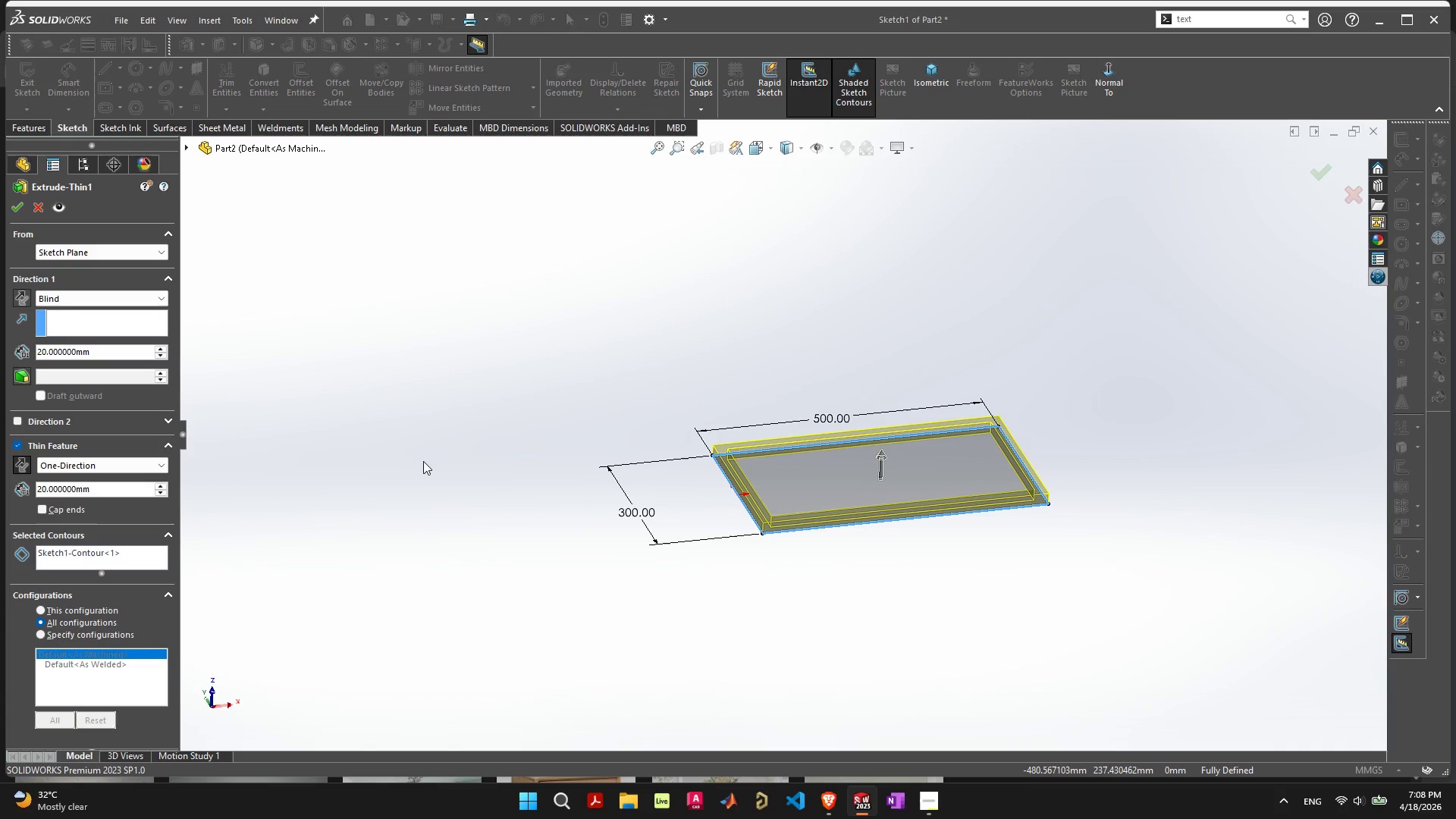 
left_click([18, 212])
 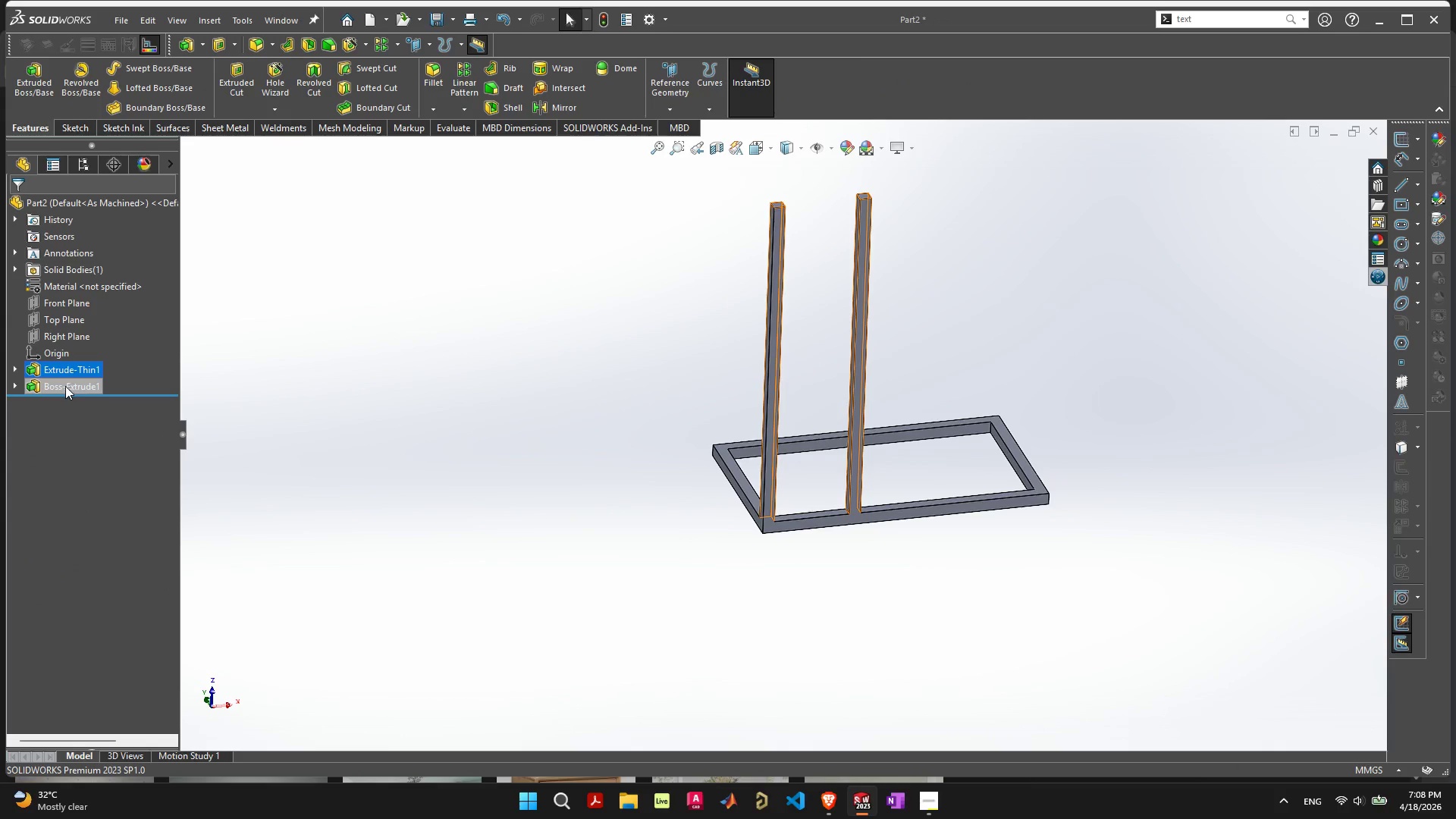 
left_click([45, 386])
 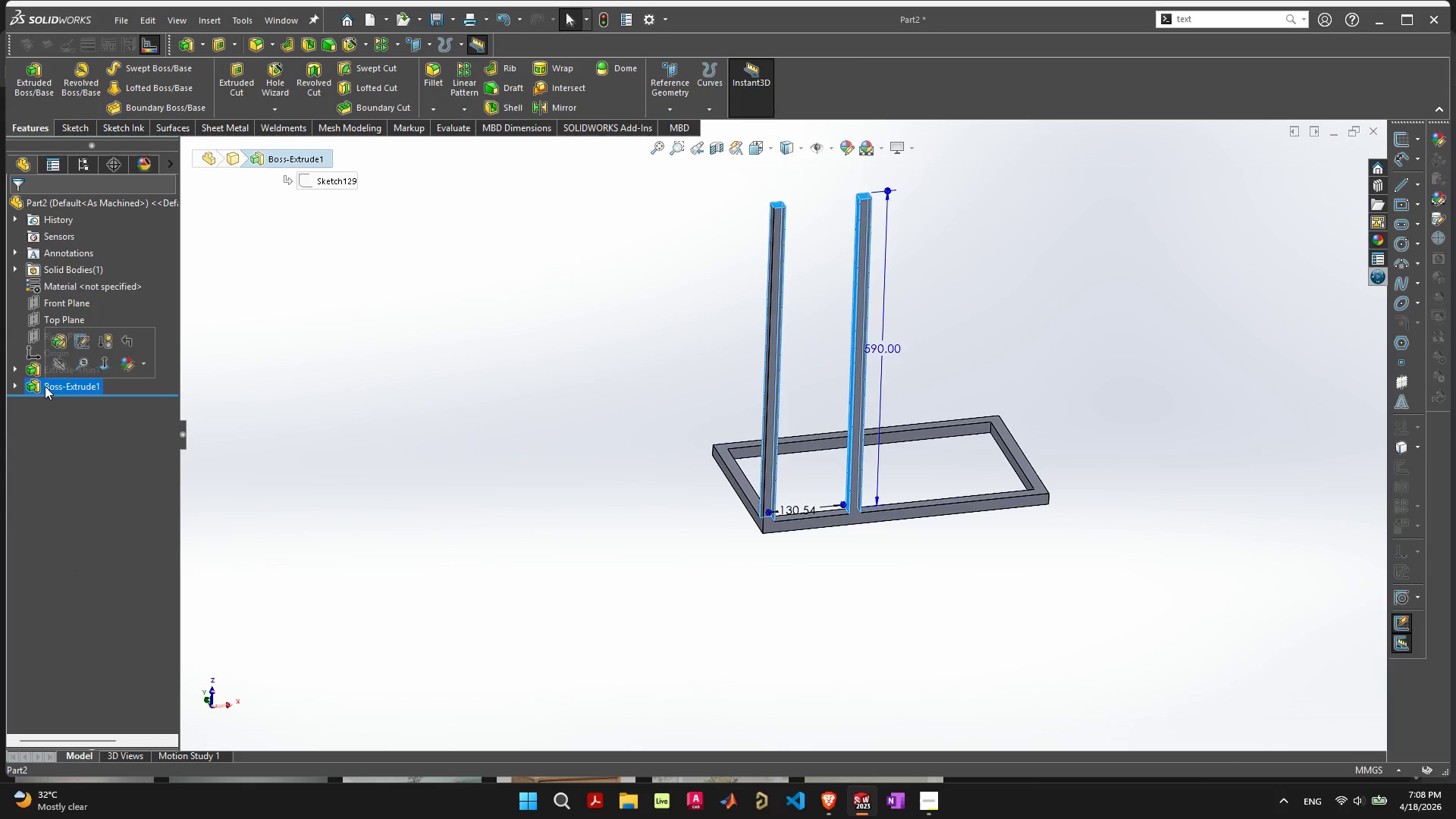 
left_click([77, 464])
 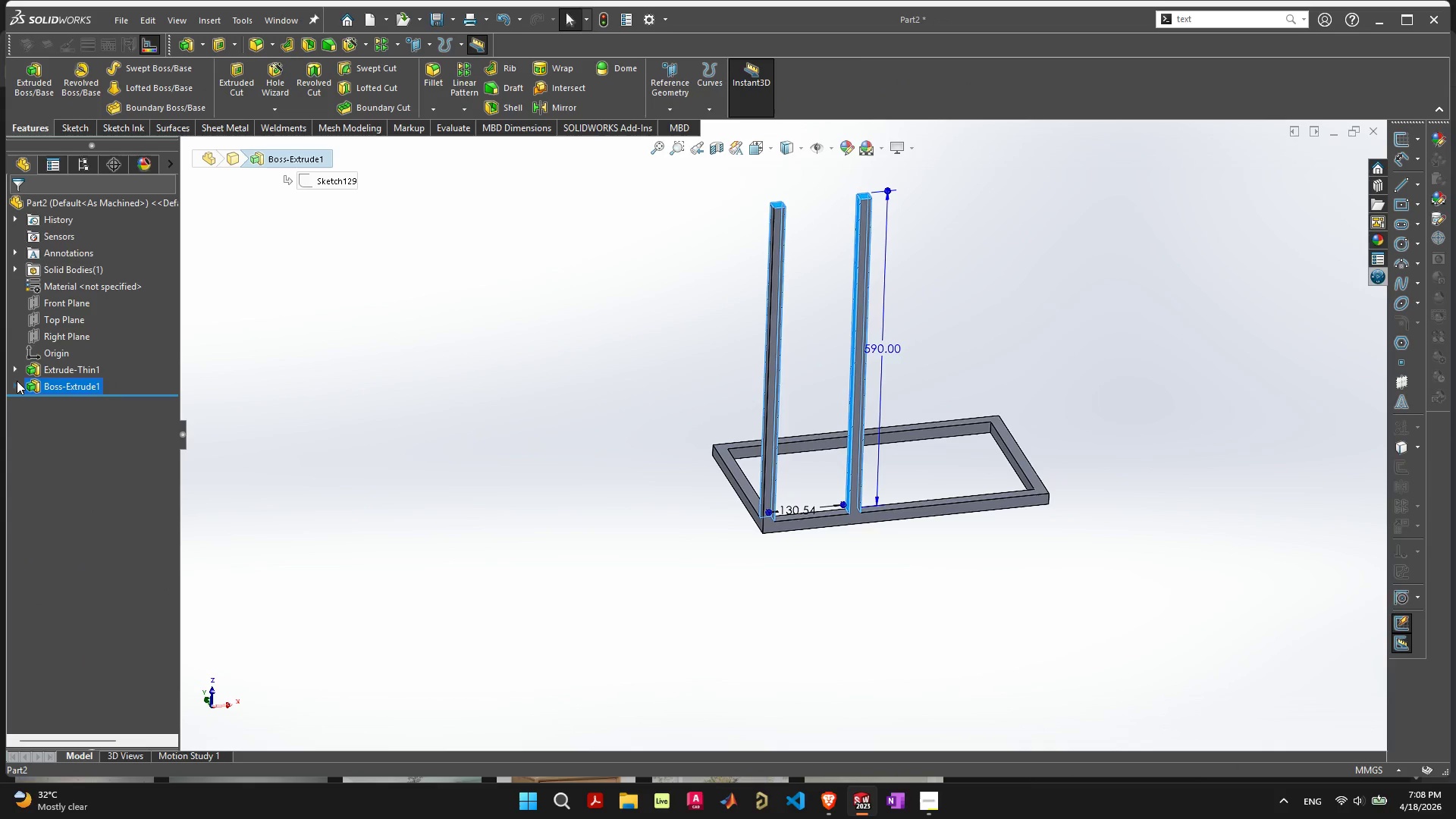 
left_click([33, 382])
 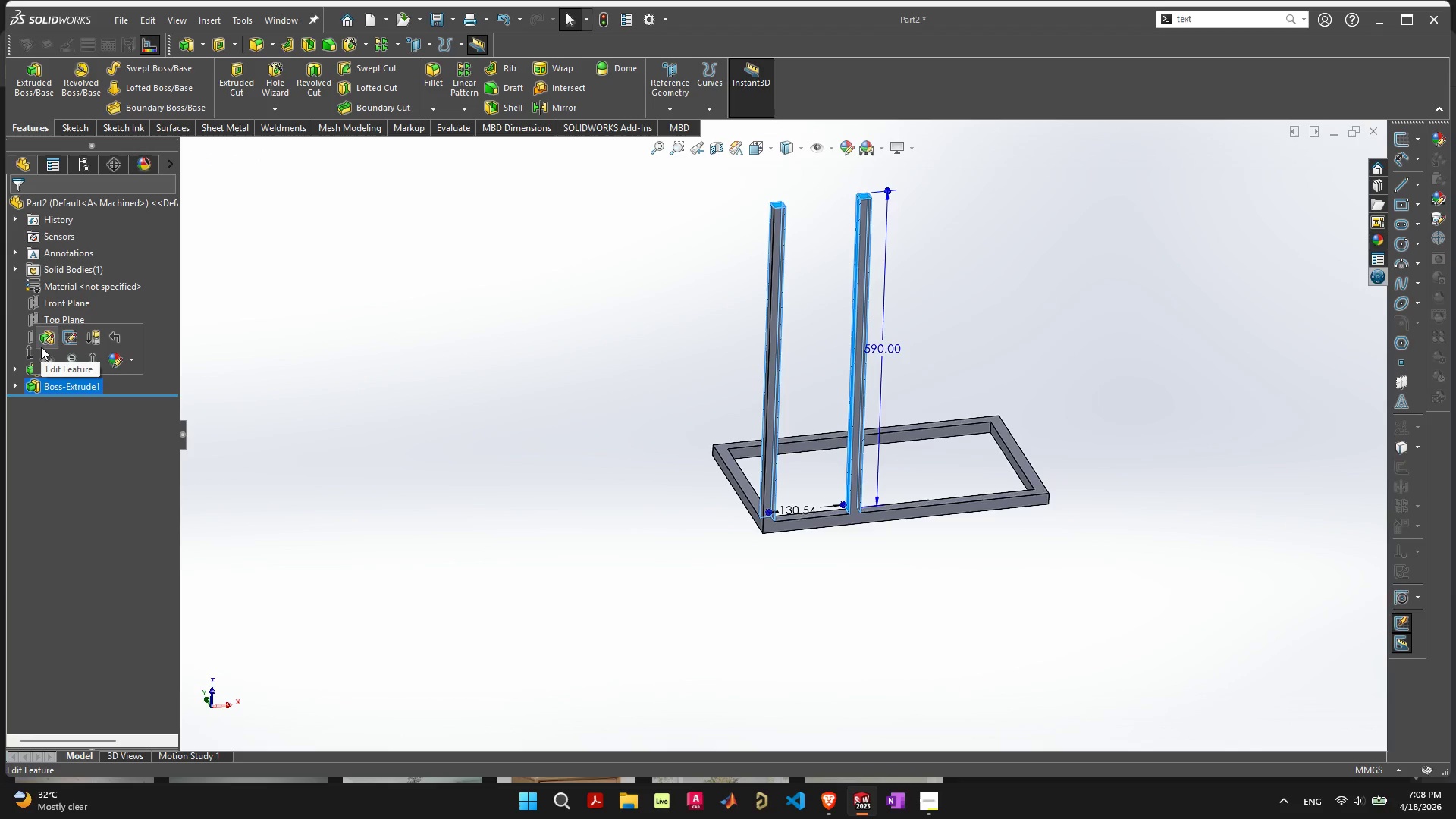 
left_click([45, 337])
 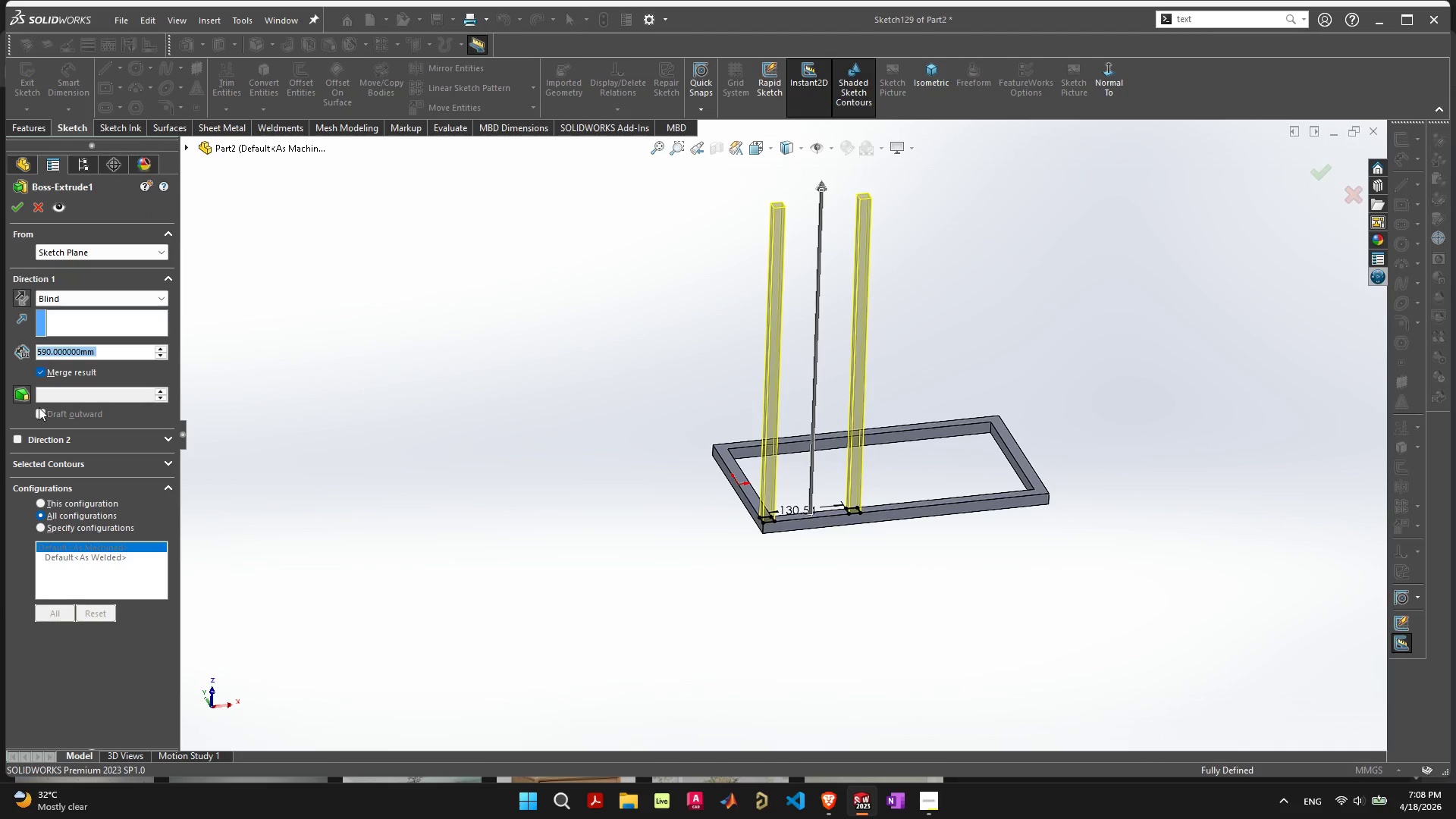 
left_click([18, 206])
 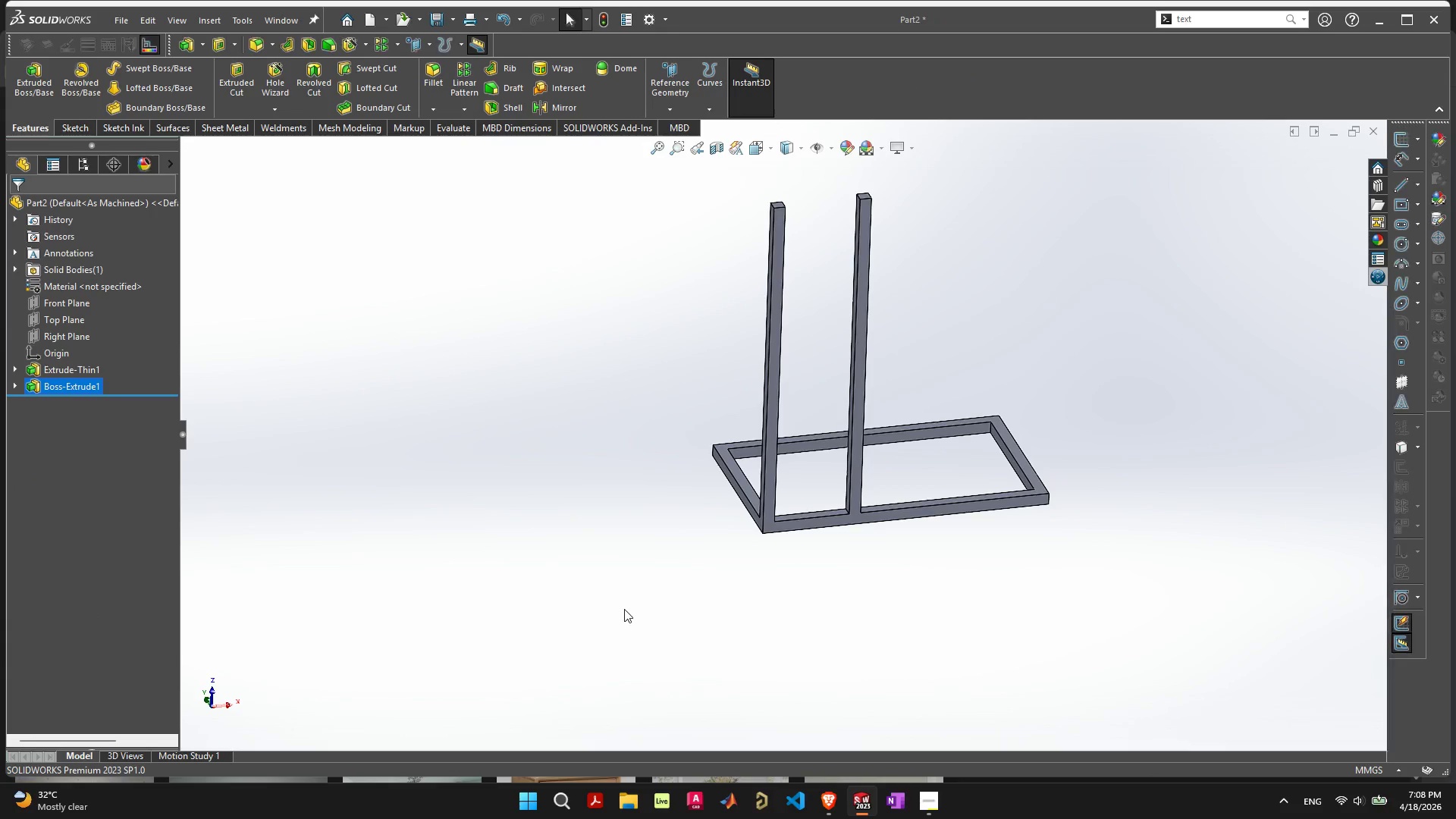 
left_click([625, 609])
 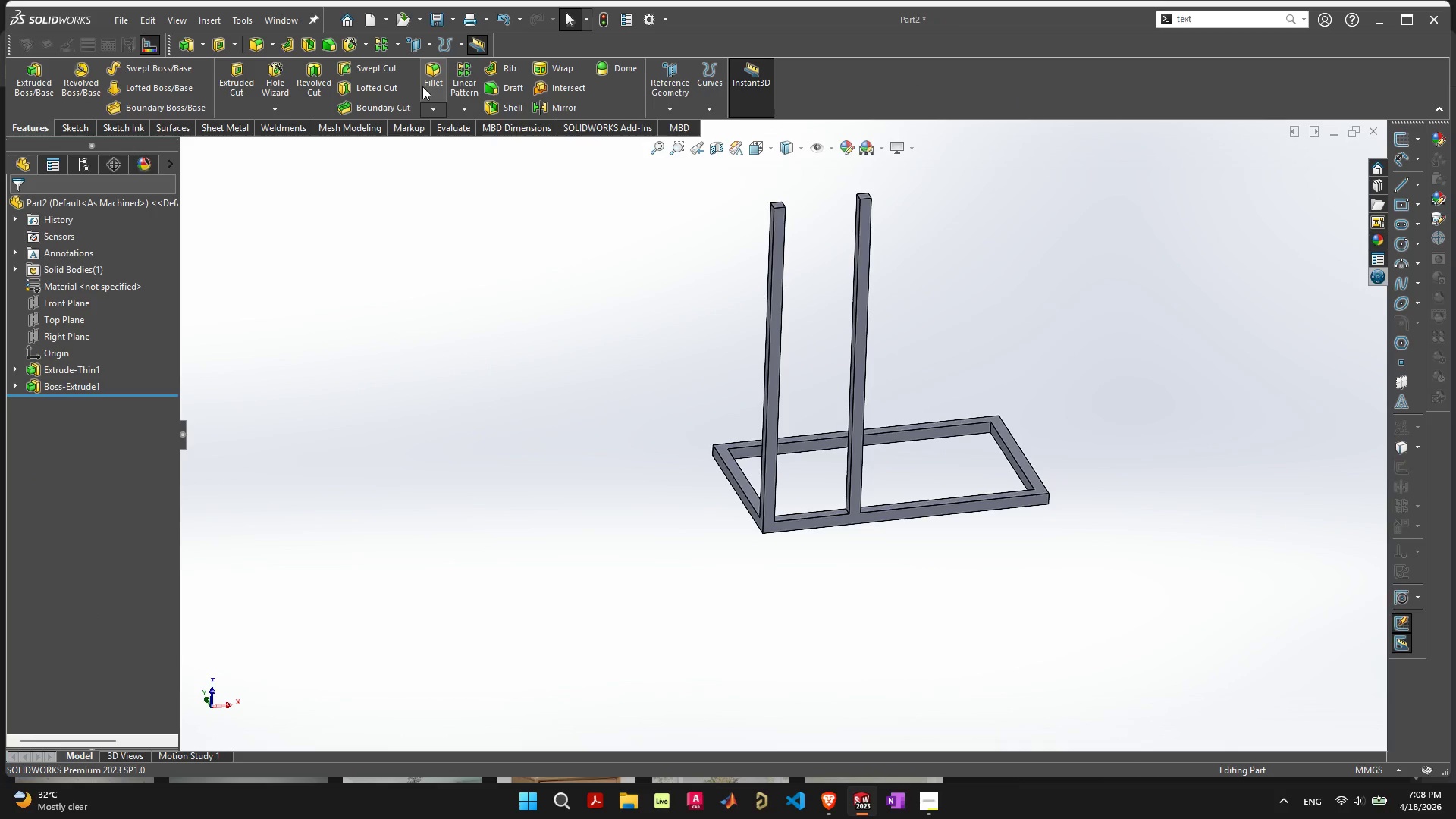 
left_click([572, 101])
 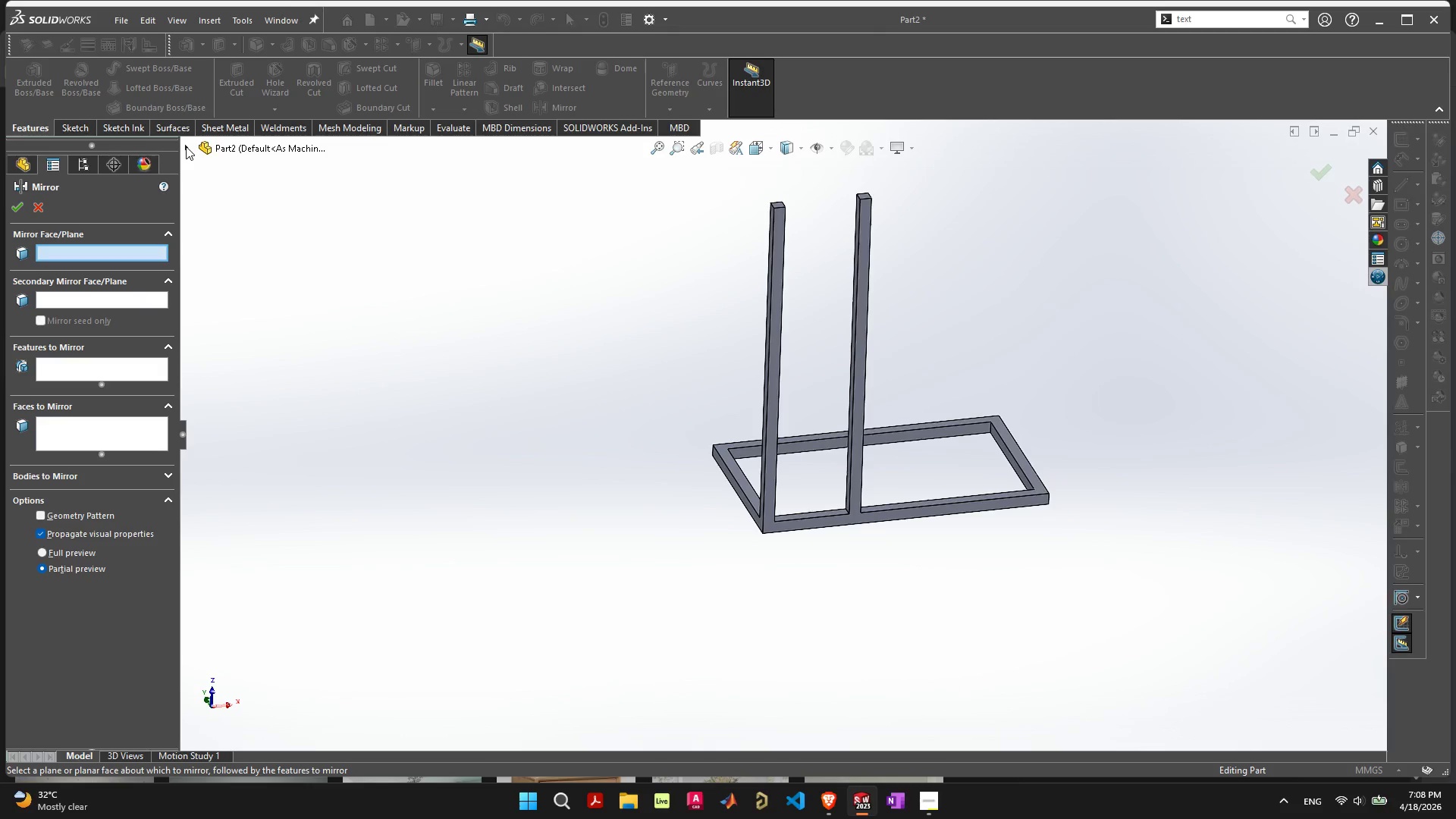 
wait(5.59)
 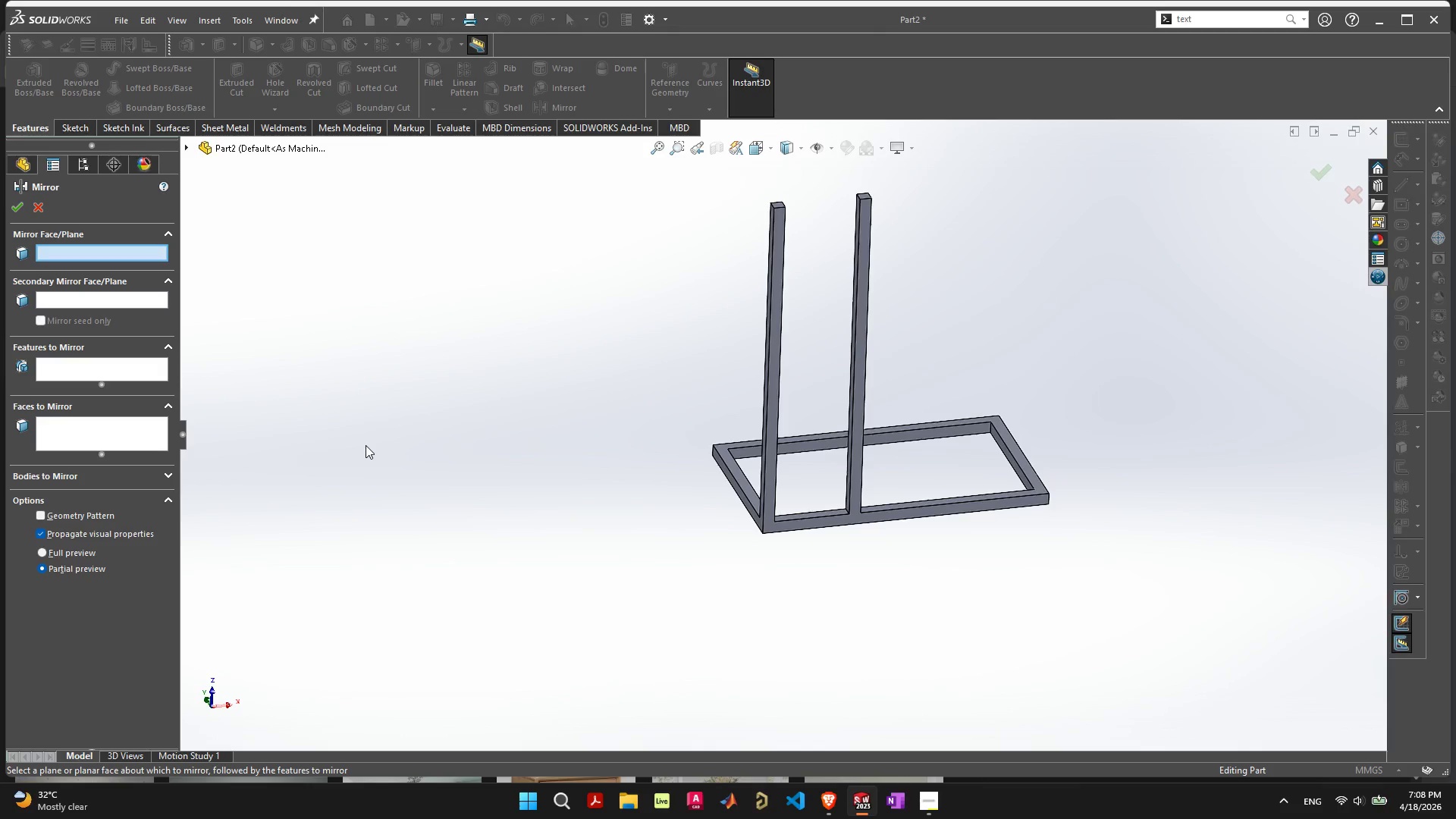 
left_click([186, 146])
 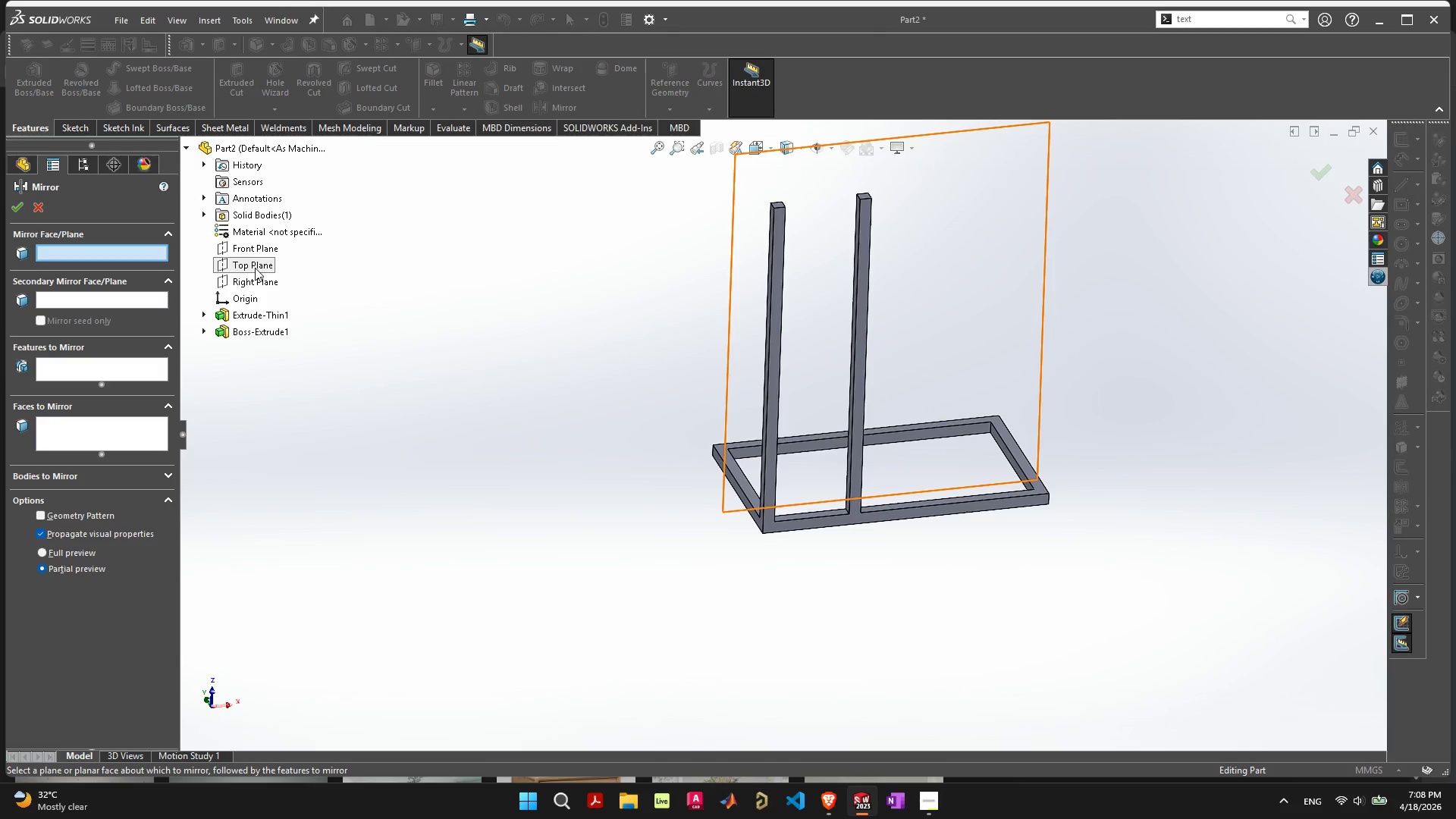 
left_click([255, 270])
 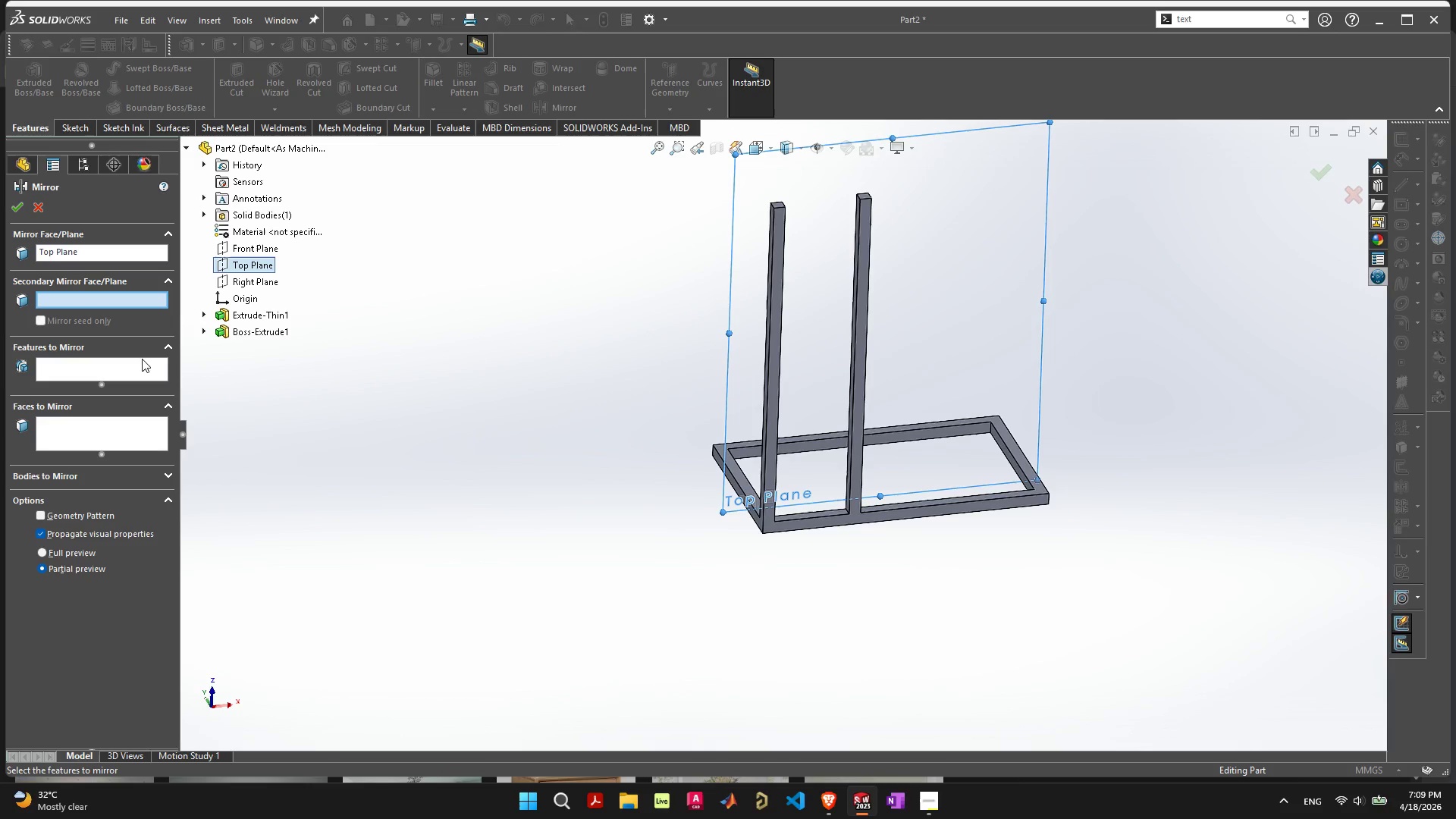 
wait(5.08)
 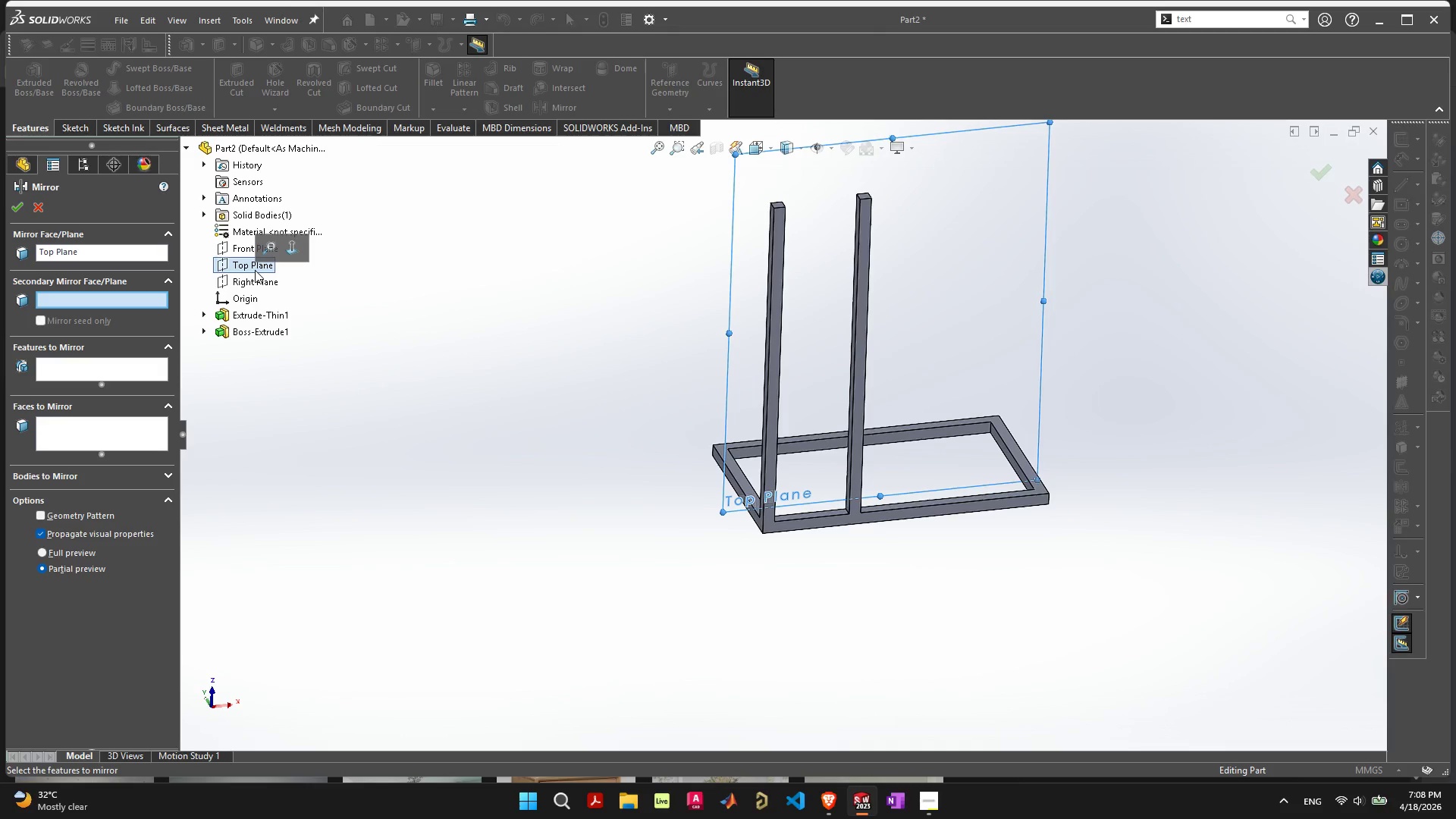 
left_click([130, 369])
 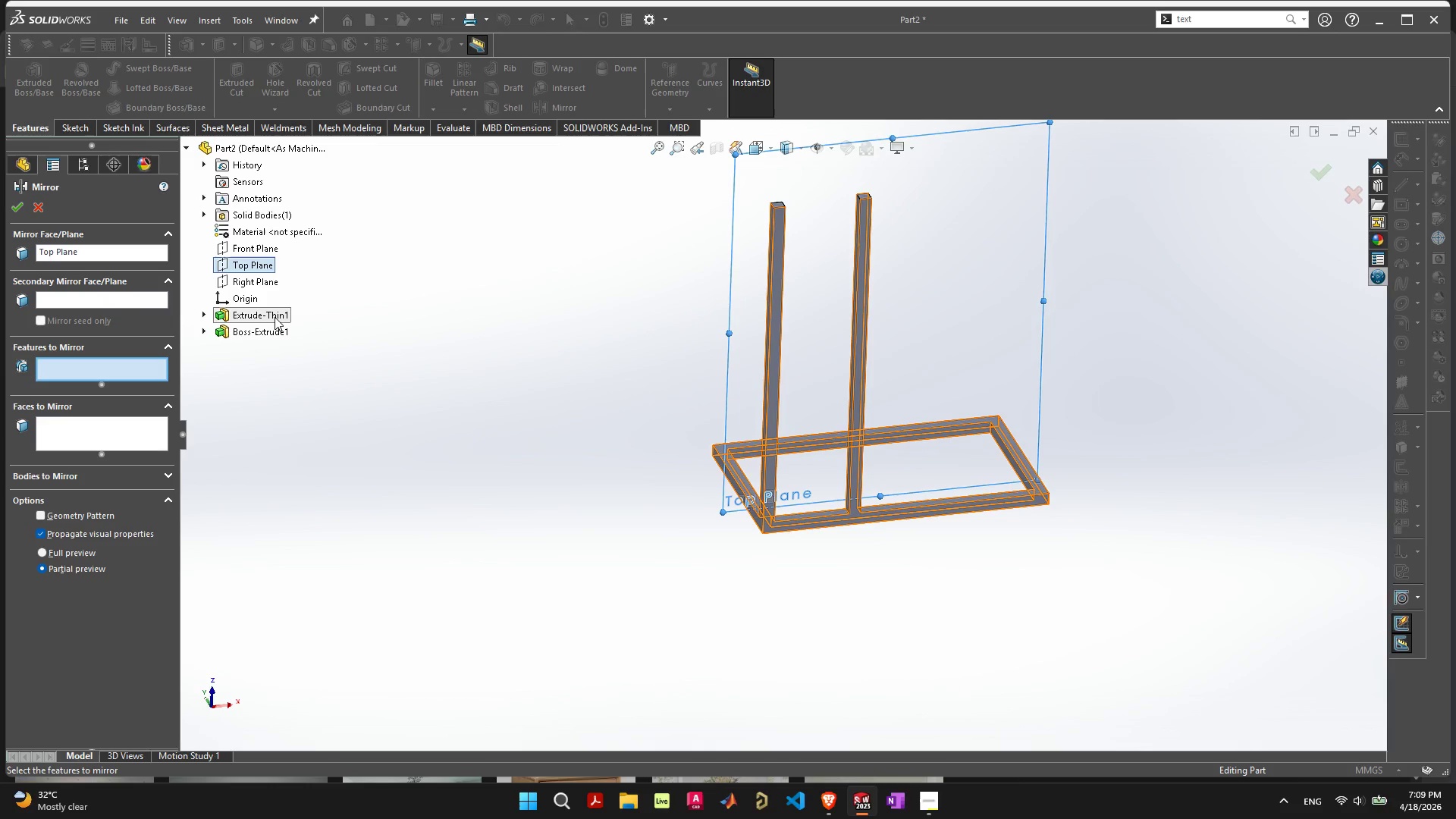 
left_click([275, 317])
 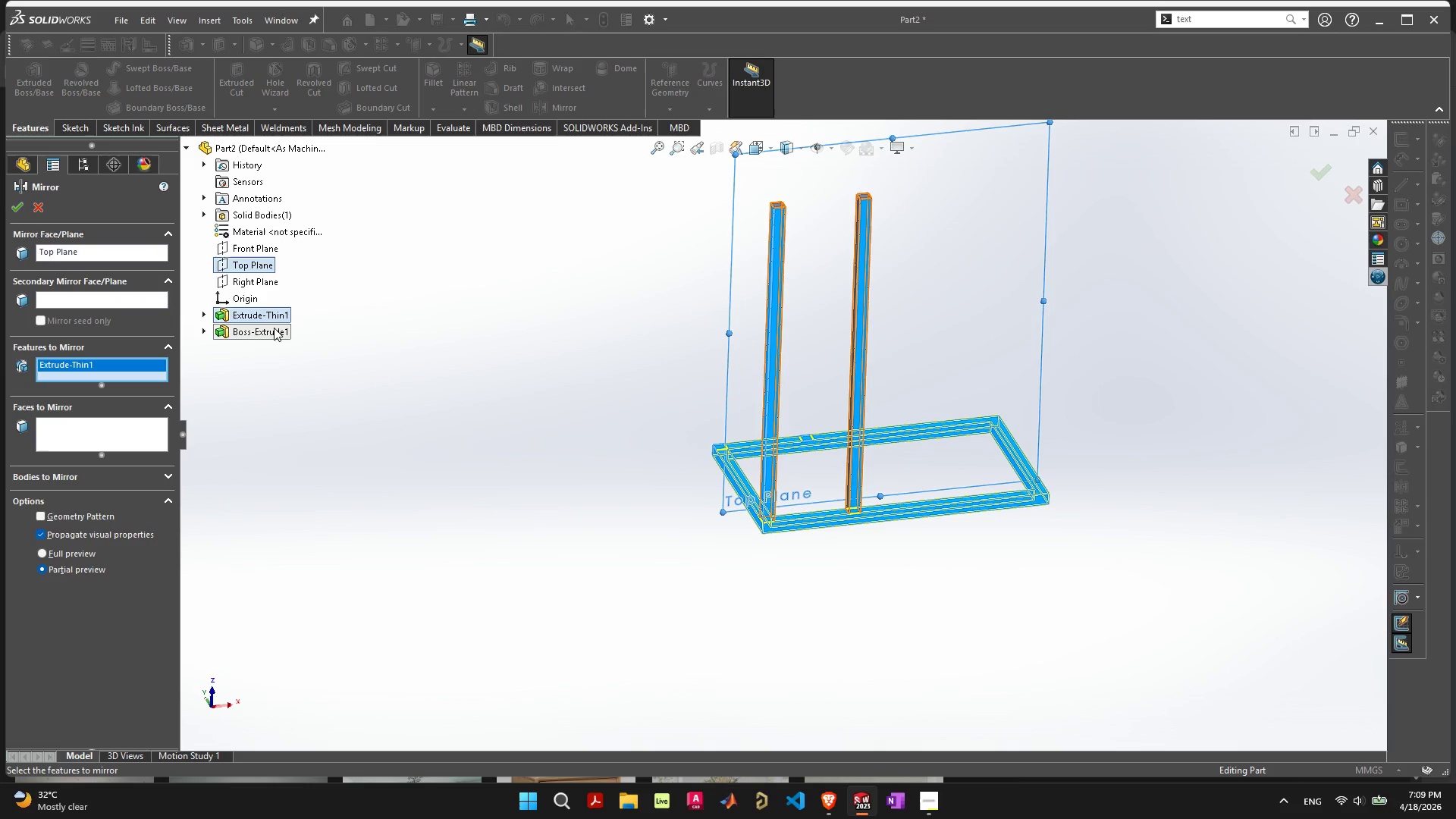 
hold_key(key=ControlLeft, duration=0.36)
left_click([274, 328])
 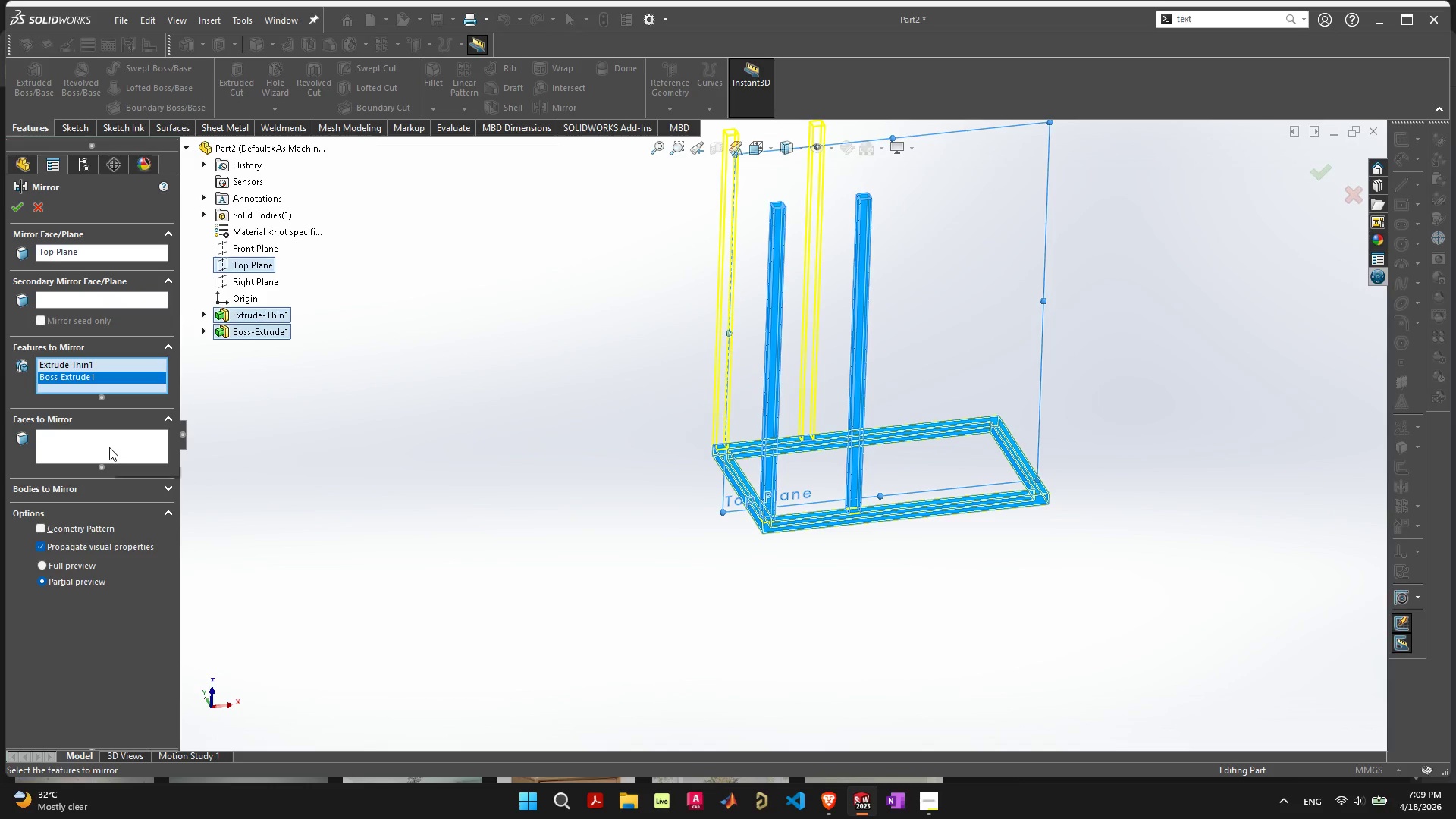 
scroll: coordinate [554, 490], scroll_direction: down, amount: 2.0
 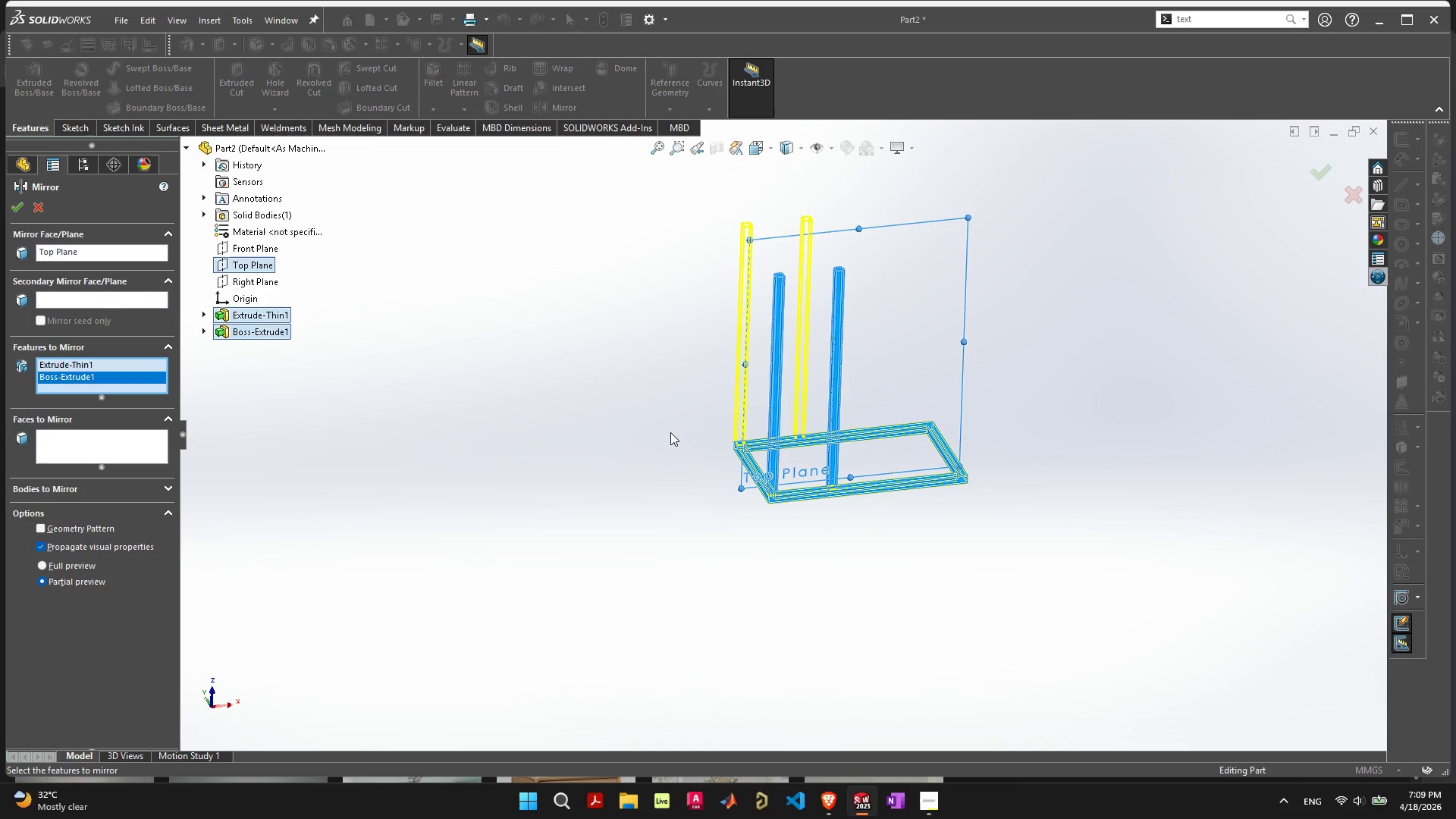 
wait(8.4)
 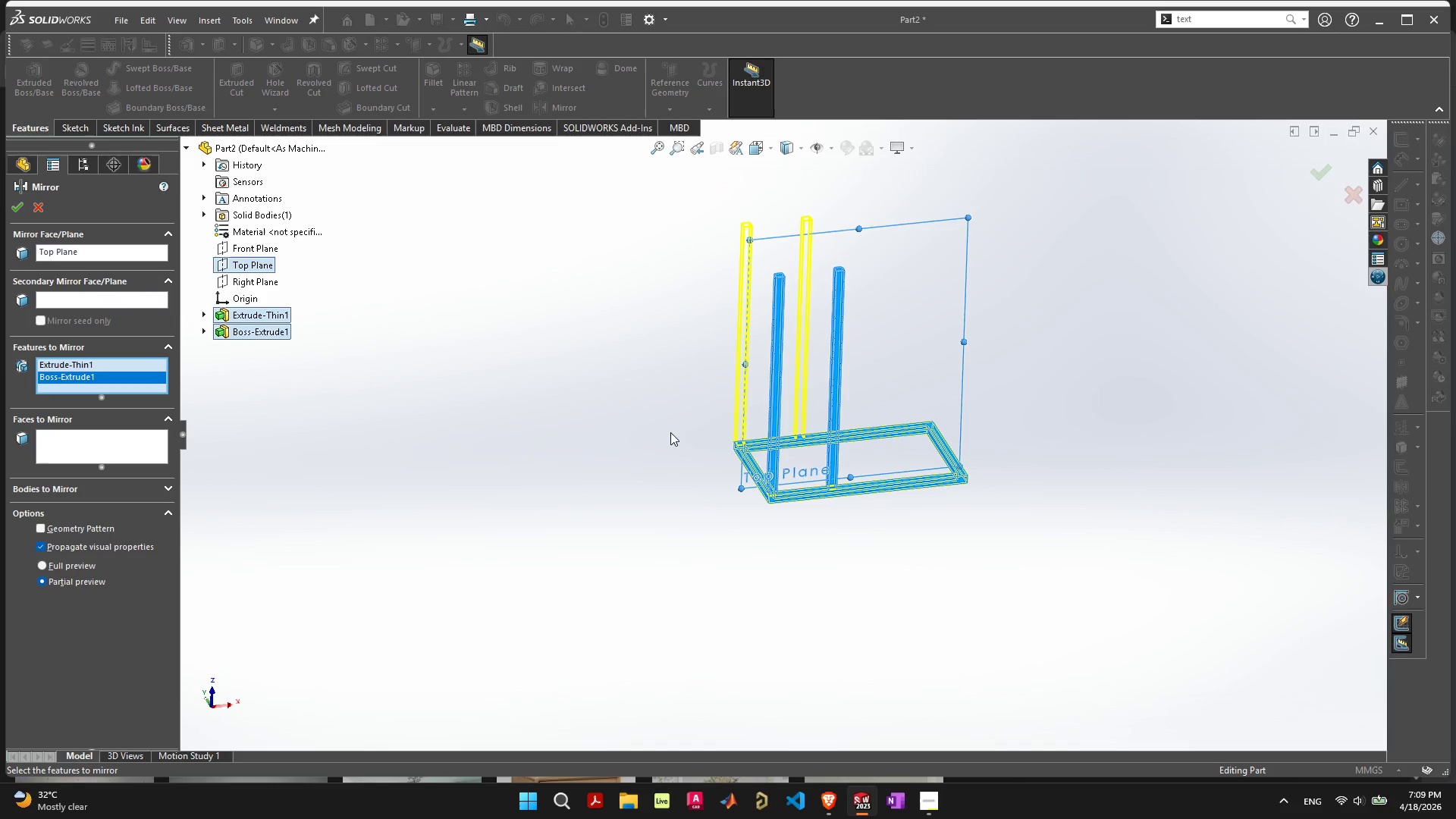 
left_click([78, 566])
 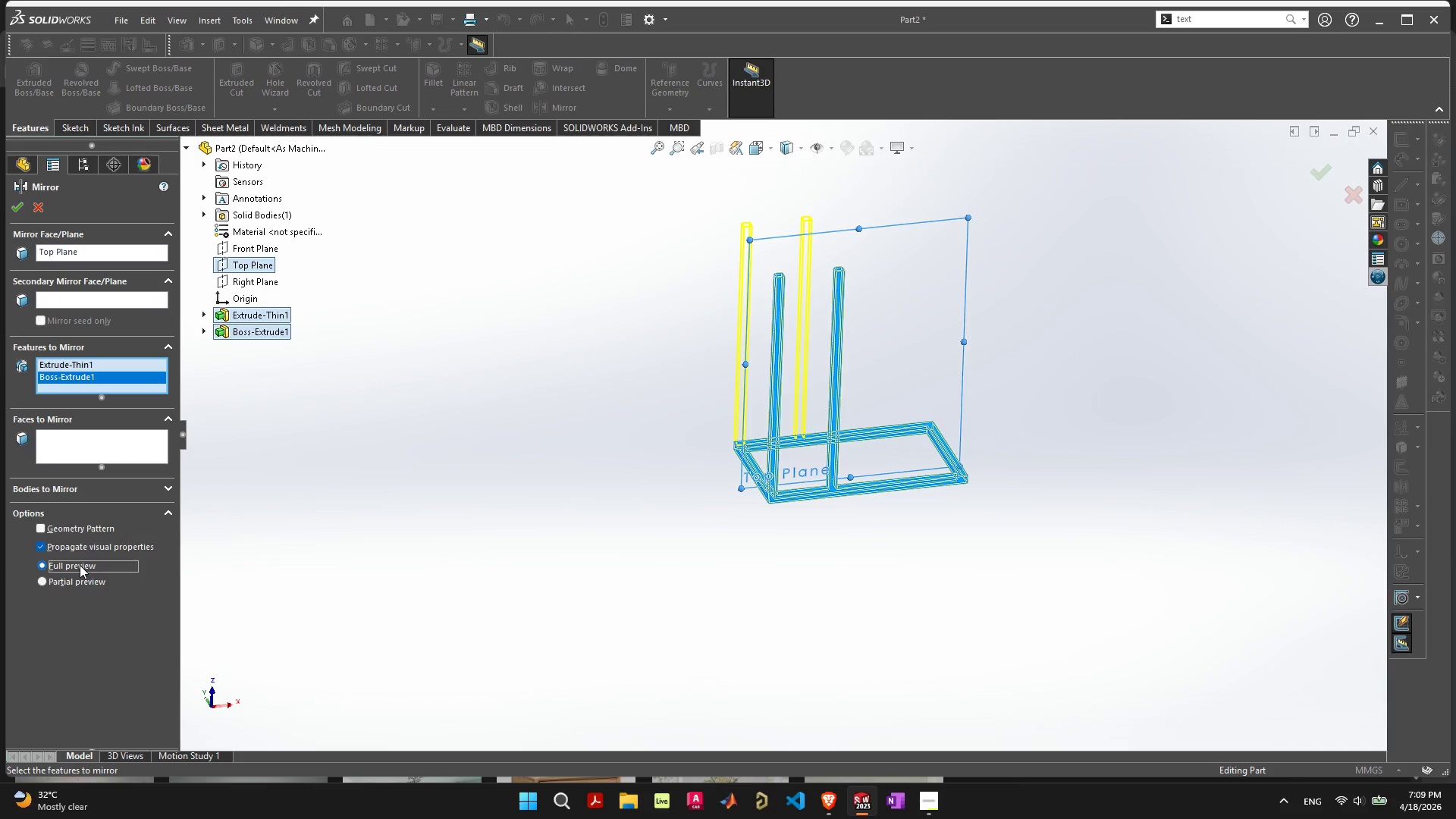 
wait(7.67)
 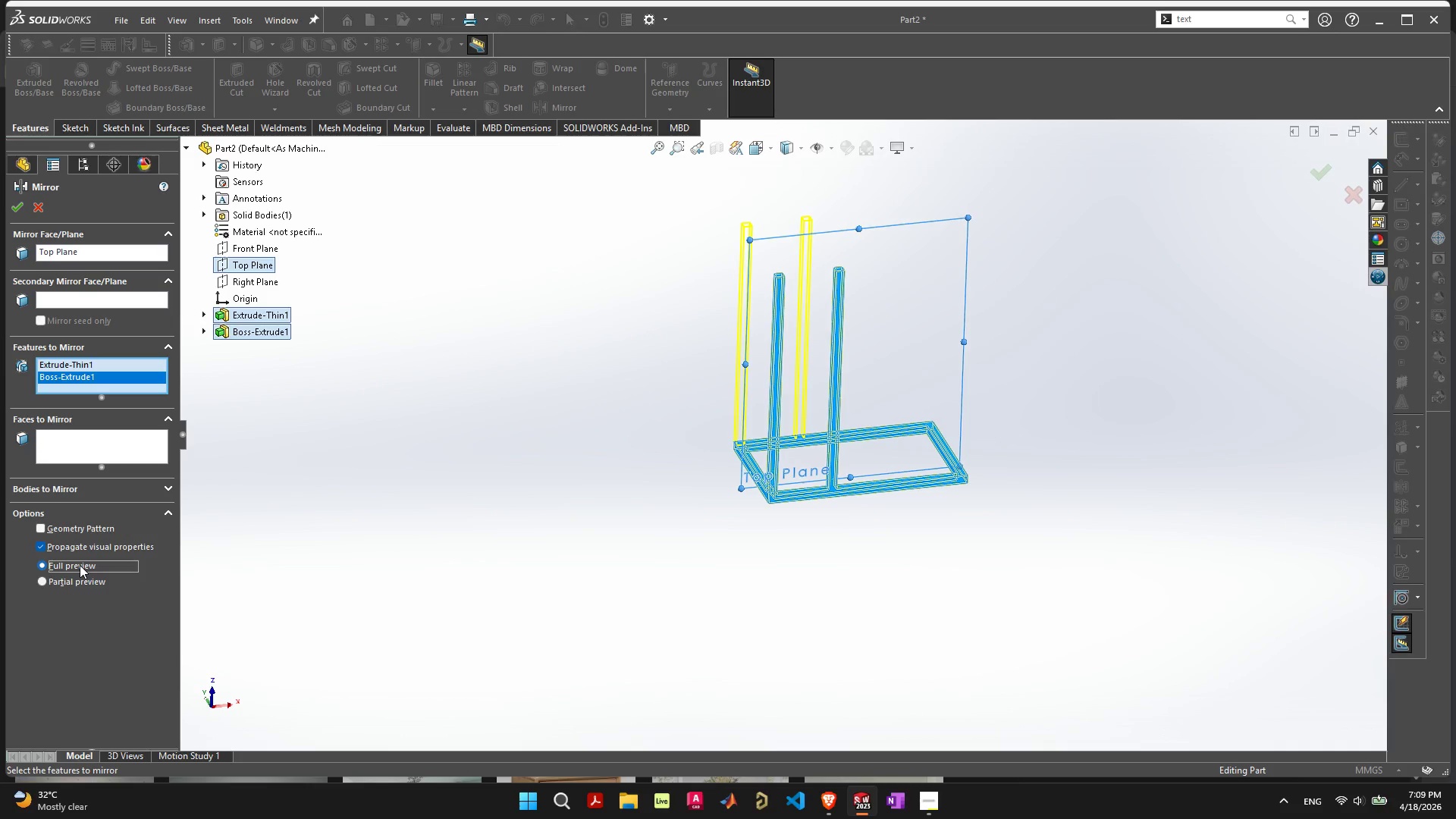 
left_click([63, 302])
 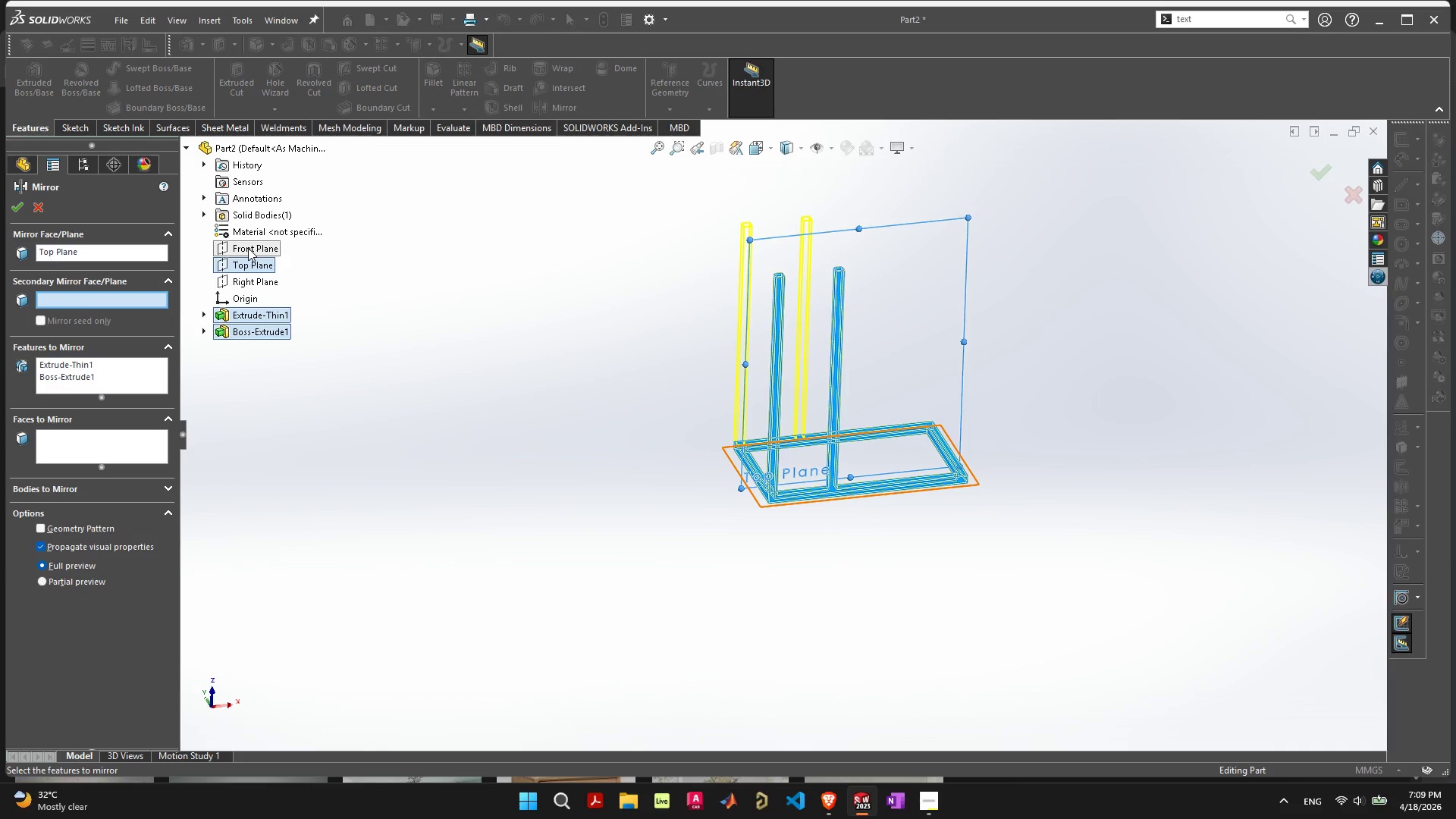 
left_click([248, 248])
 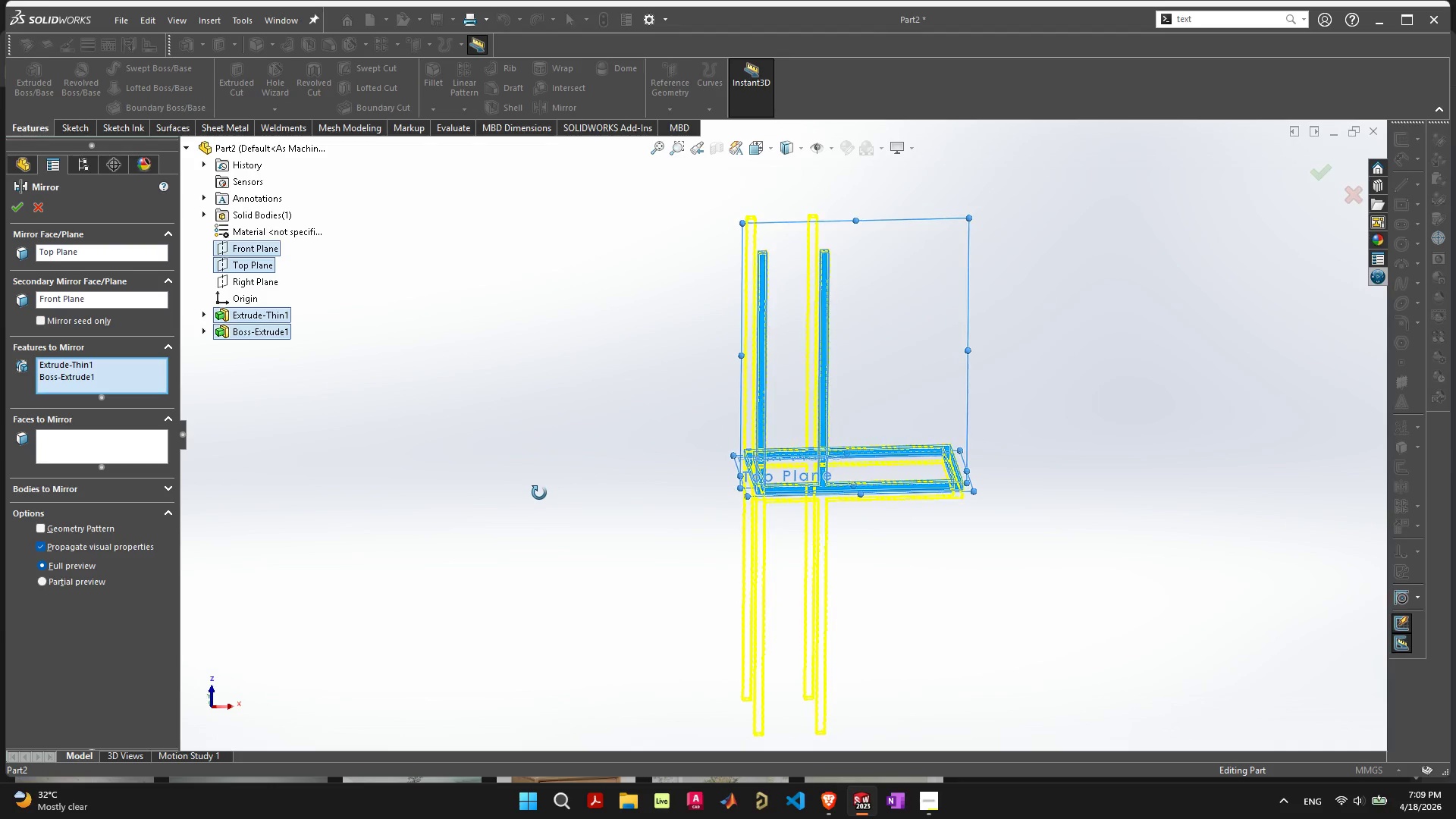 
wait(13.58)
 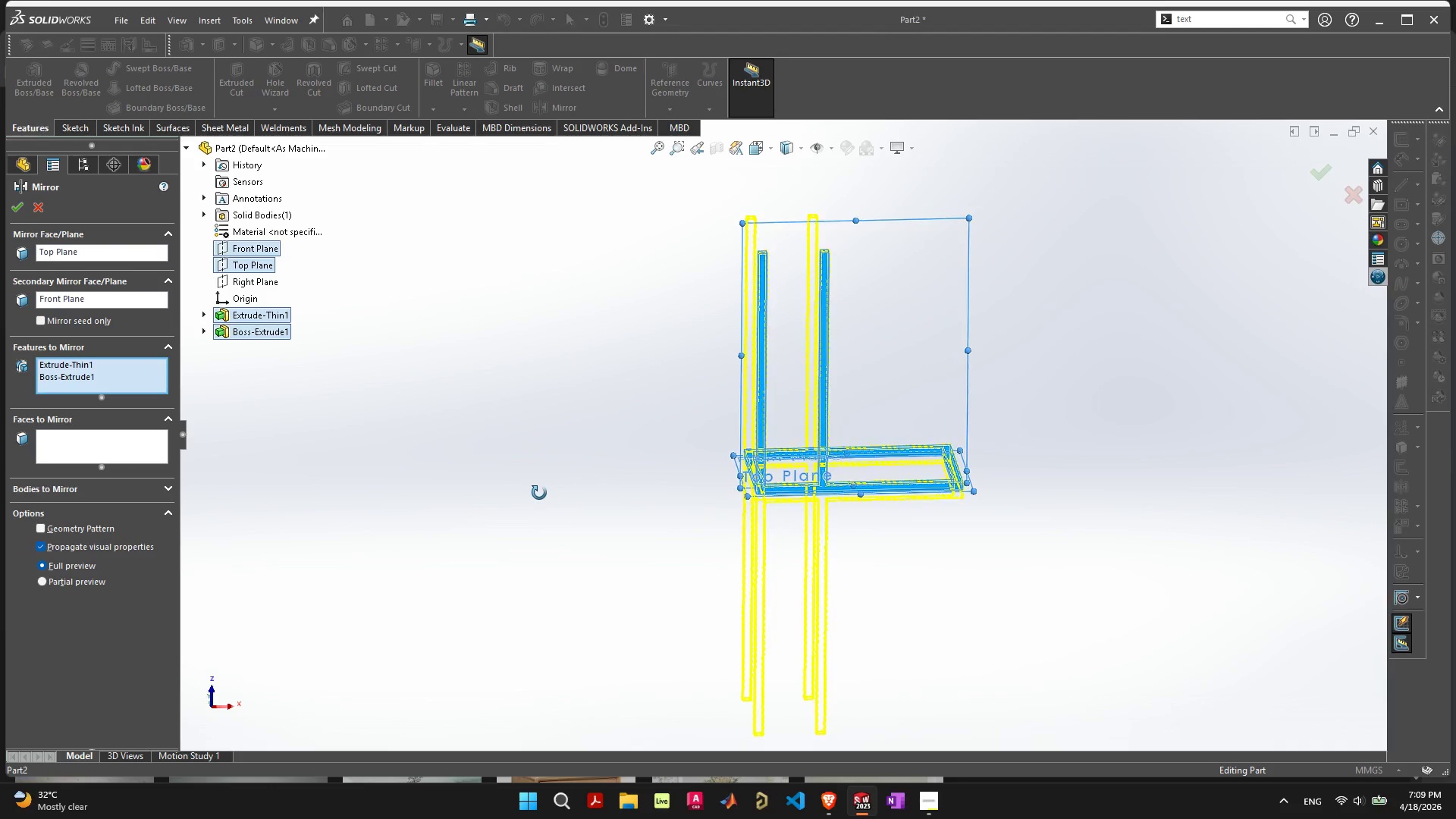 
left_click([166, 488])
 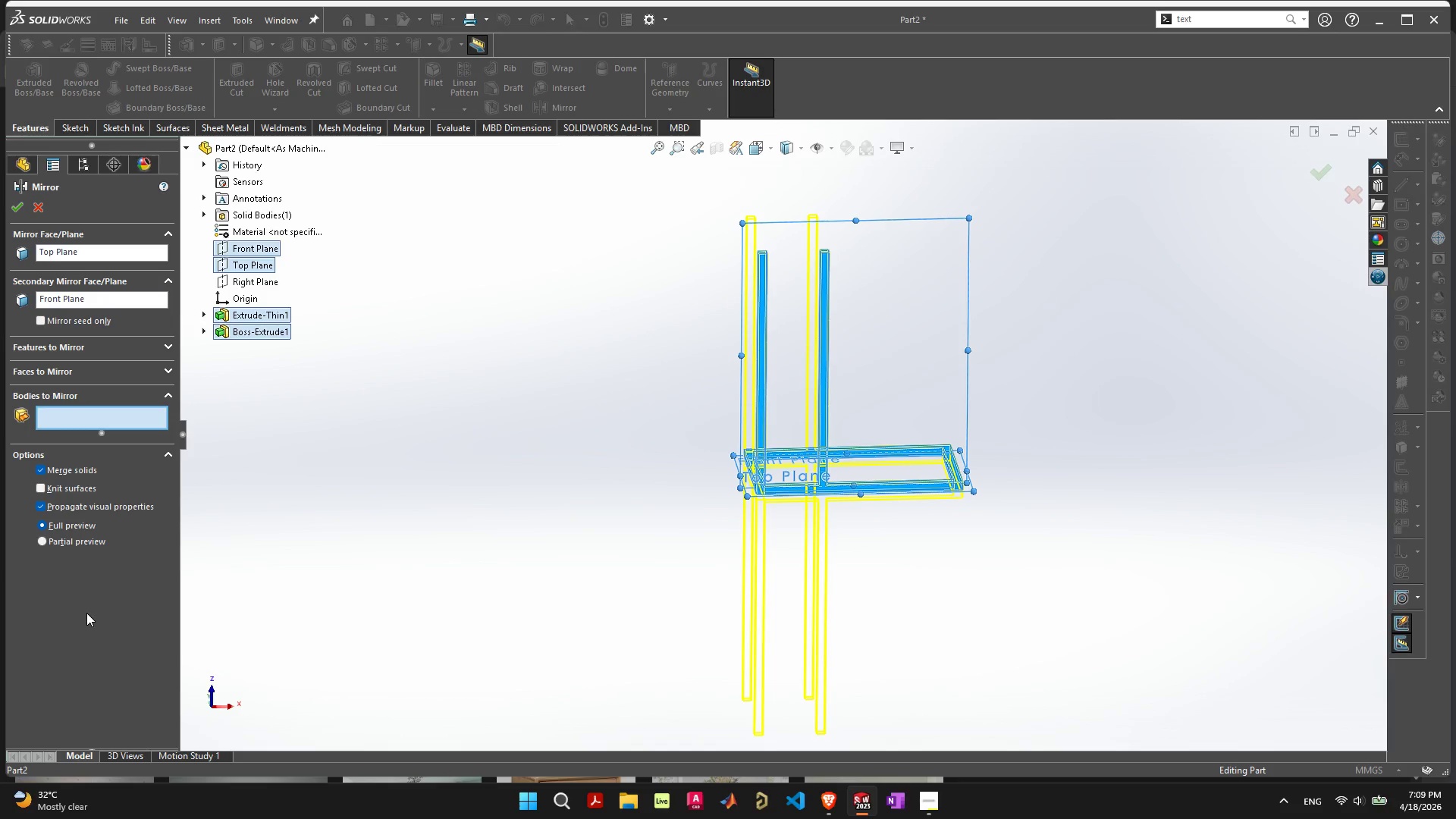 
wait(6.58)
 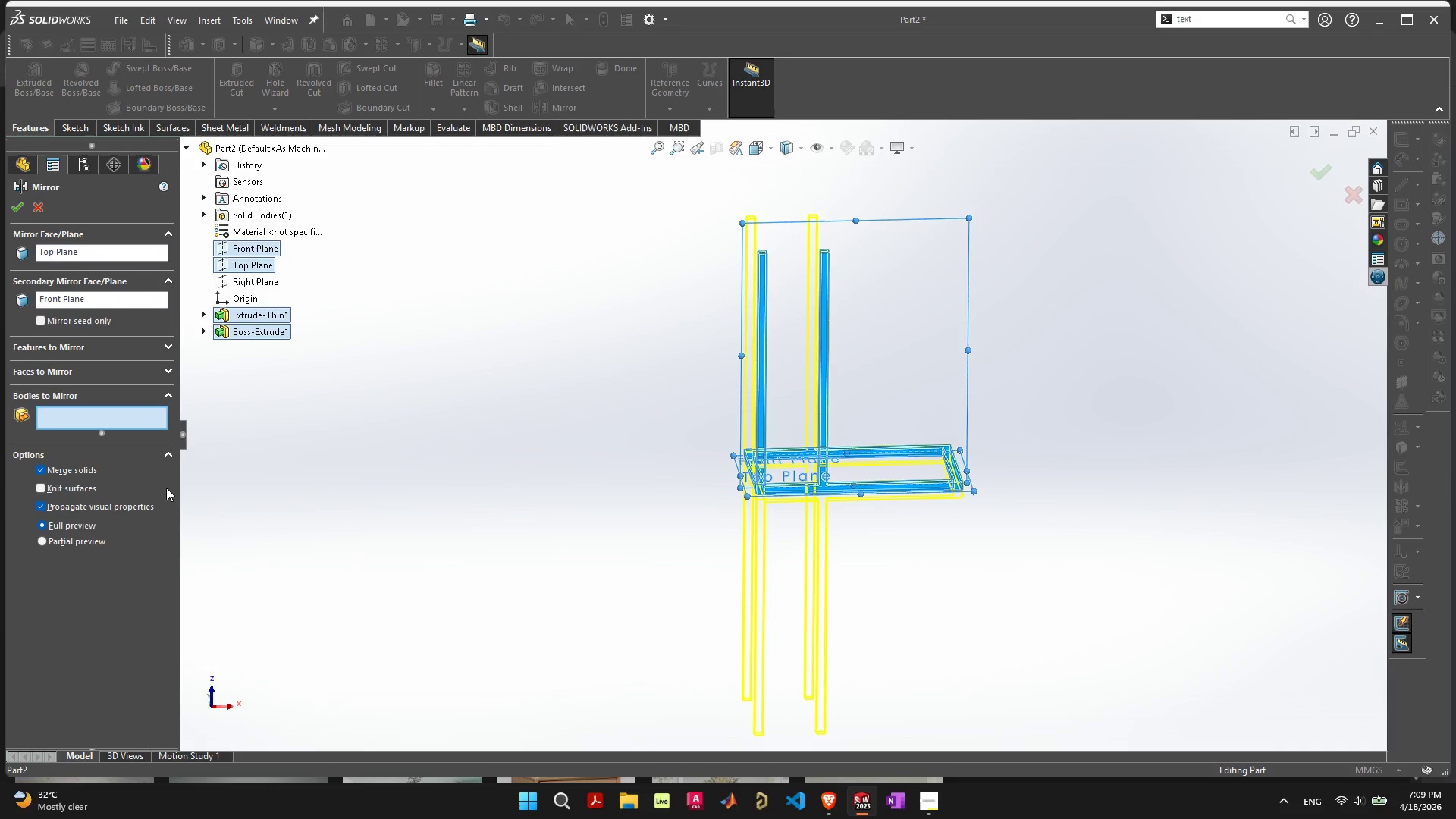 
left_click([38, 203])
 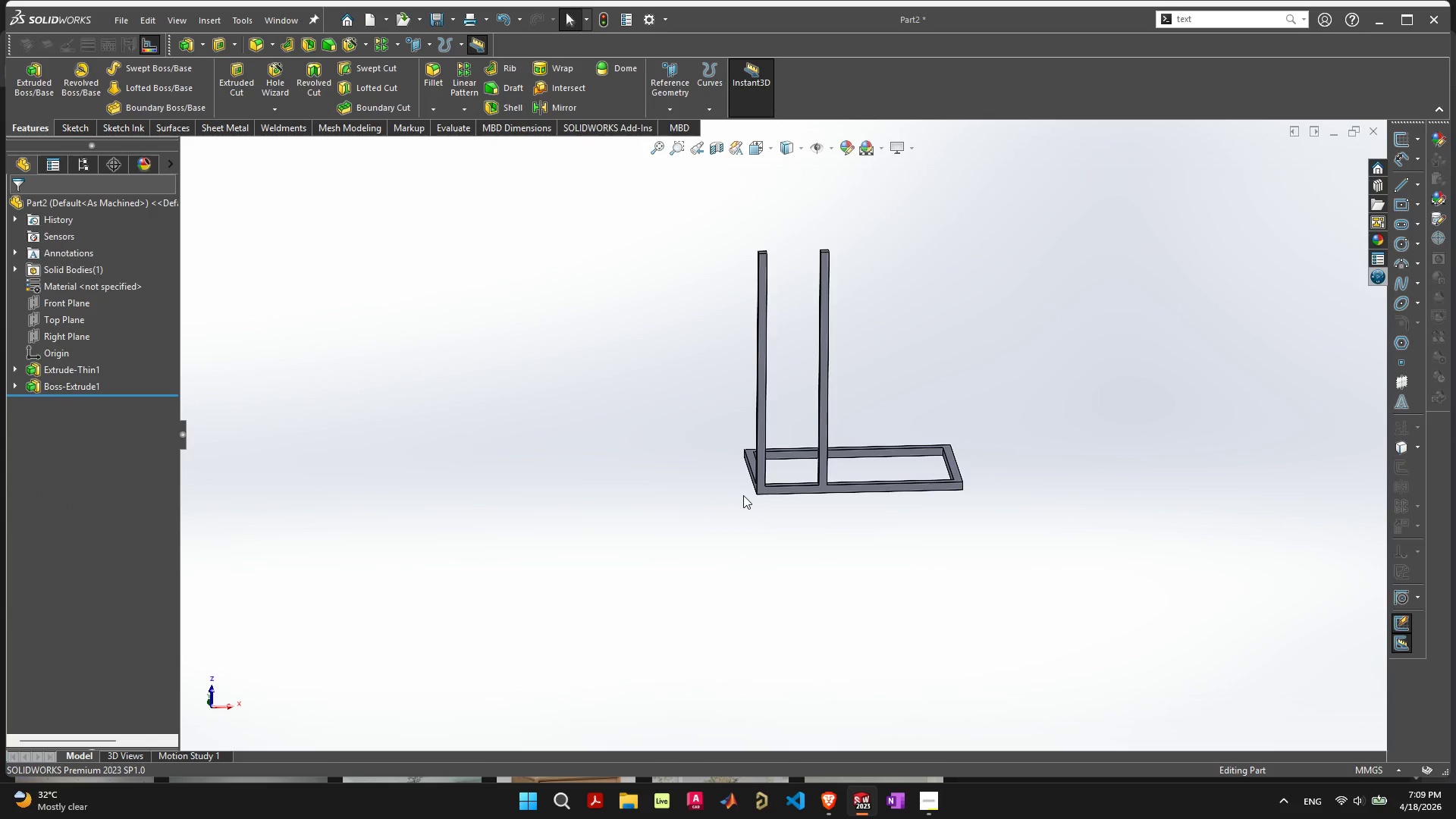 
wait(10.09)
 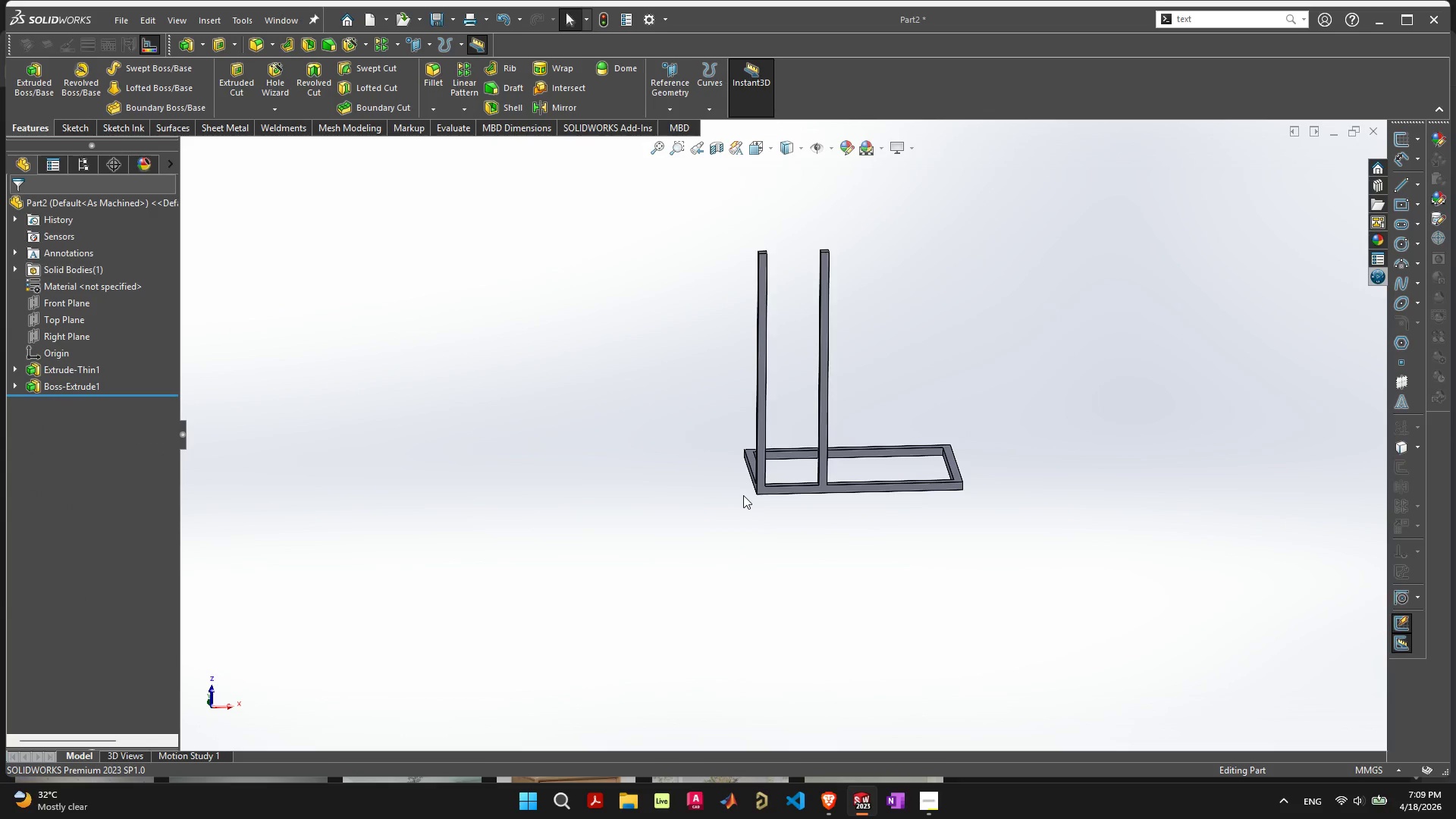 
scroll: coordinate [826, 488], scroll_direction: down, amount: 3.0
 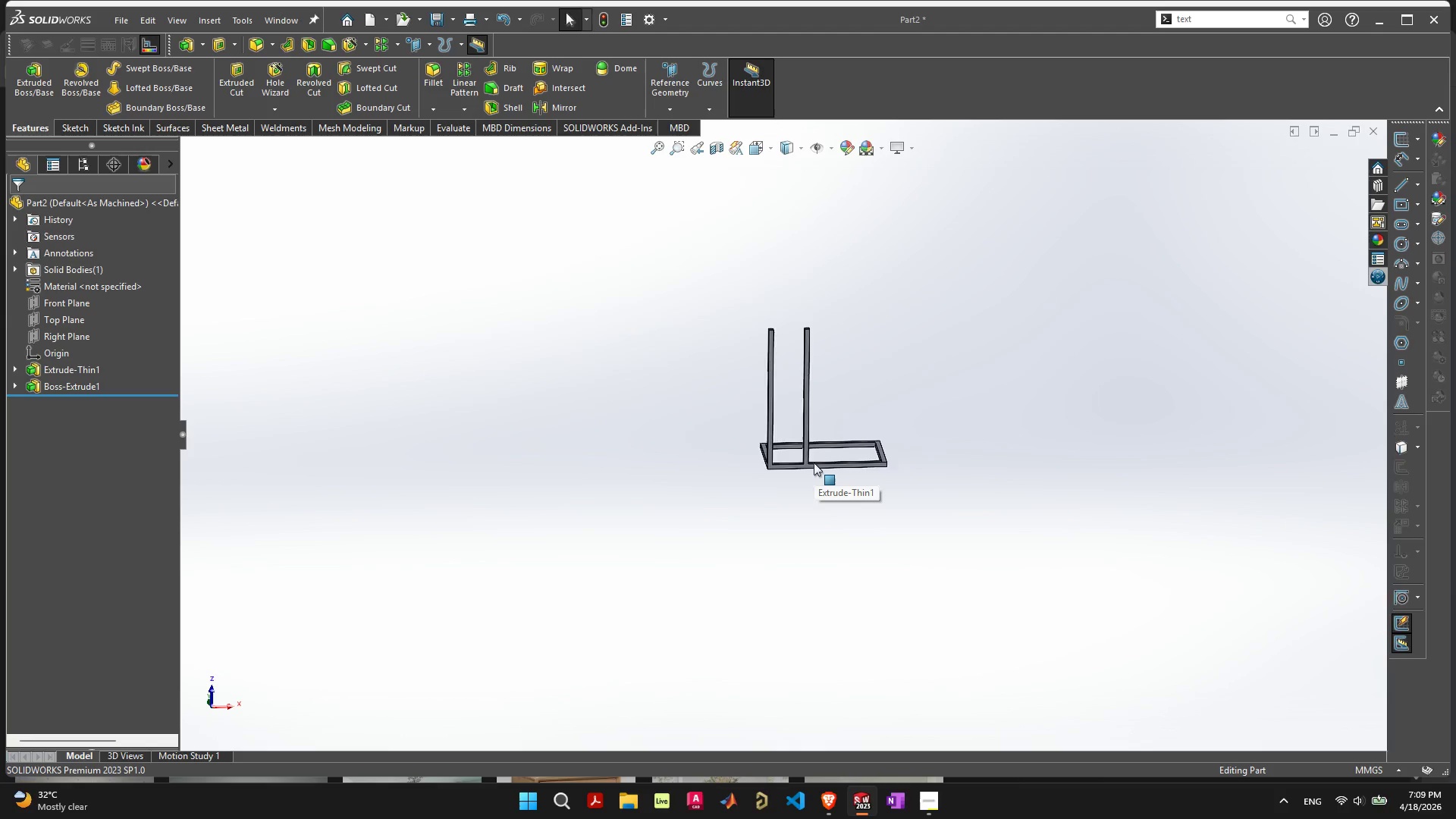 
scroll: coordinate [814, 463], scroll_direction: up, amount: 2.0
 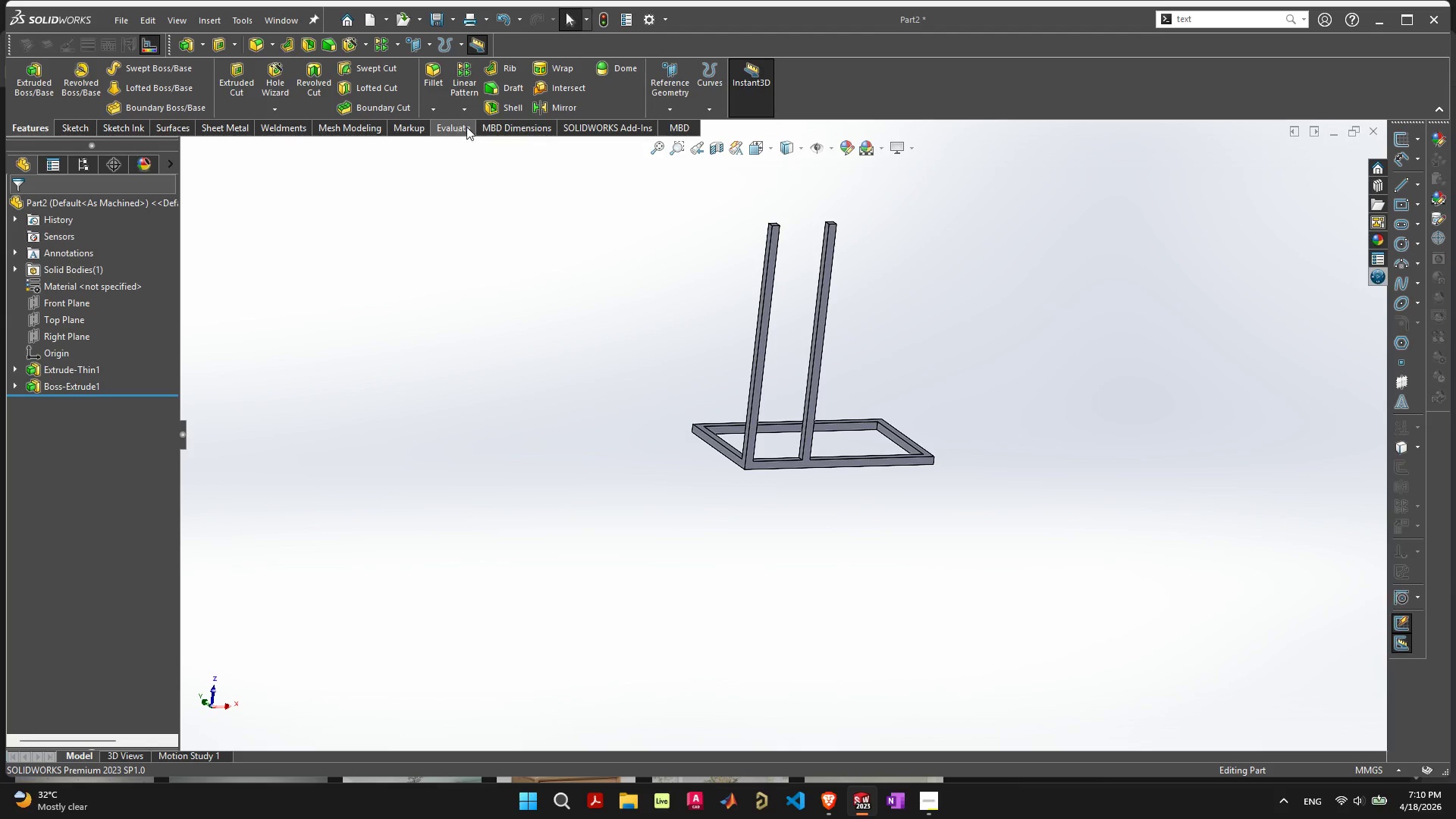 
left_click([535, 104])
 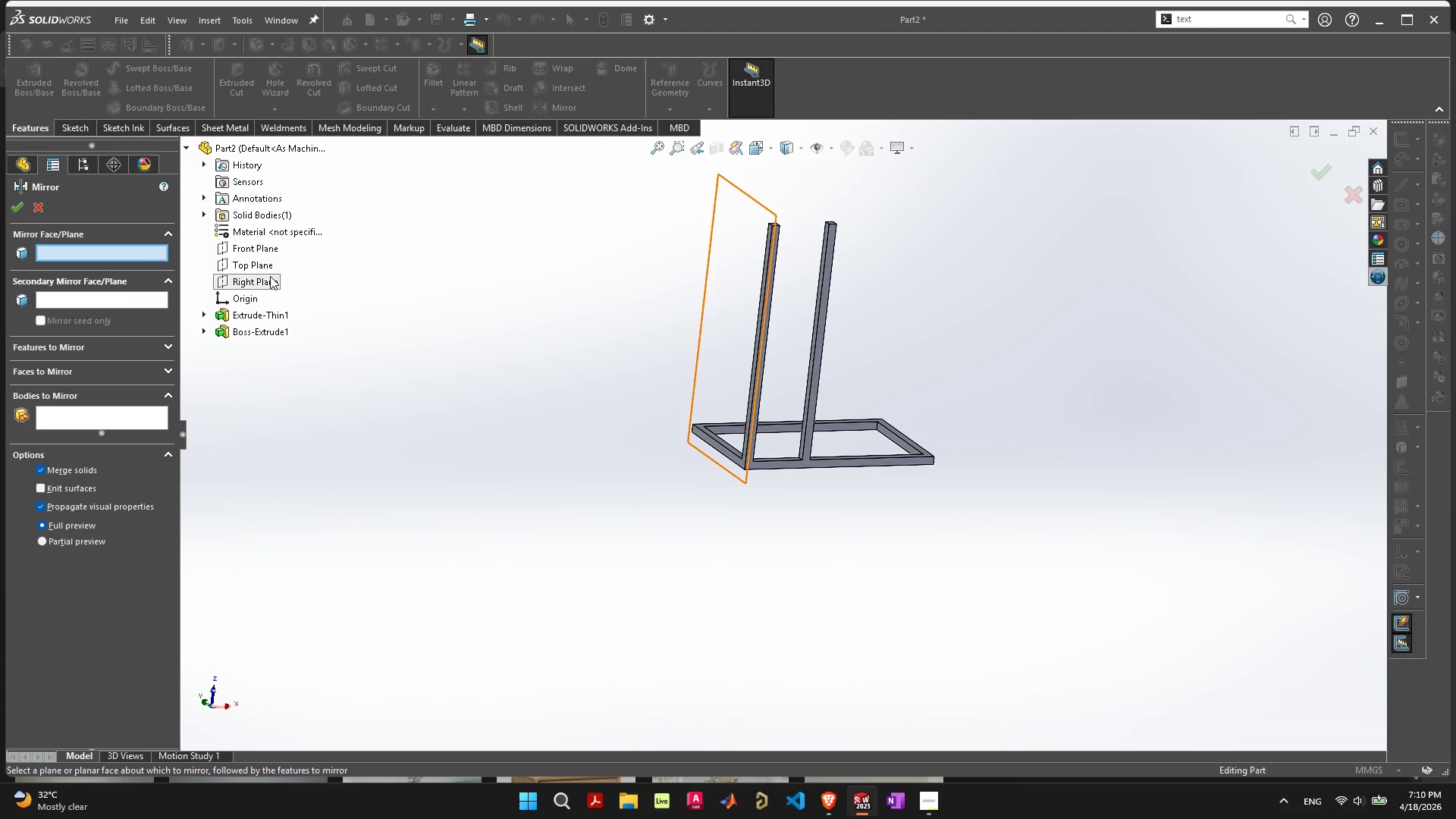 
left_click([270, 261])
 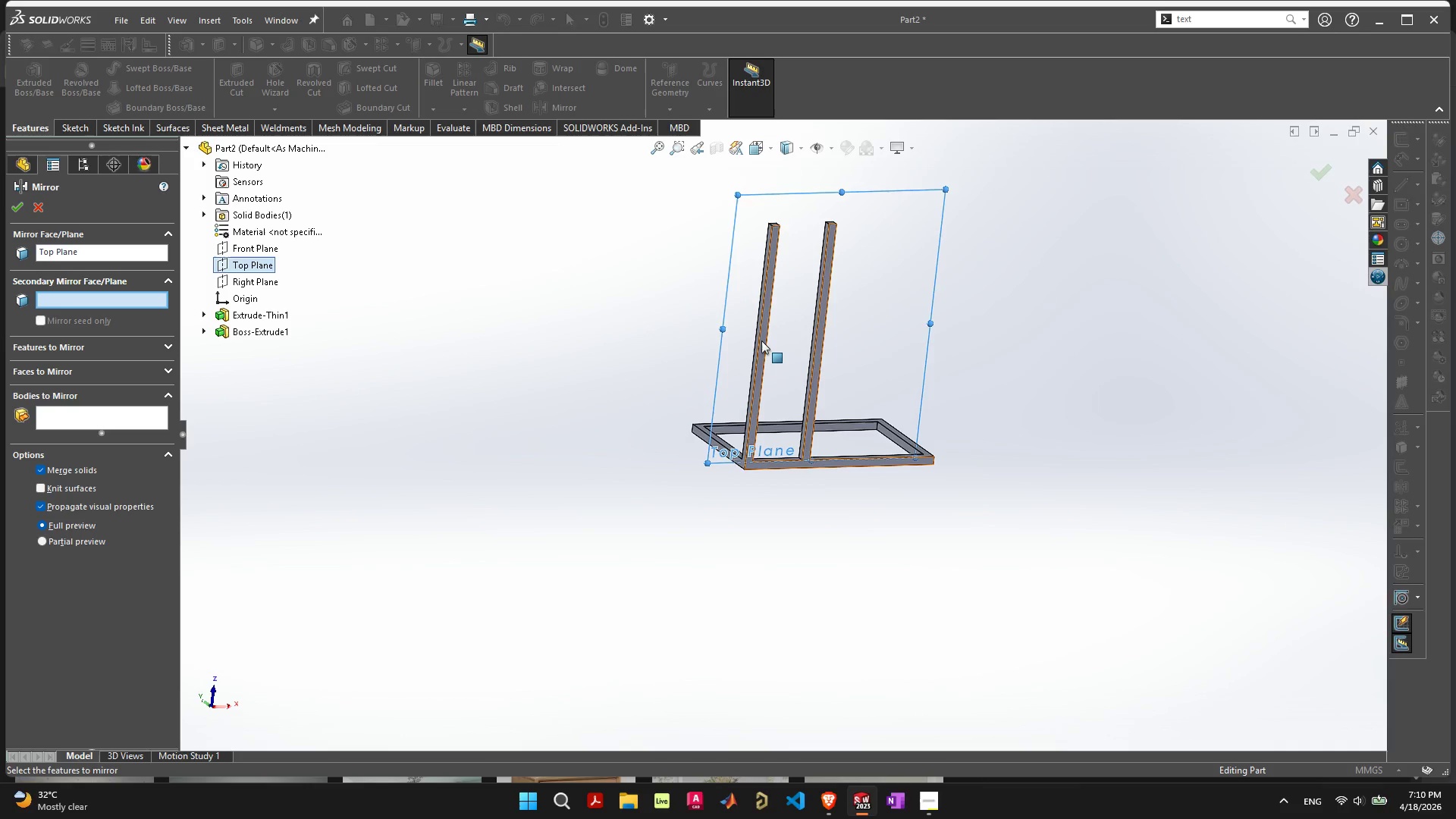 
left_click([761, 340])
 